 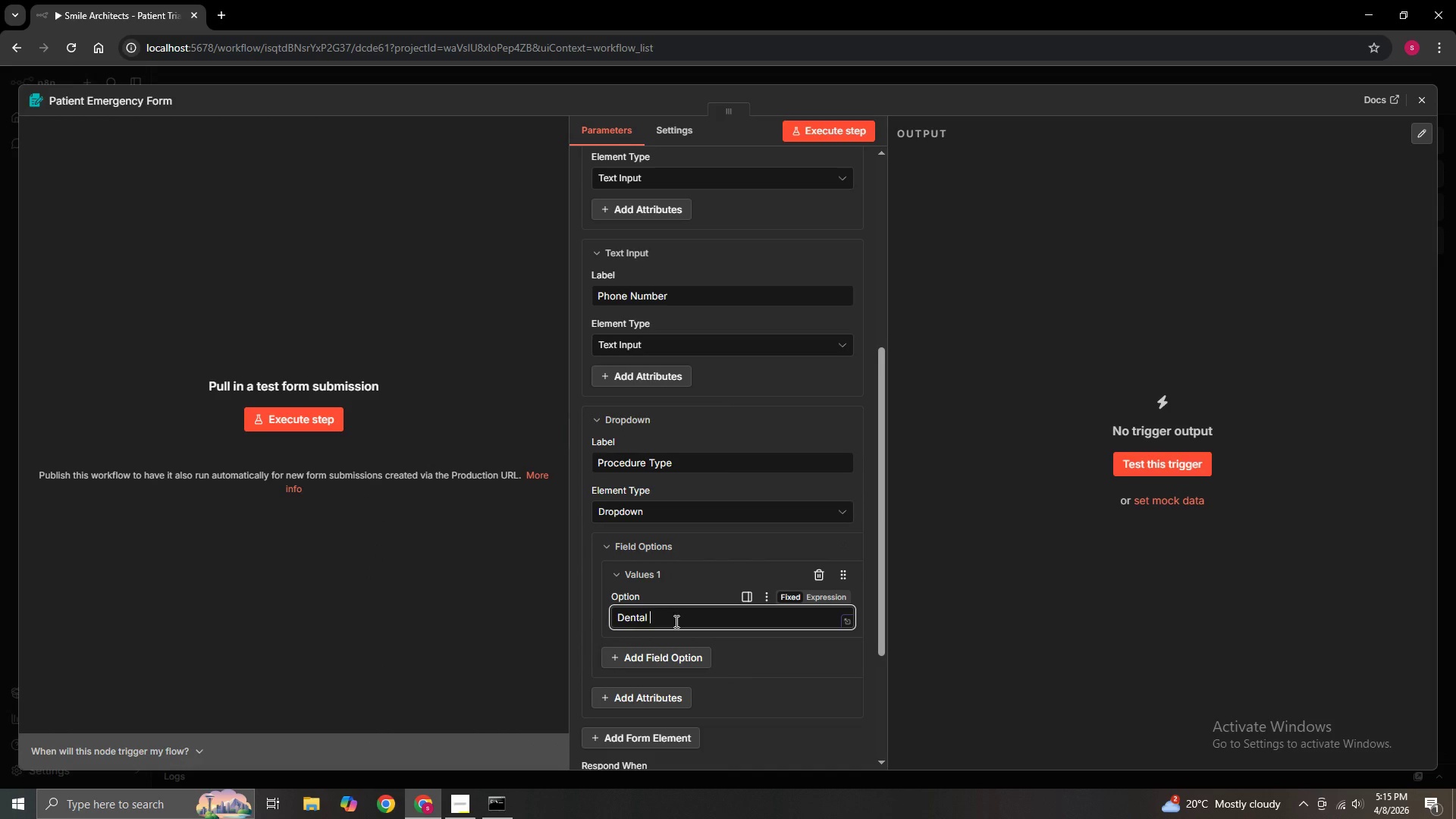 
type(Implant)
 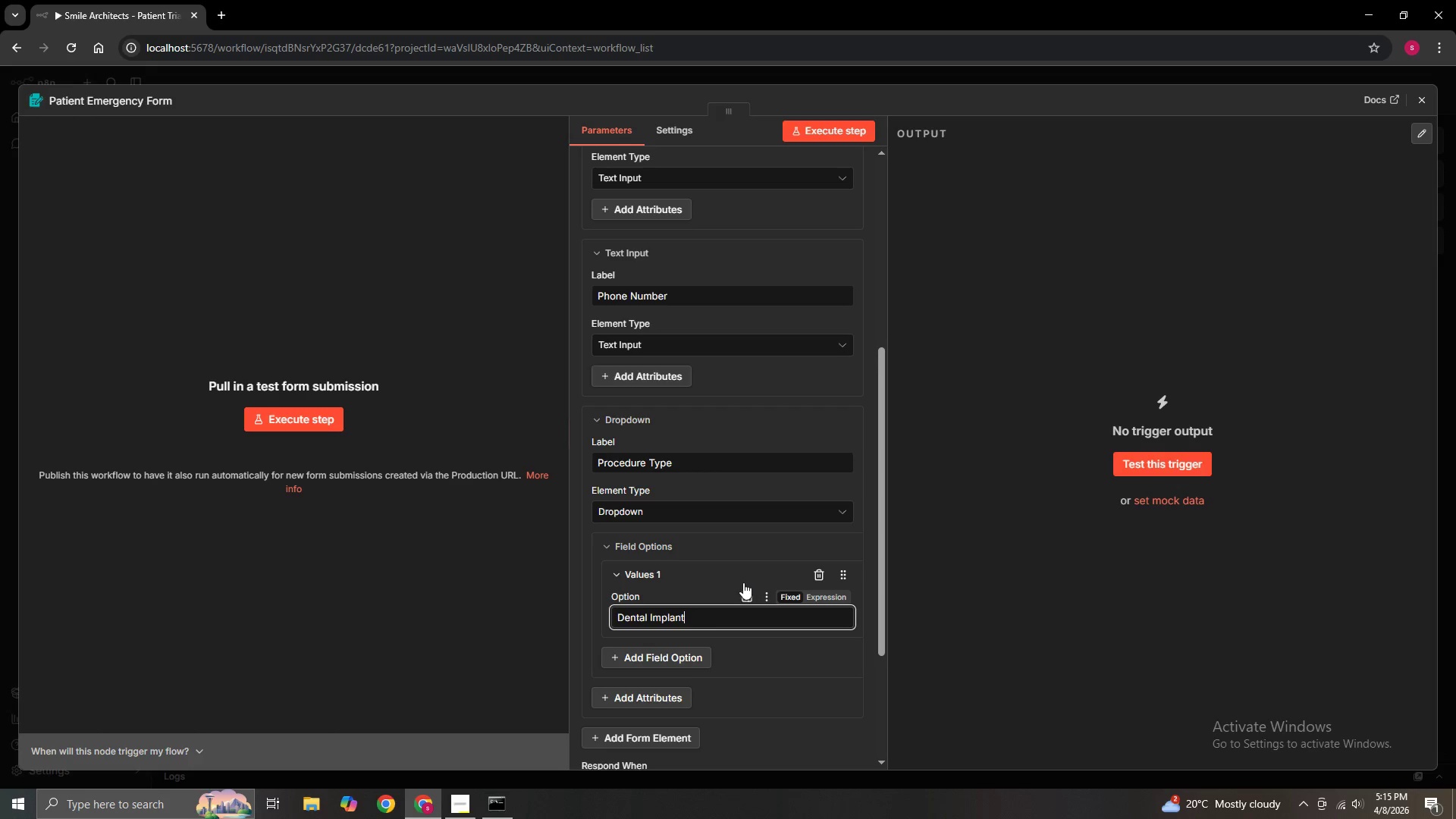 
left_click([721, 570])
 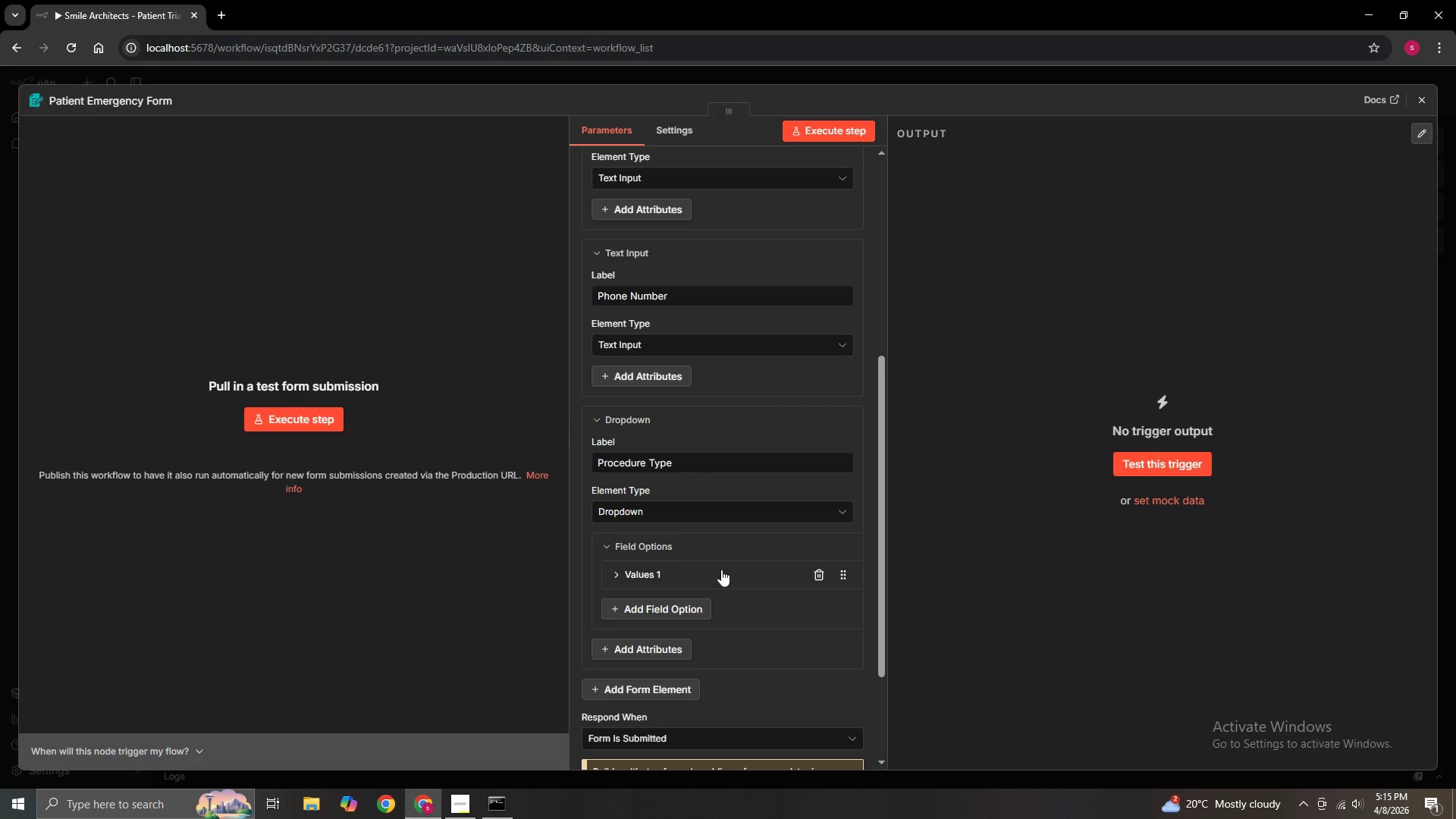 
left_click([721, 570])
 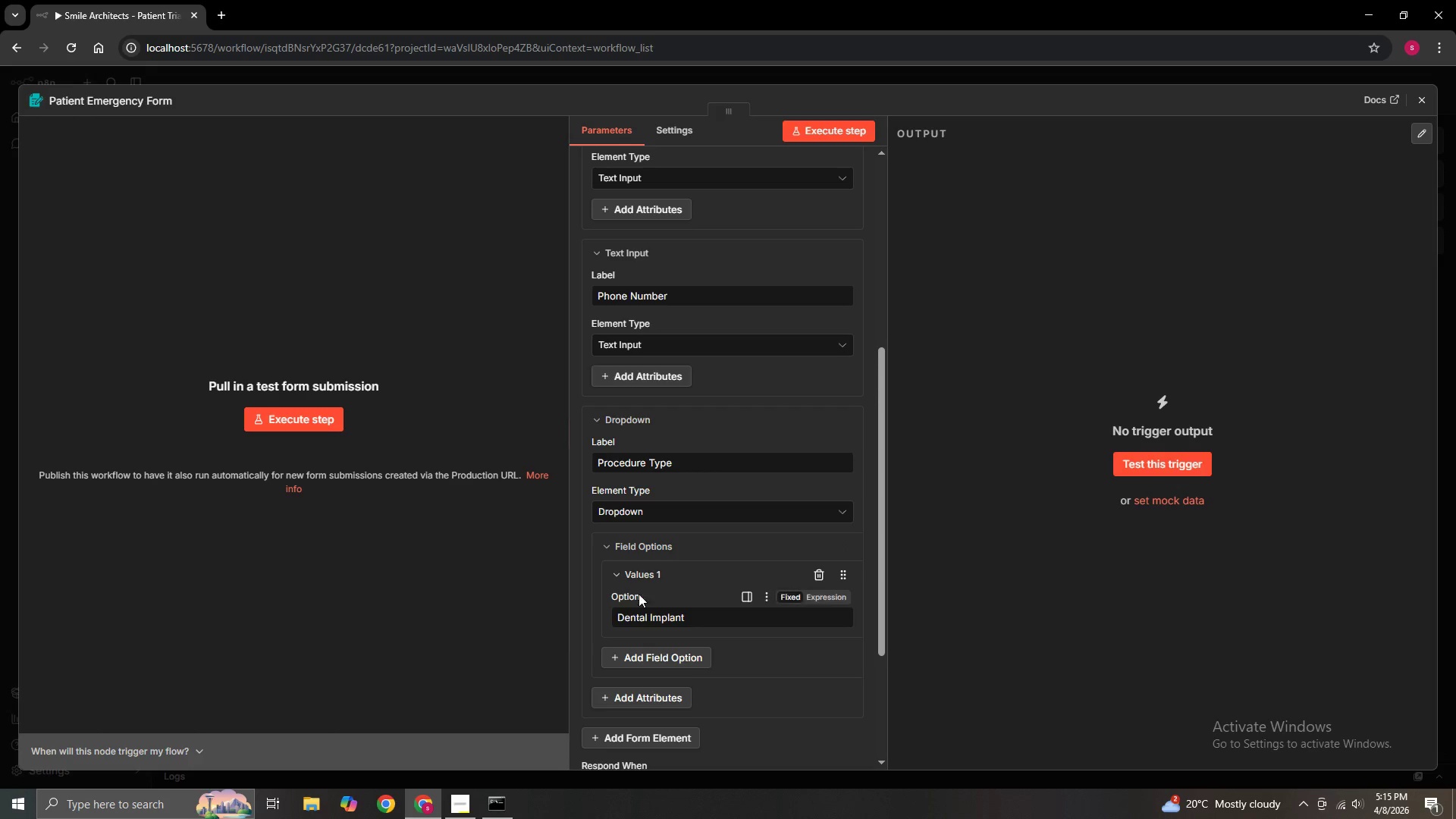 
scroll: coordinate [644, 679], scroll_direction: down, amount: 2.0
 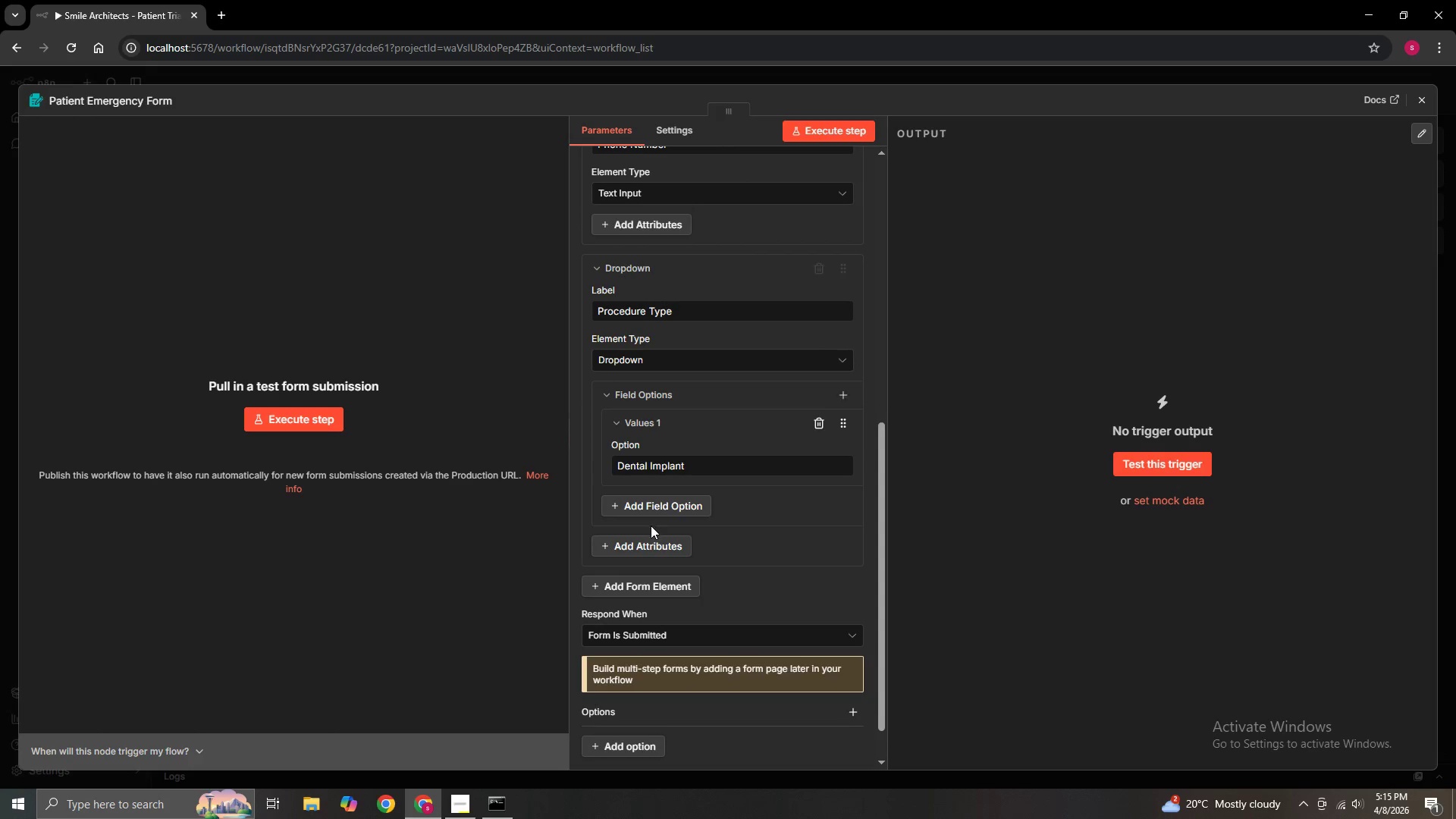 
left_click([650, 539])
 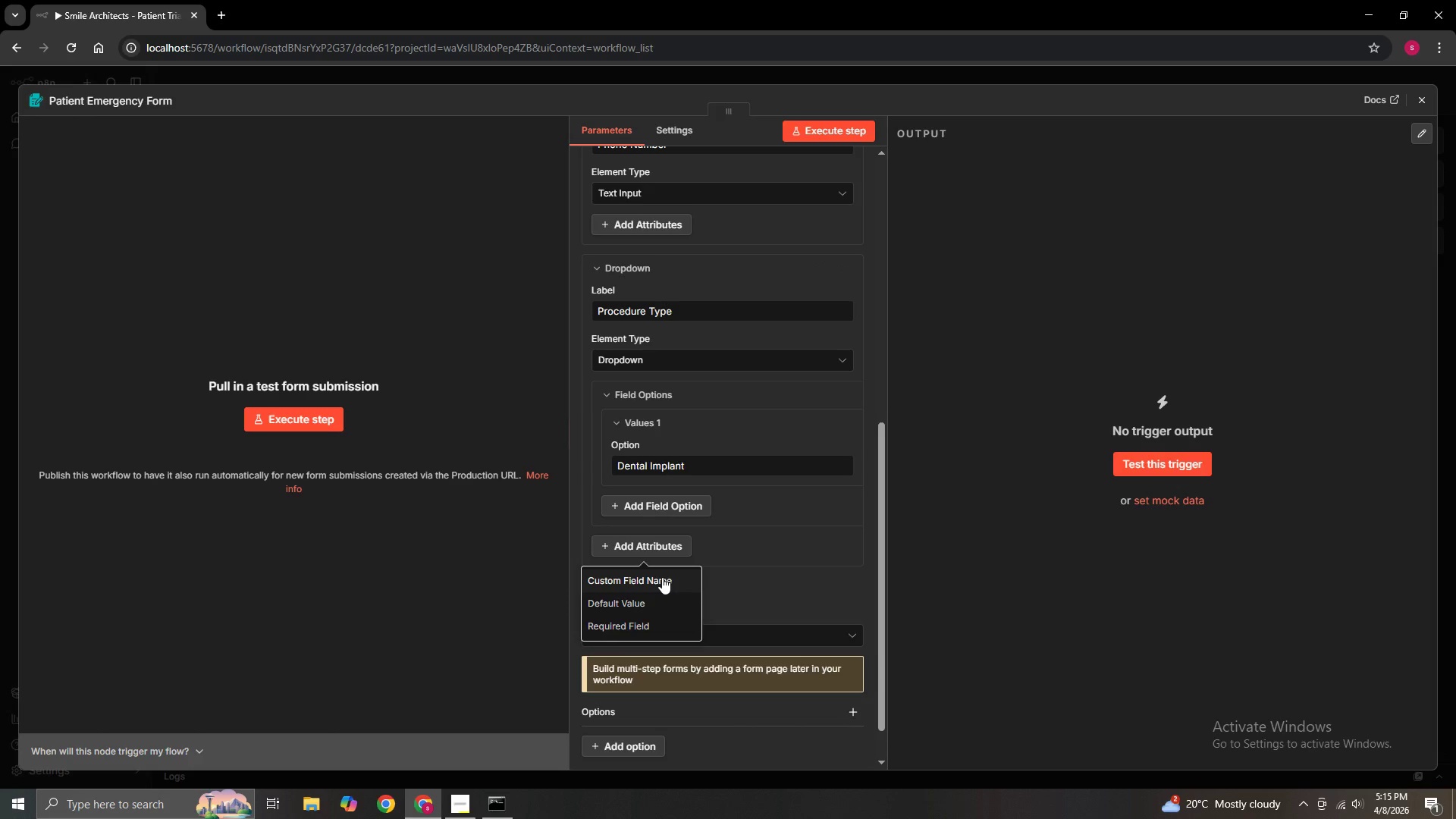 
left_click([663, 576])
 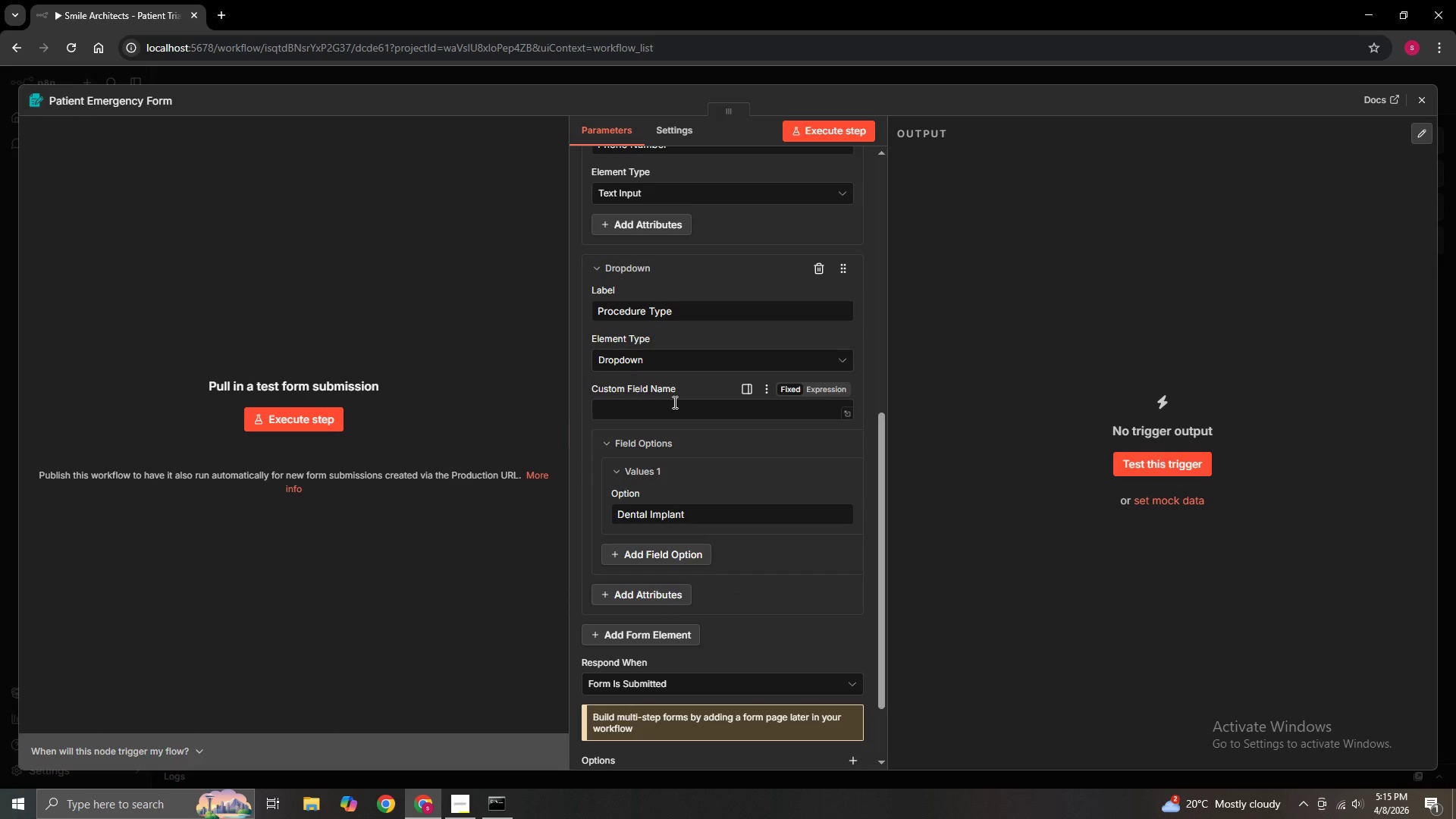 
scroll: coordinate [676, 407], scroll_direction: up, amount: 1.0
 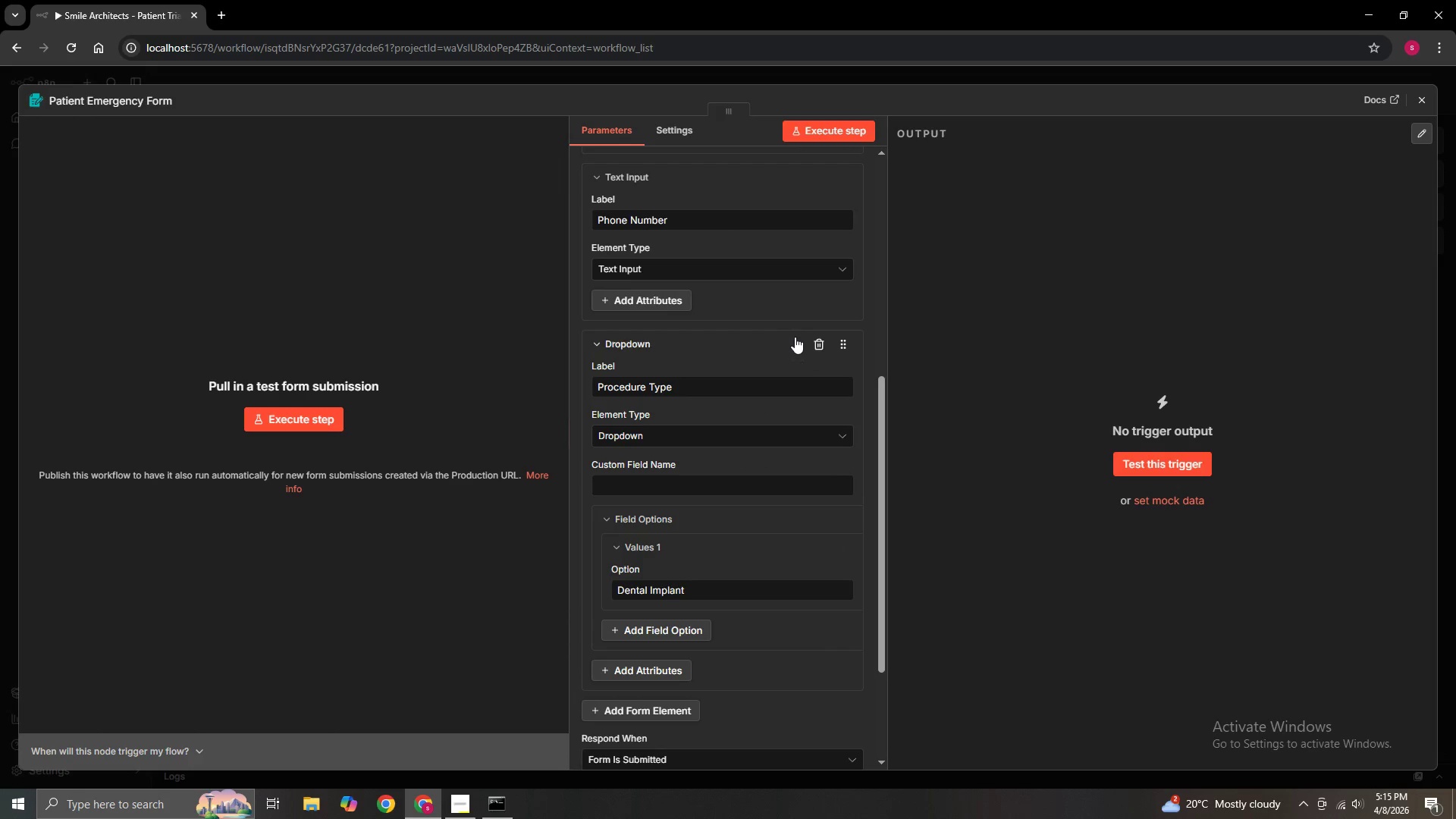 
wait(5.94)
 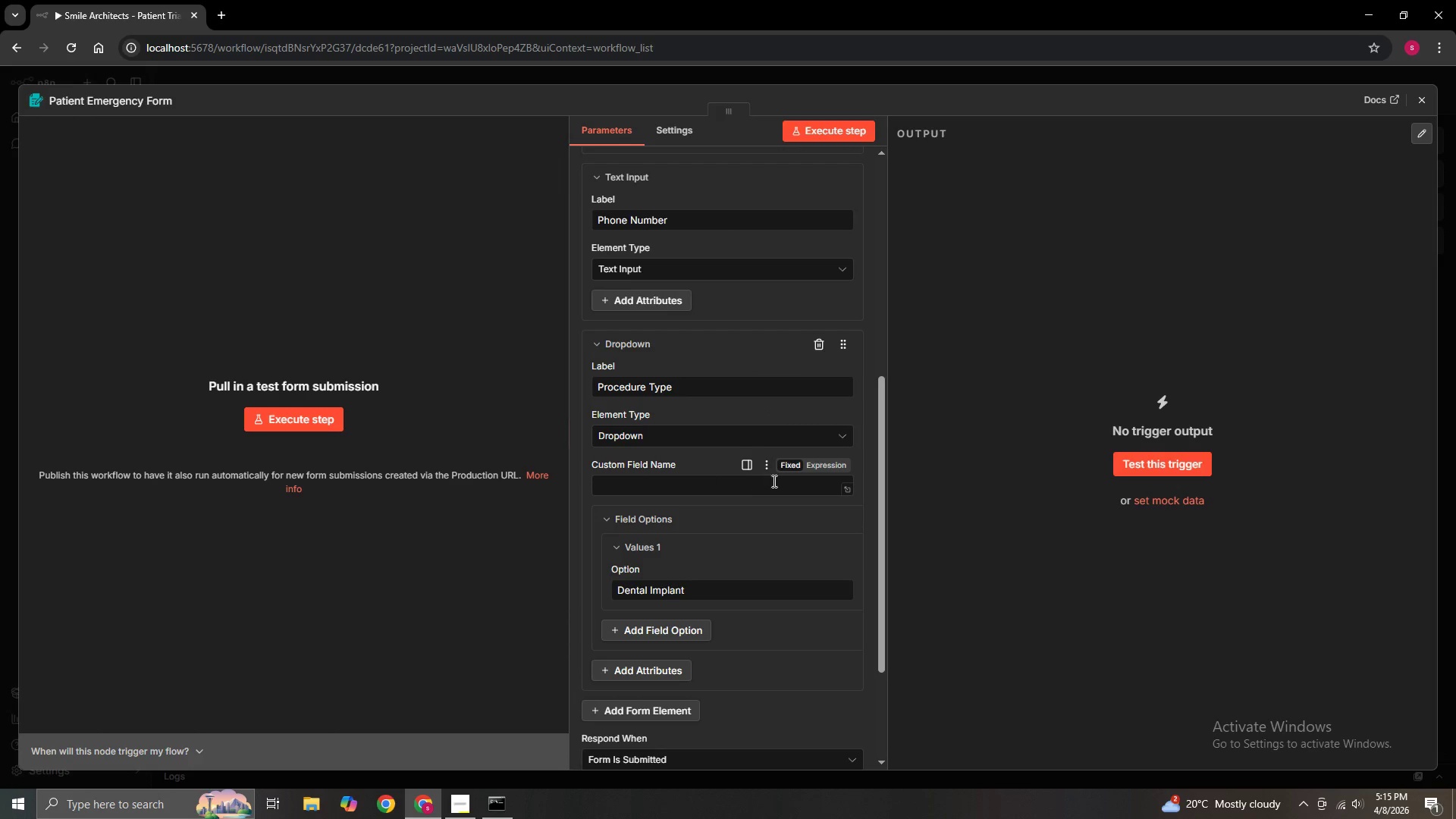 
left_click([817, 338])
 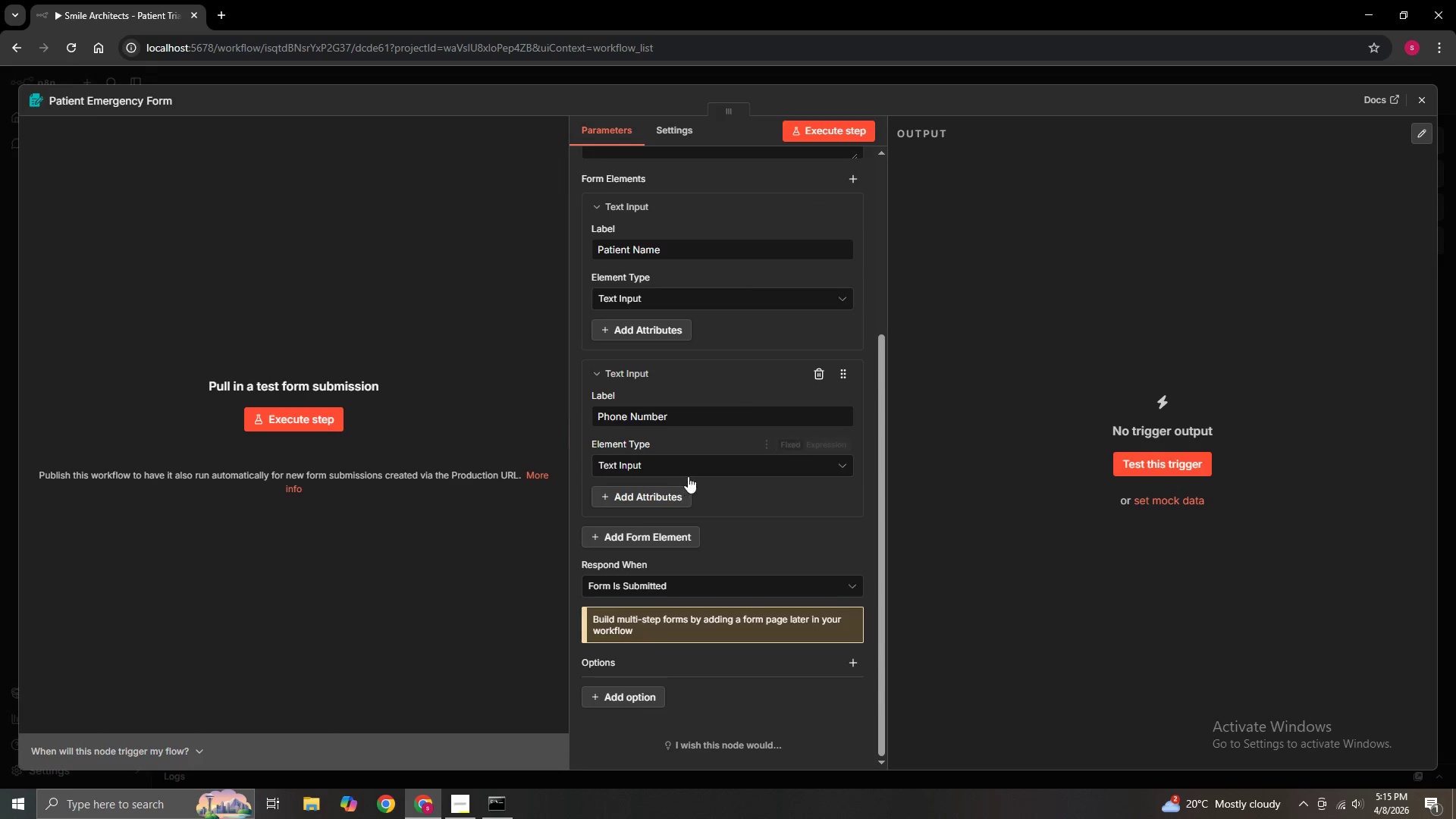 
scroll: coordinate [741, 511], scroll_direction: up, amount: 1.0
 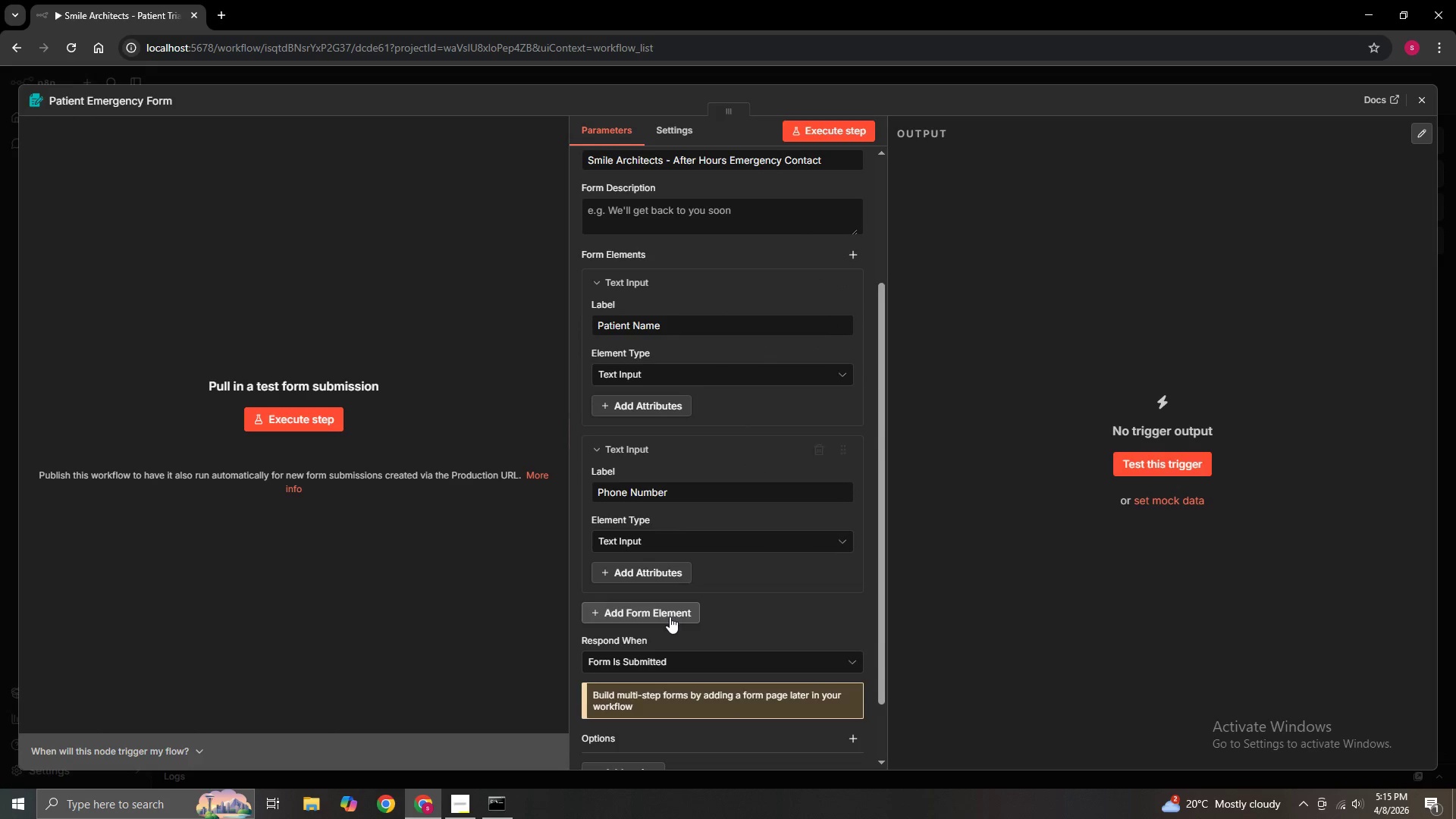 
left_click([672, 613])
 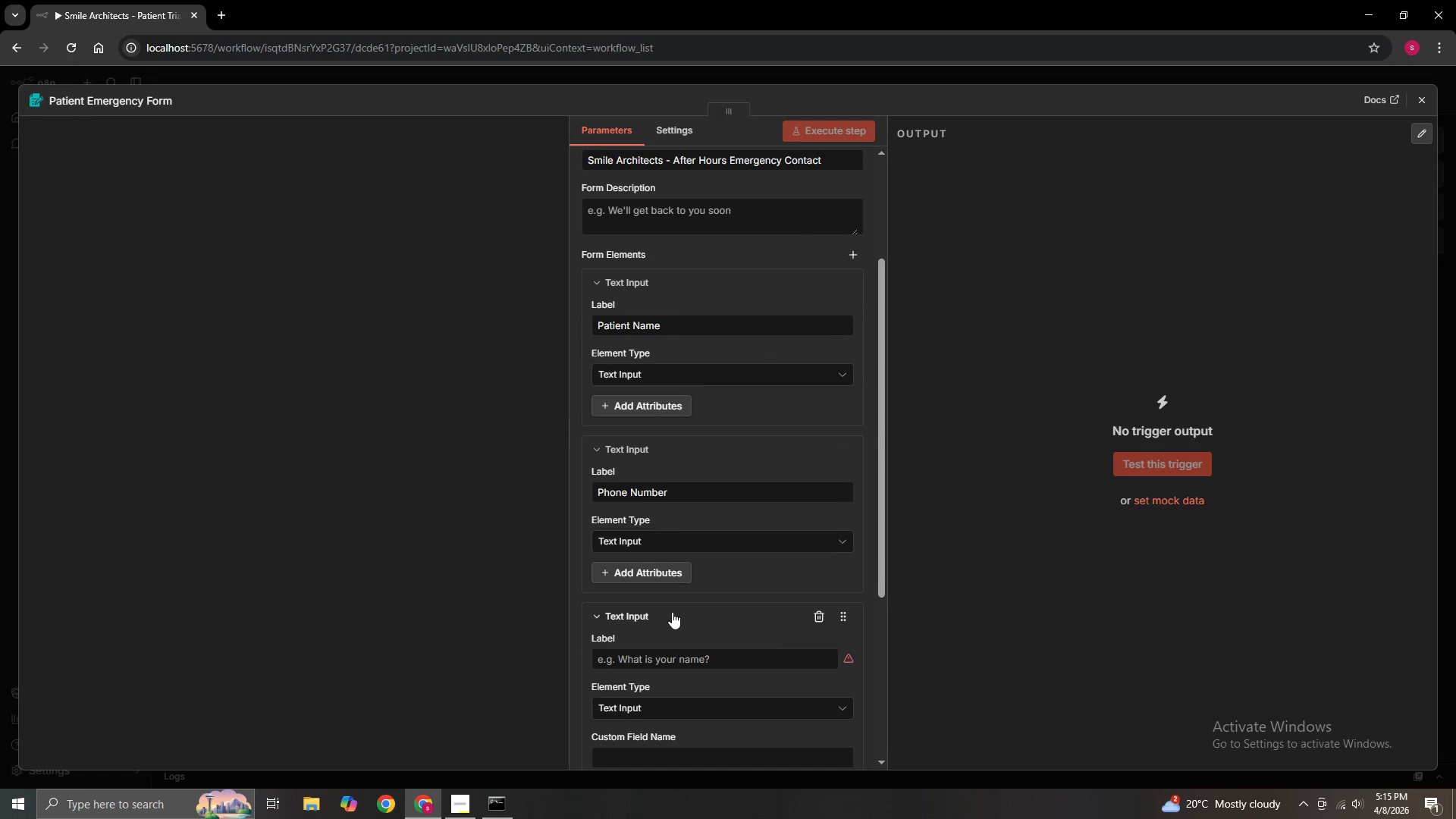 
scroll: coordinate [672, 612], scroll_direction: down, amount: 2.0
 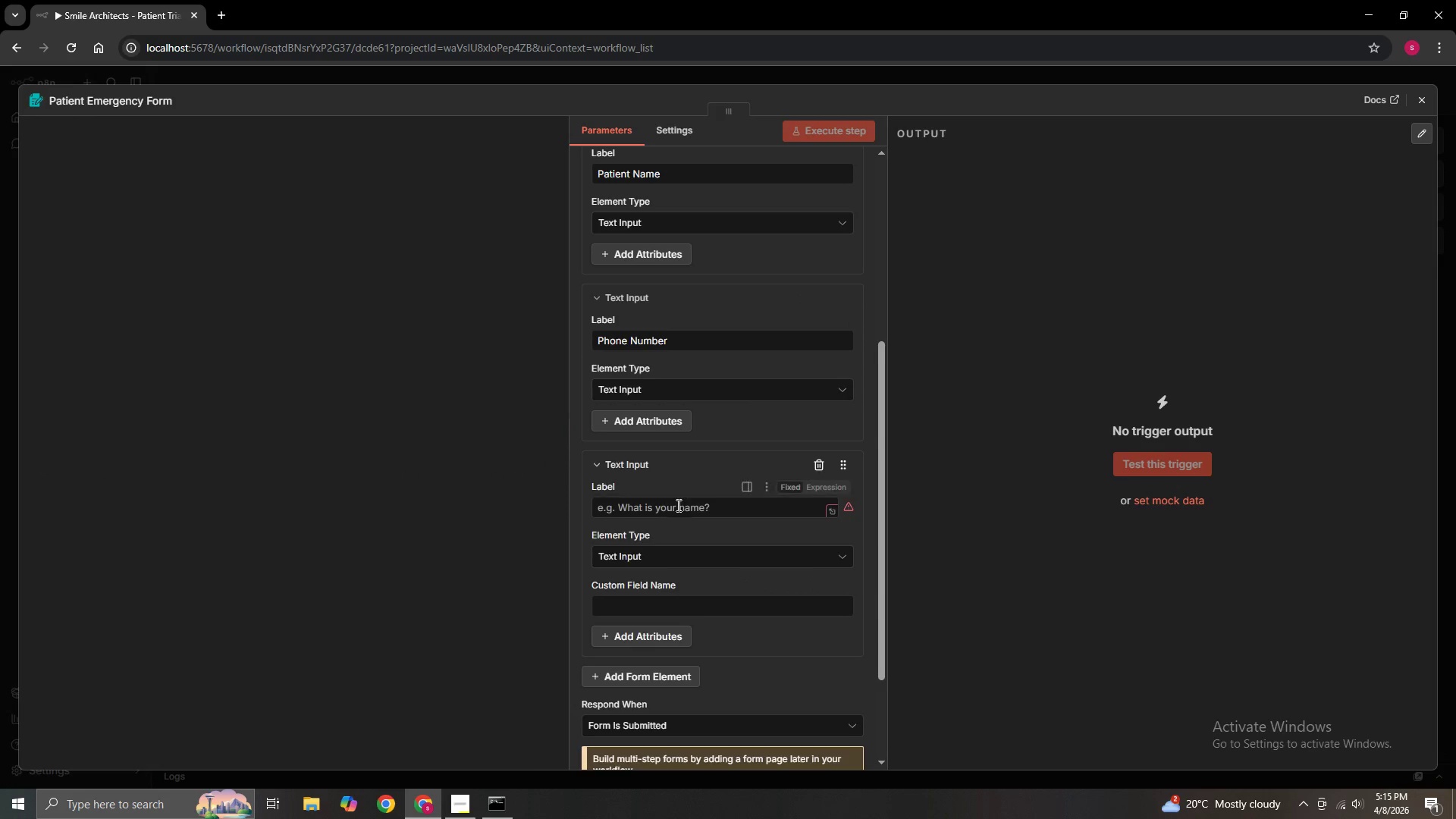 
left_click([677, 505])
 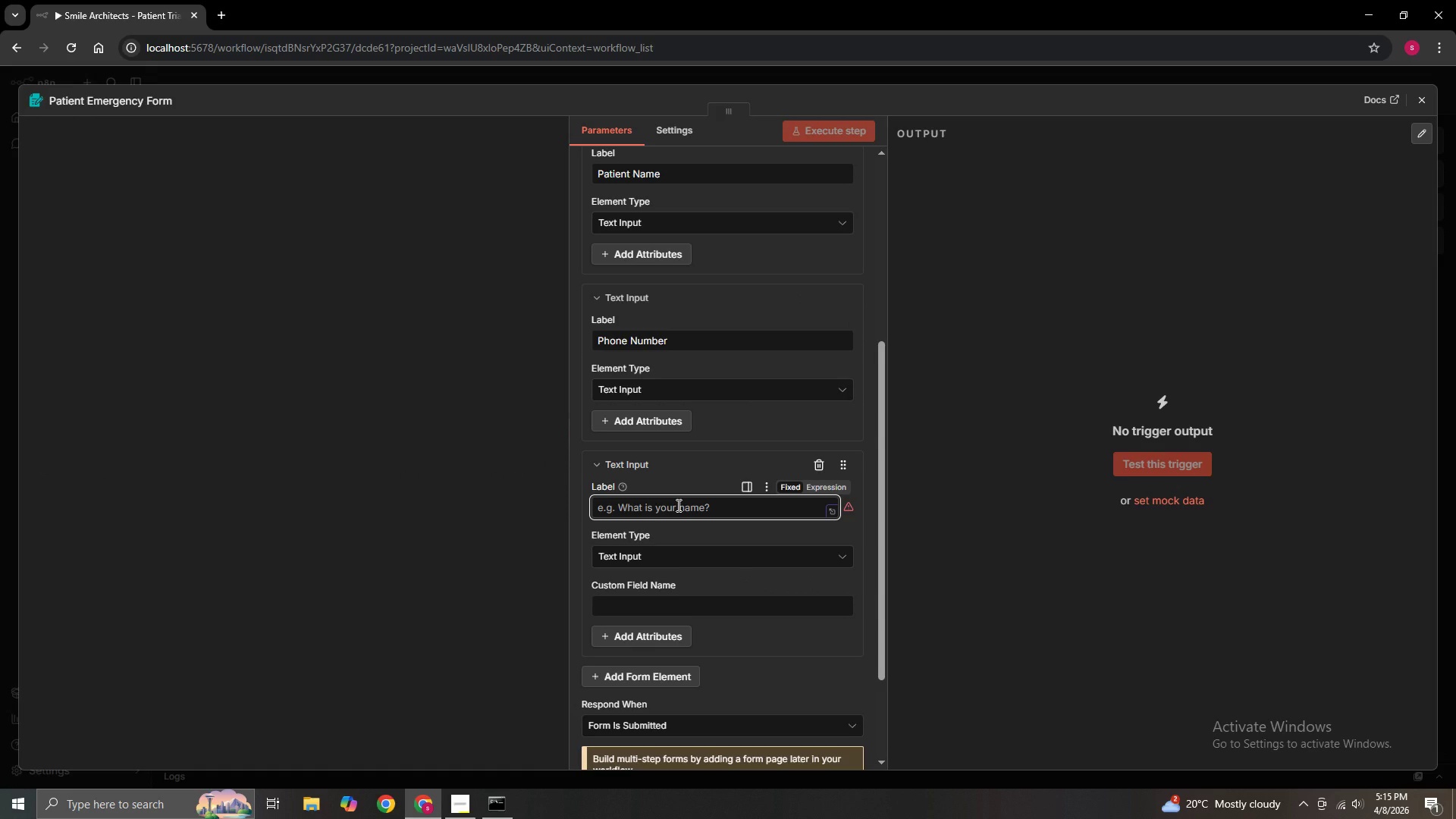 
type(Procedure Type)
 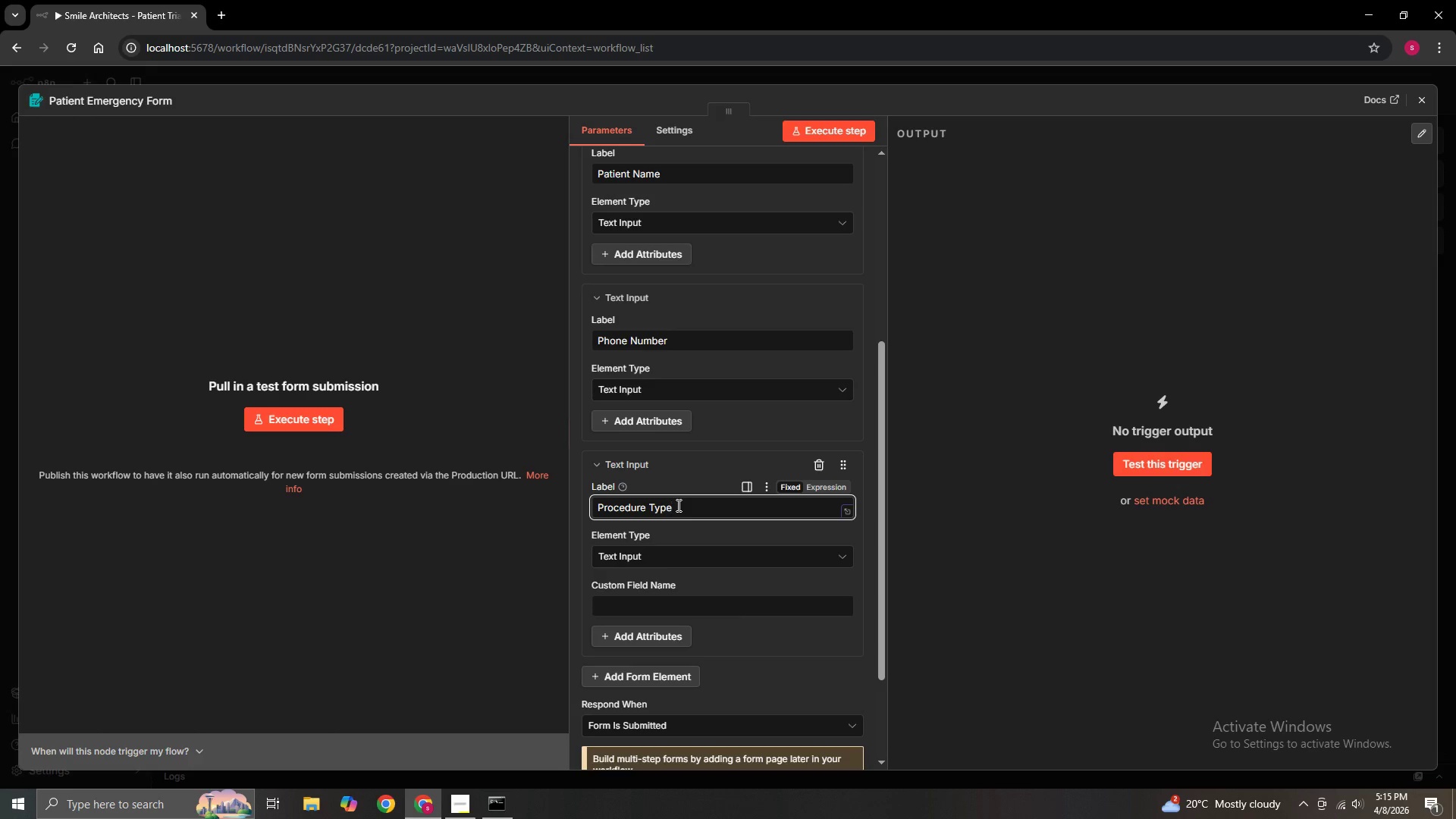 
left_click([680, 559])
 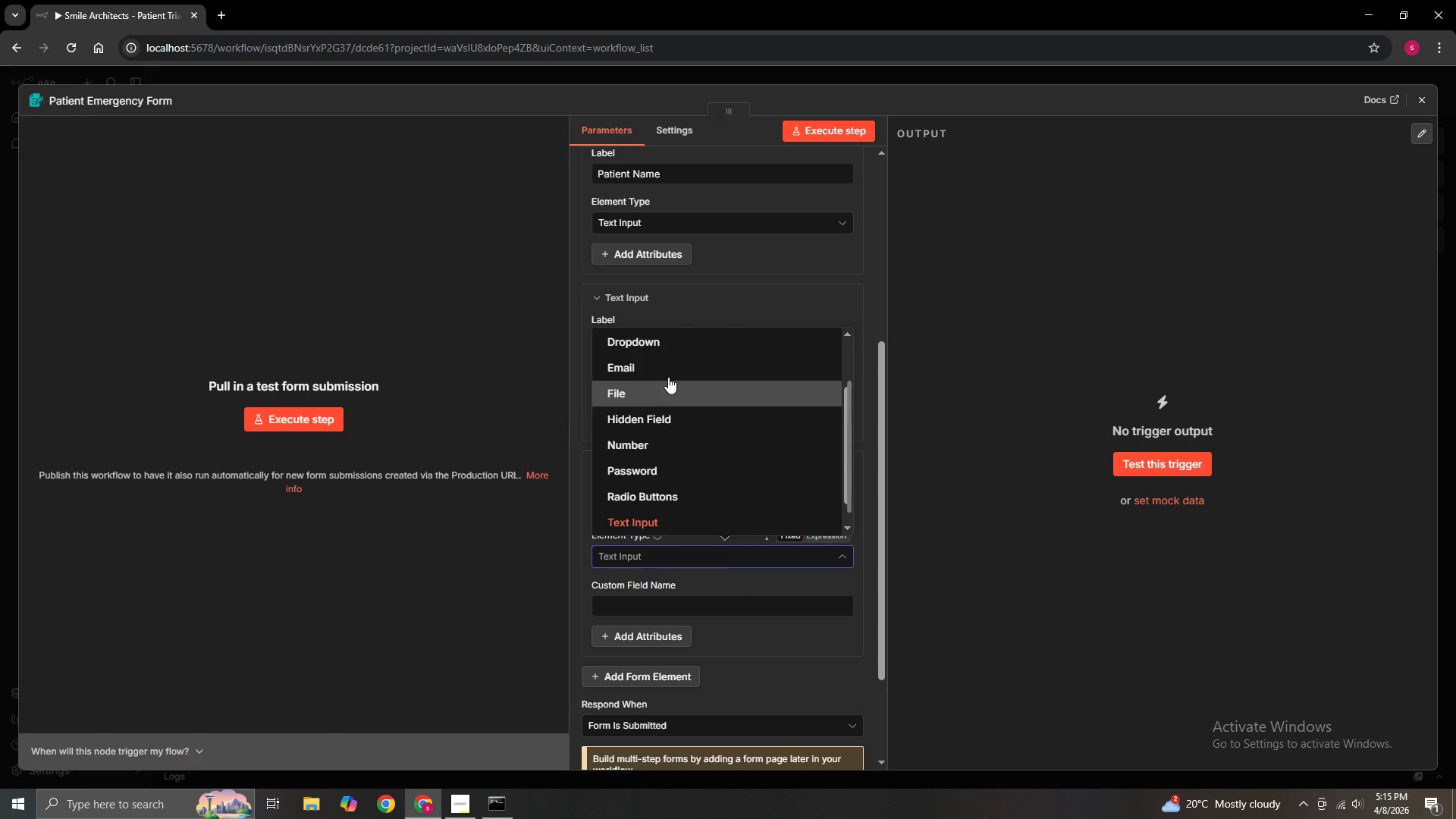 
left_click([670, 347])
 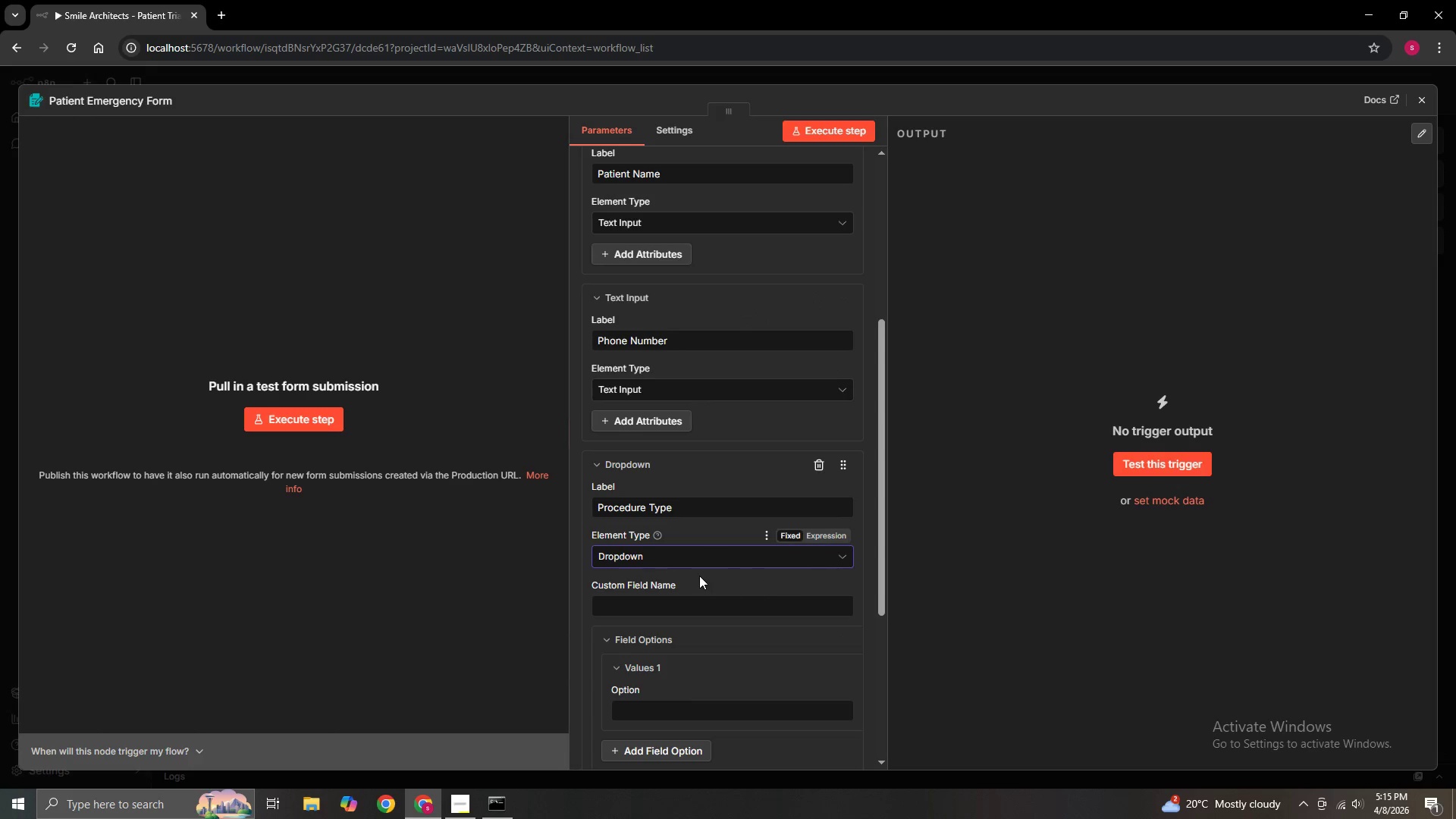 
scroll: coordinate [697, 613], scroll_direction: down, amount: 2.0
 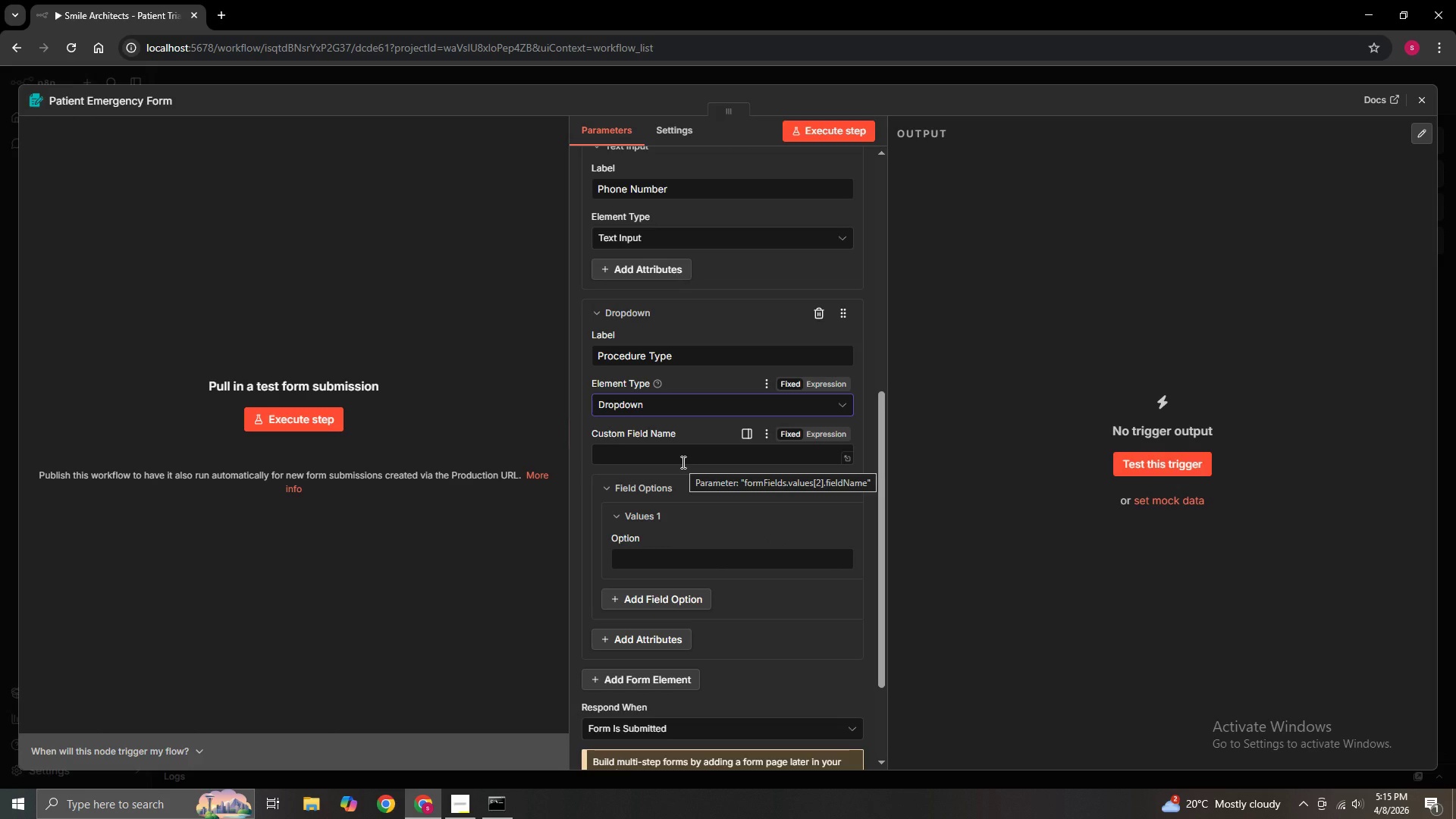 
scroll: coordinate [695, 507], scroll_direction: up, amount: 1.0
 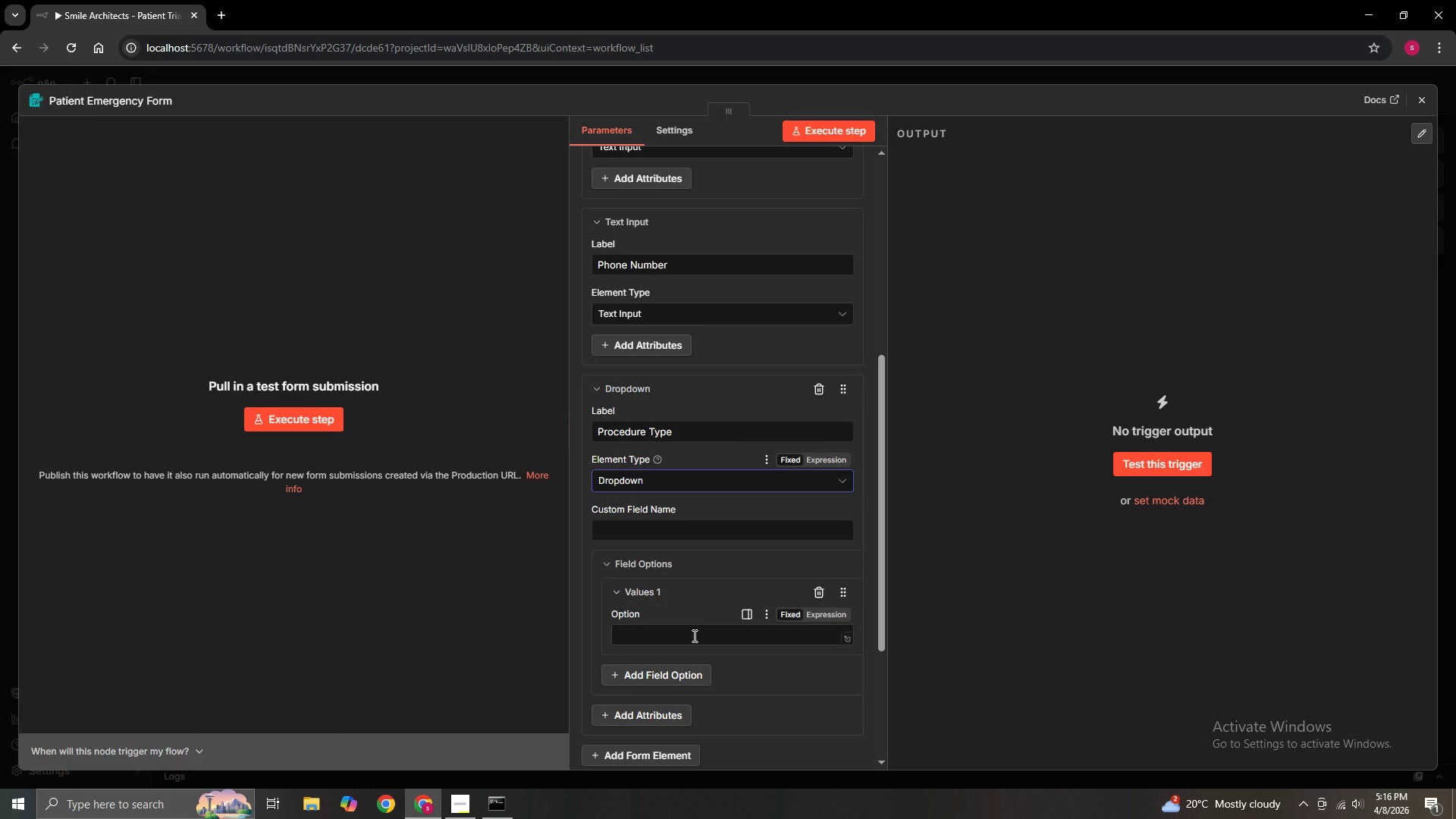 
wait(28.78)
 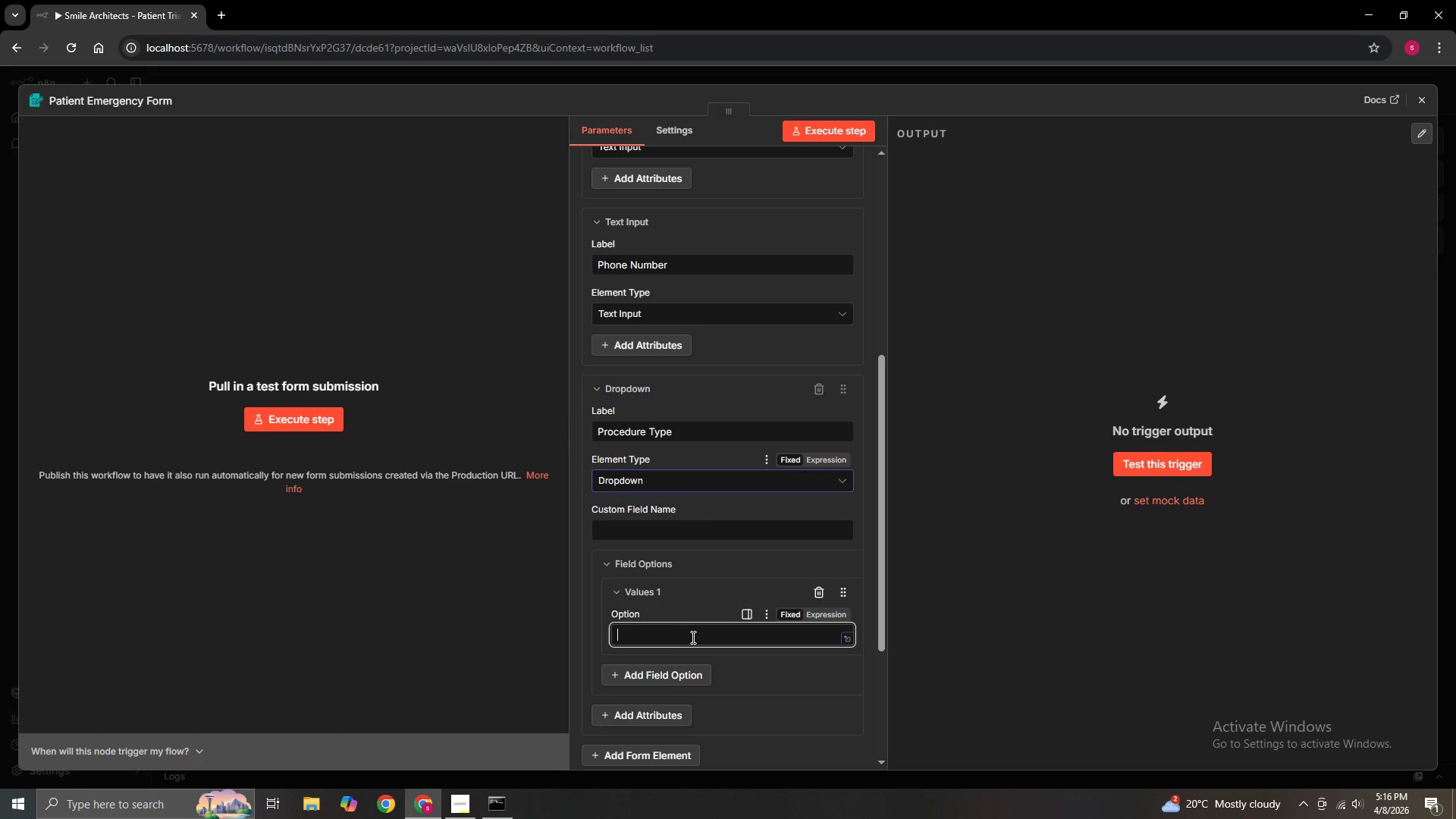 
type(Dental)
 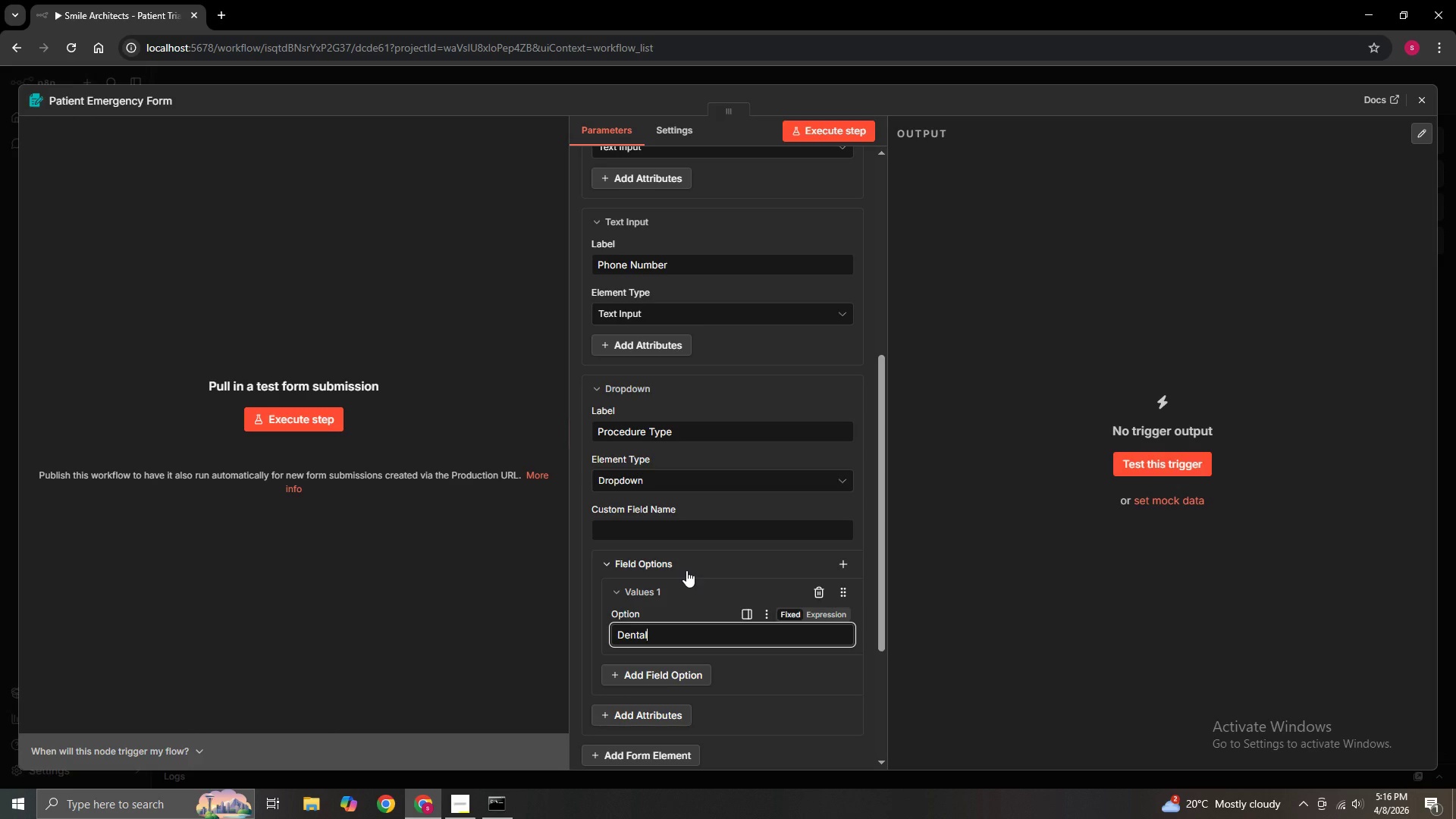 
wait(15.91)
 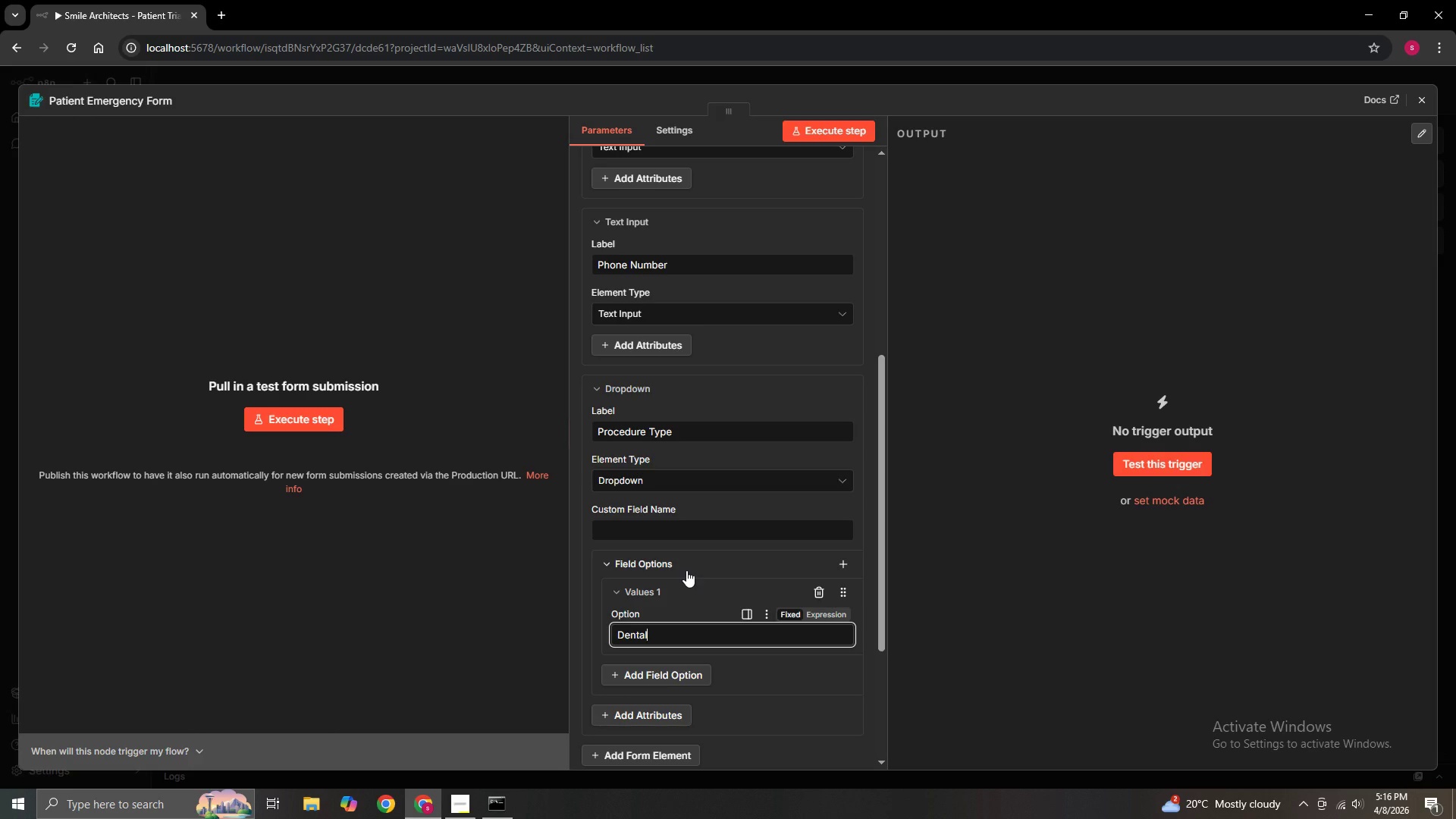 
left_click([610, 717])
 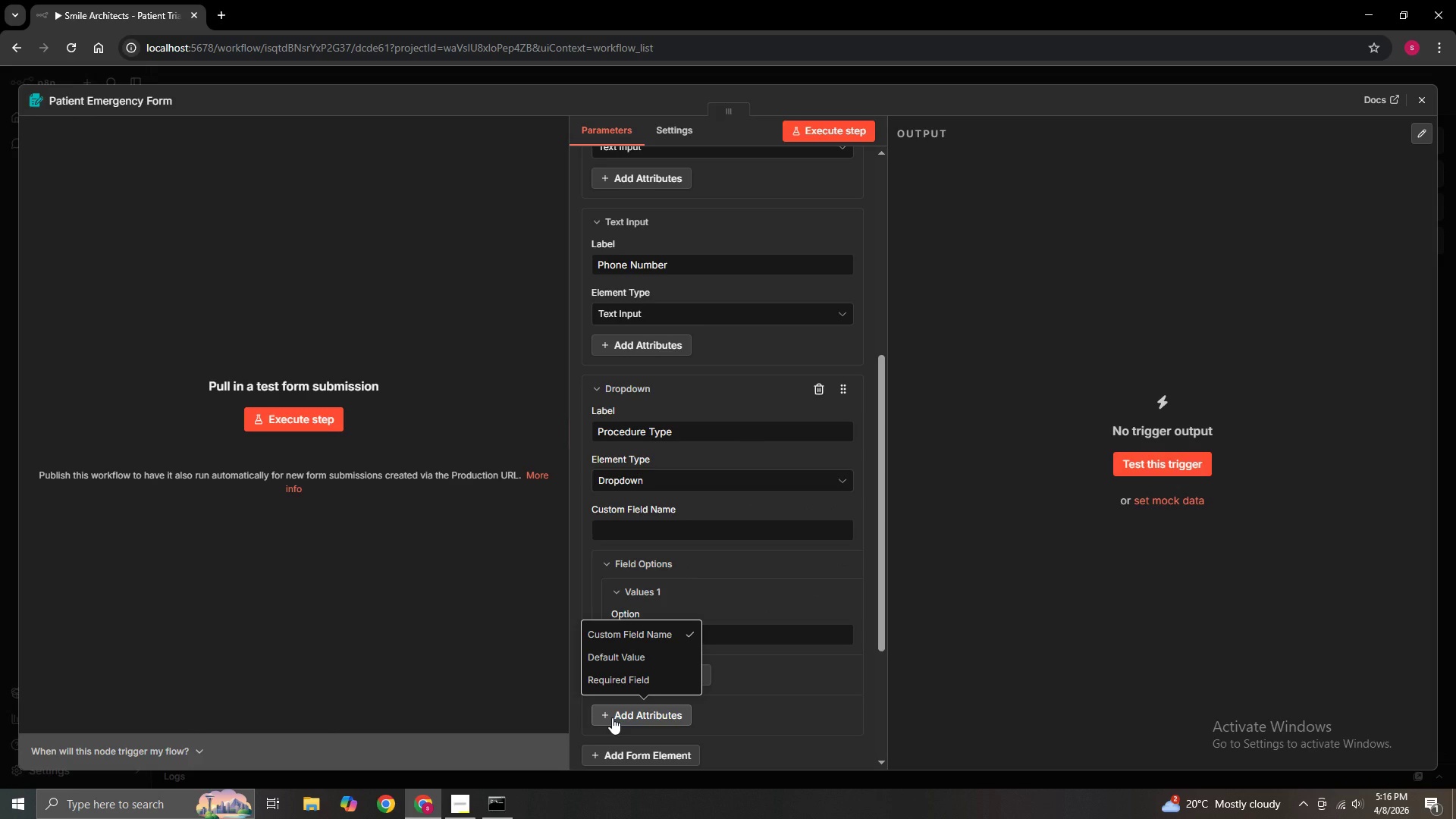 
left_click([612, 717])
 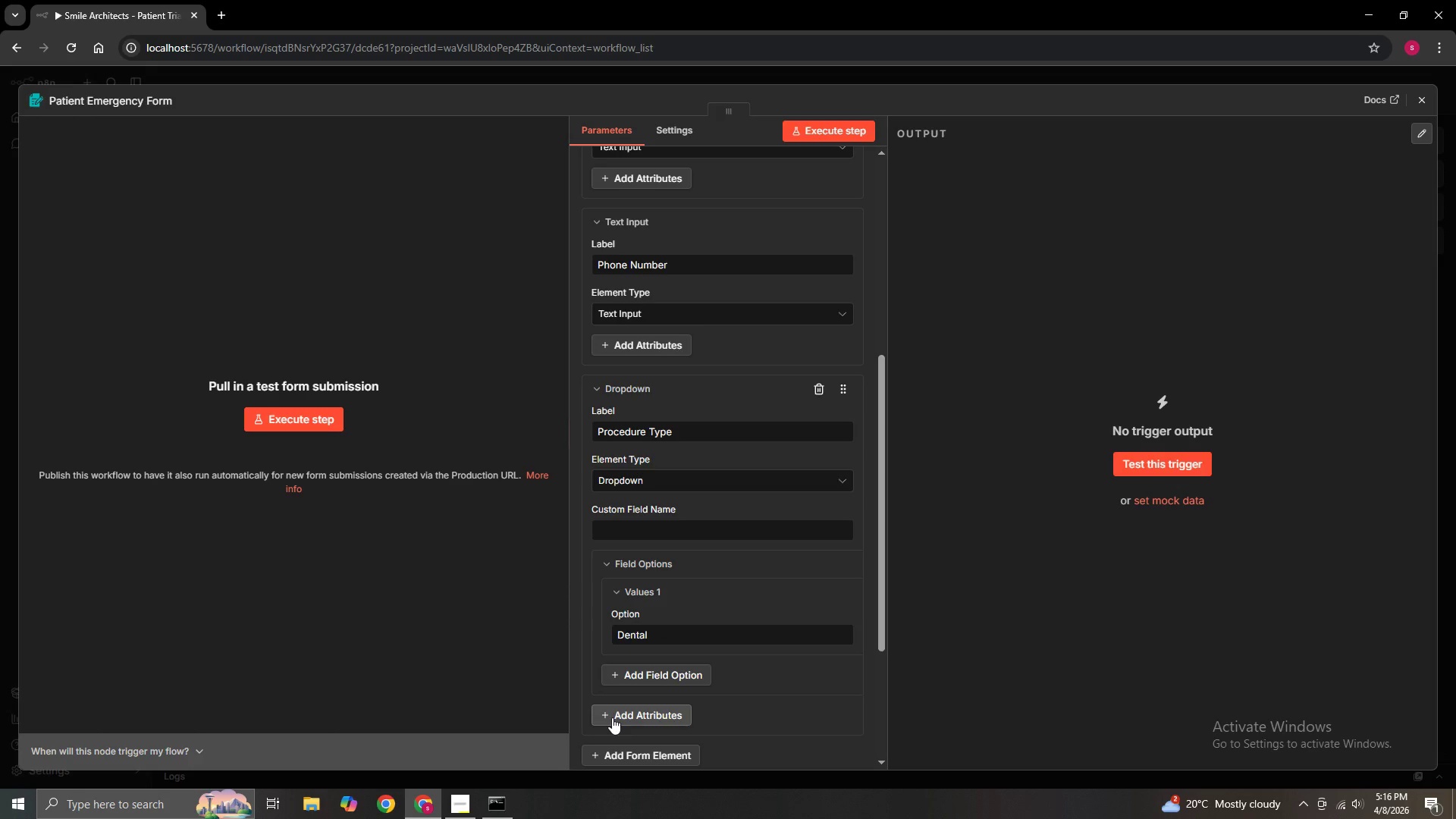 
scroll: coordinate [612, 717], scroll_direction: down, amount: 2.0
 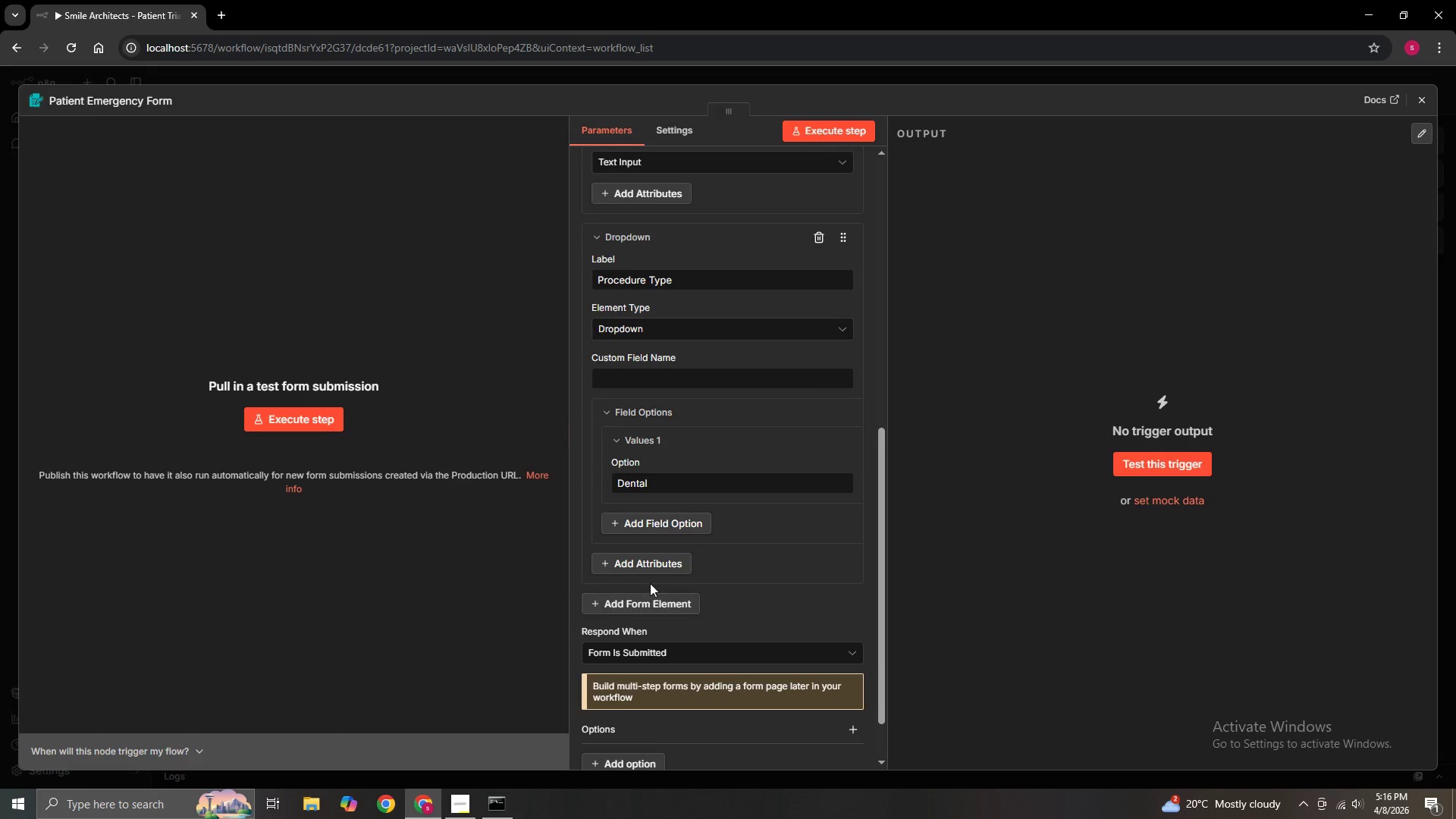 
scroll: coordinate [650, 583], scroll_direction: up, amount: 1.0
 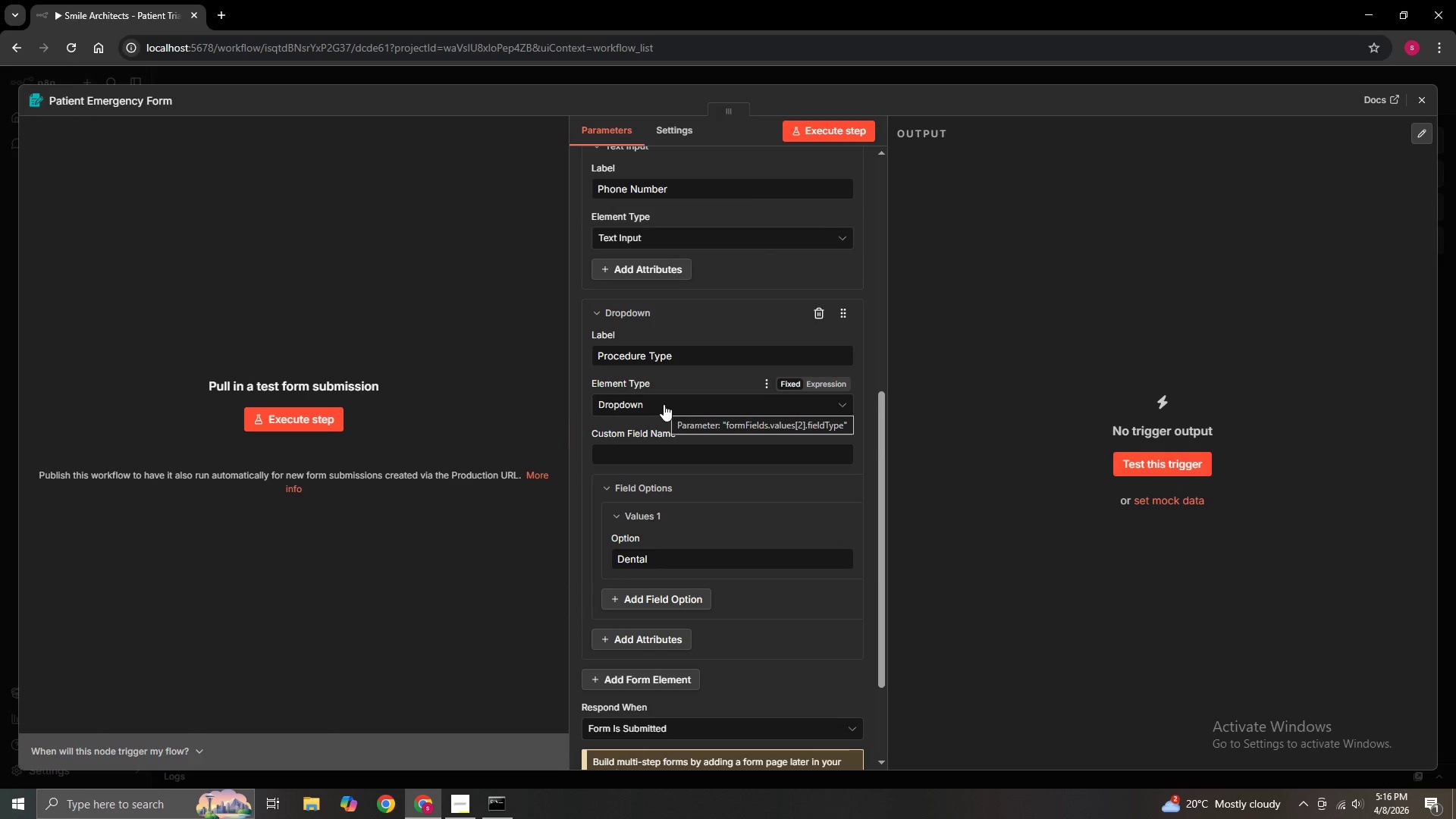 
left_click([664, 404])
 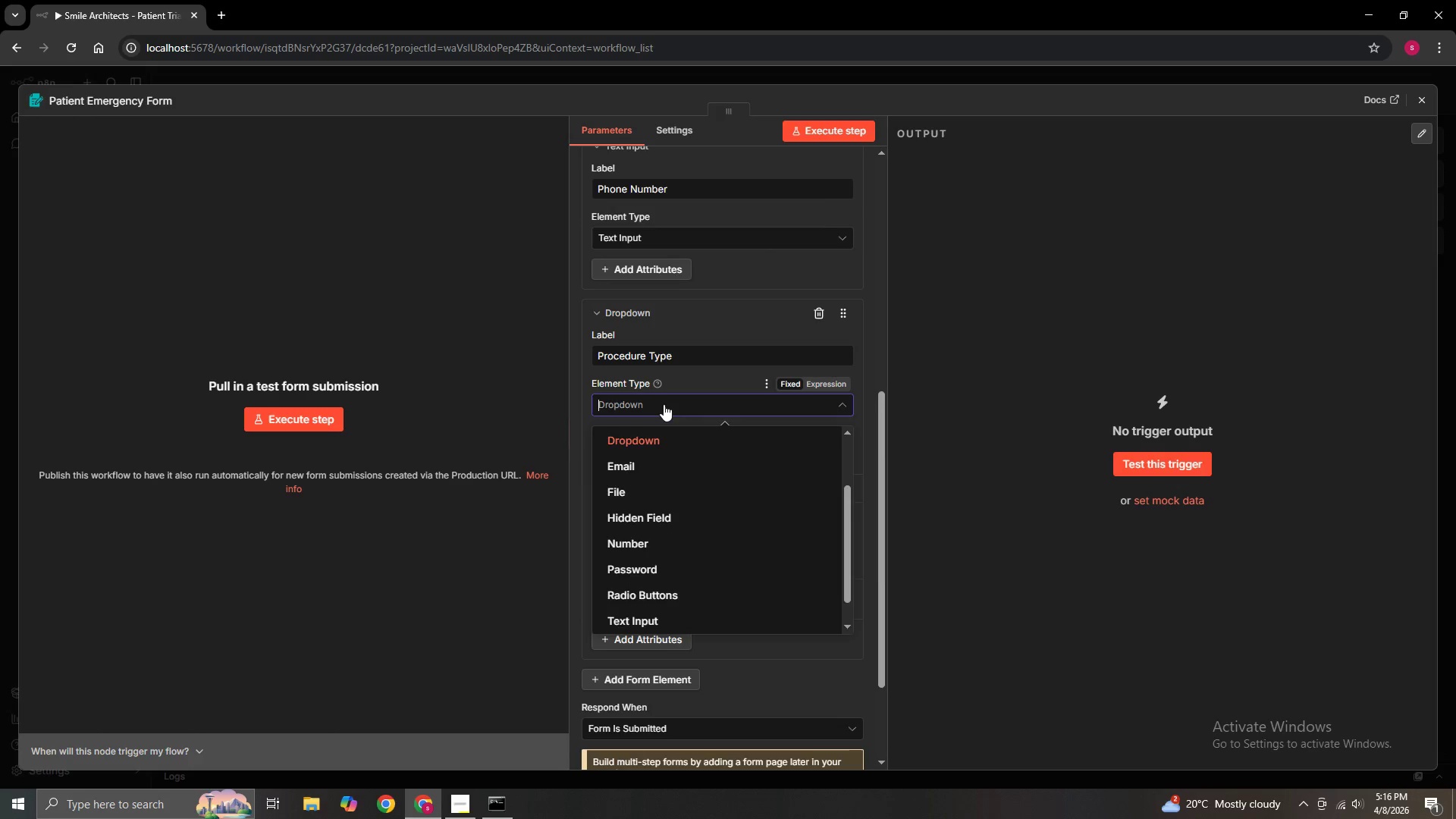 
left_click([664, 404])
 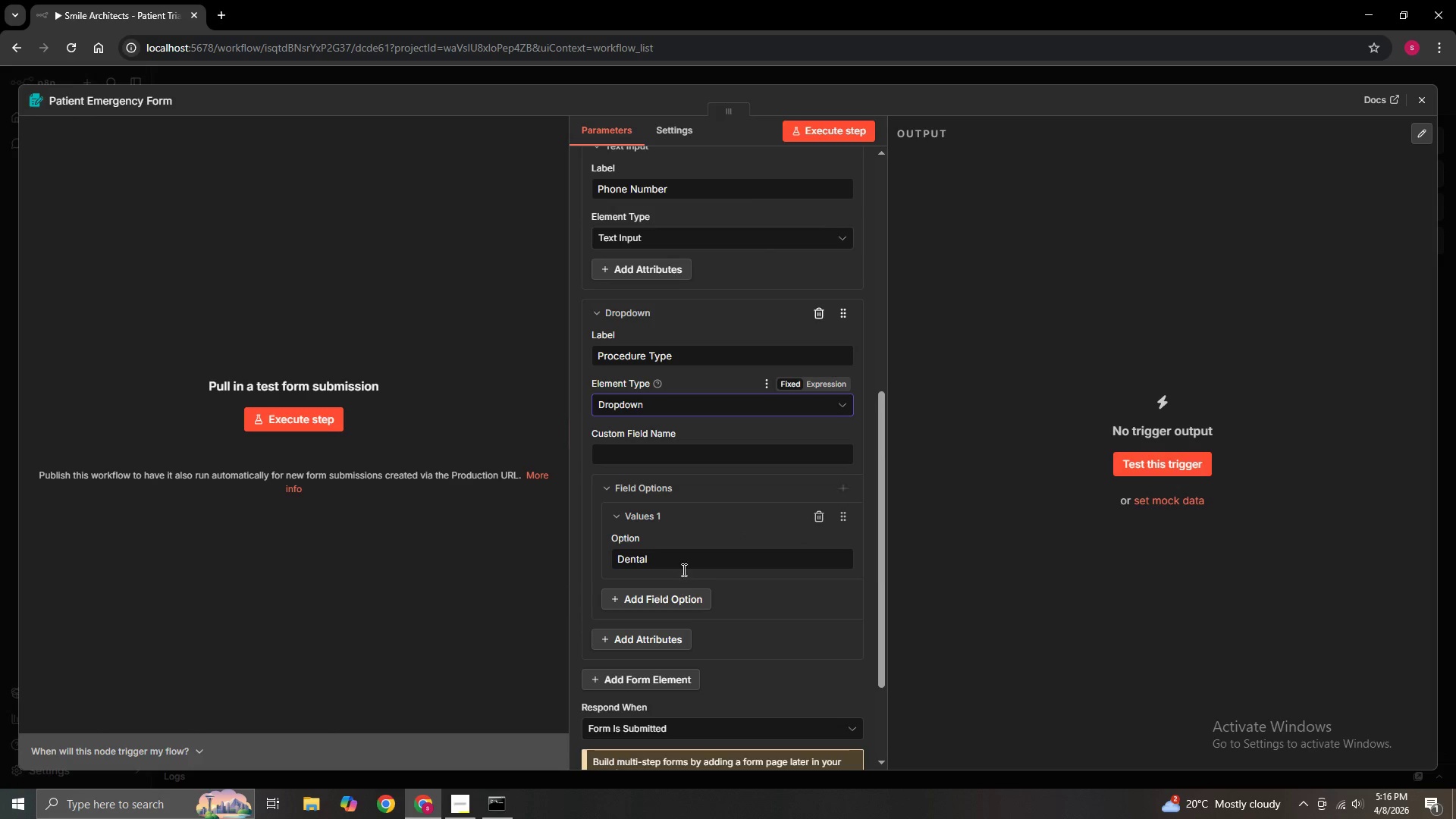 
left_click([682, 562])
 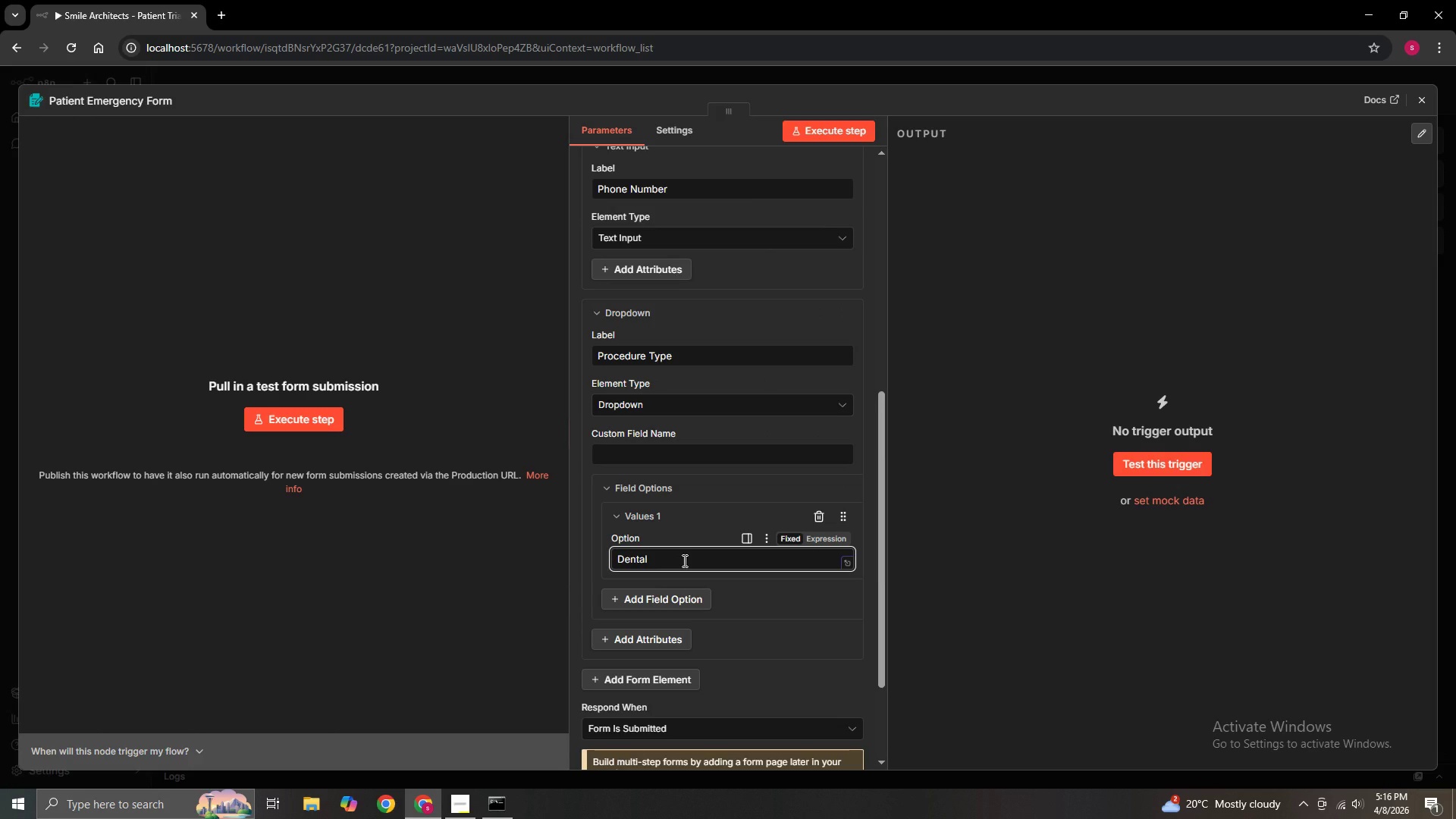 
key(Space)
 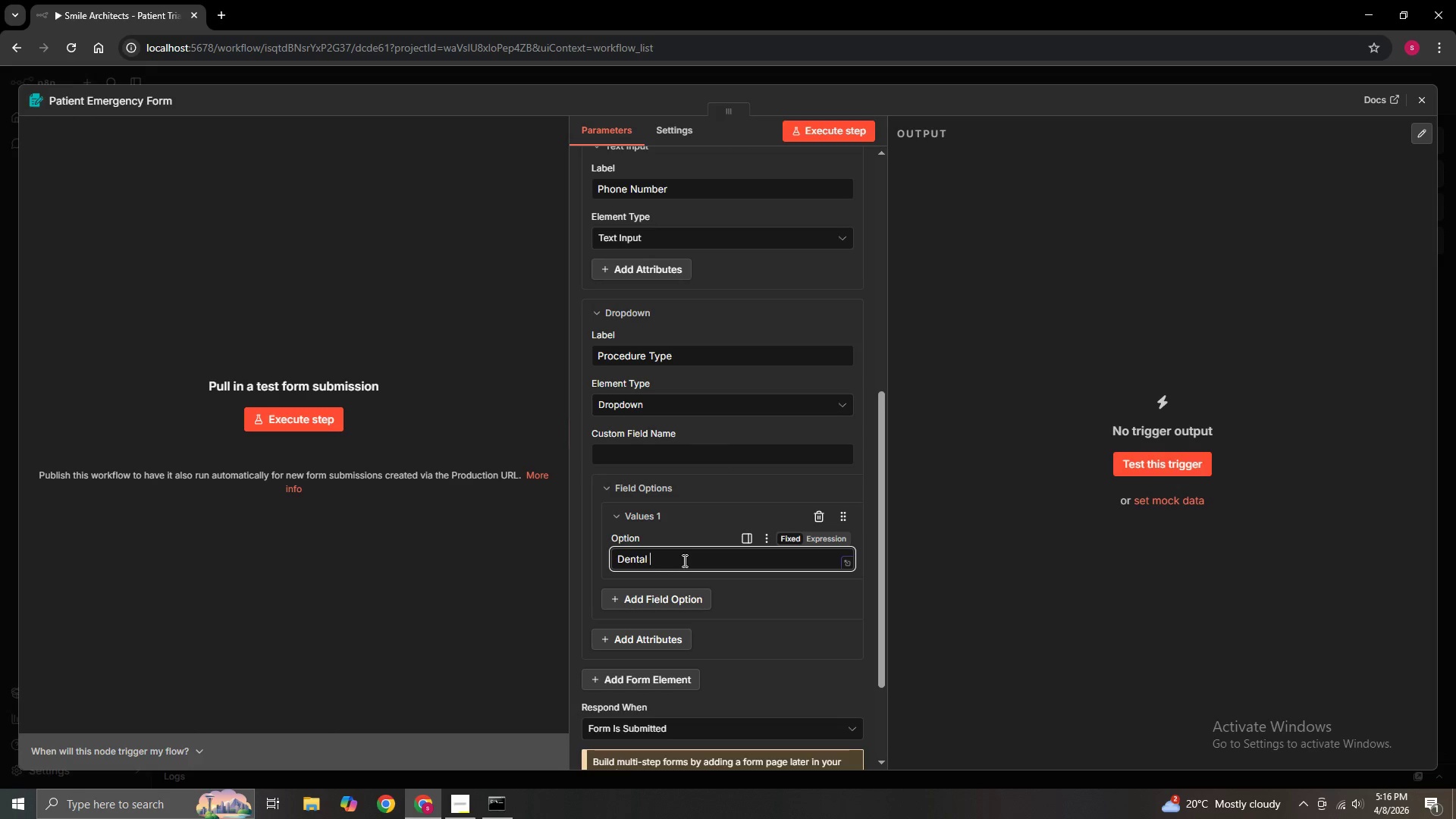 
type(Imp;a)
key(Backspace)
key(Backspace)
type(lant)
 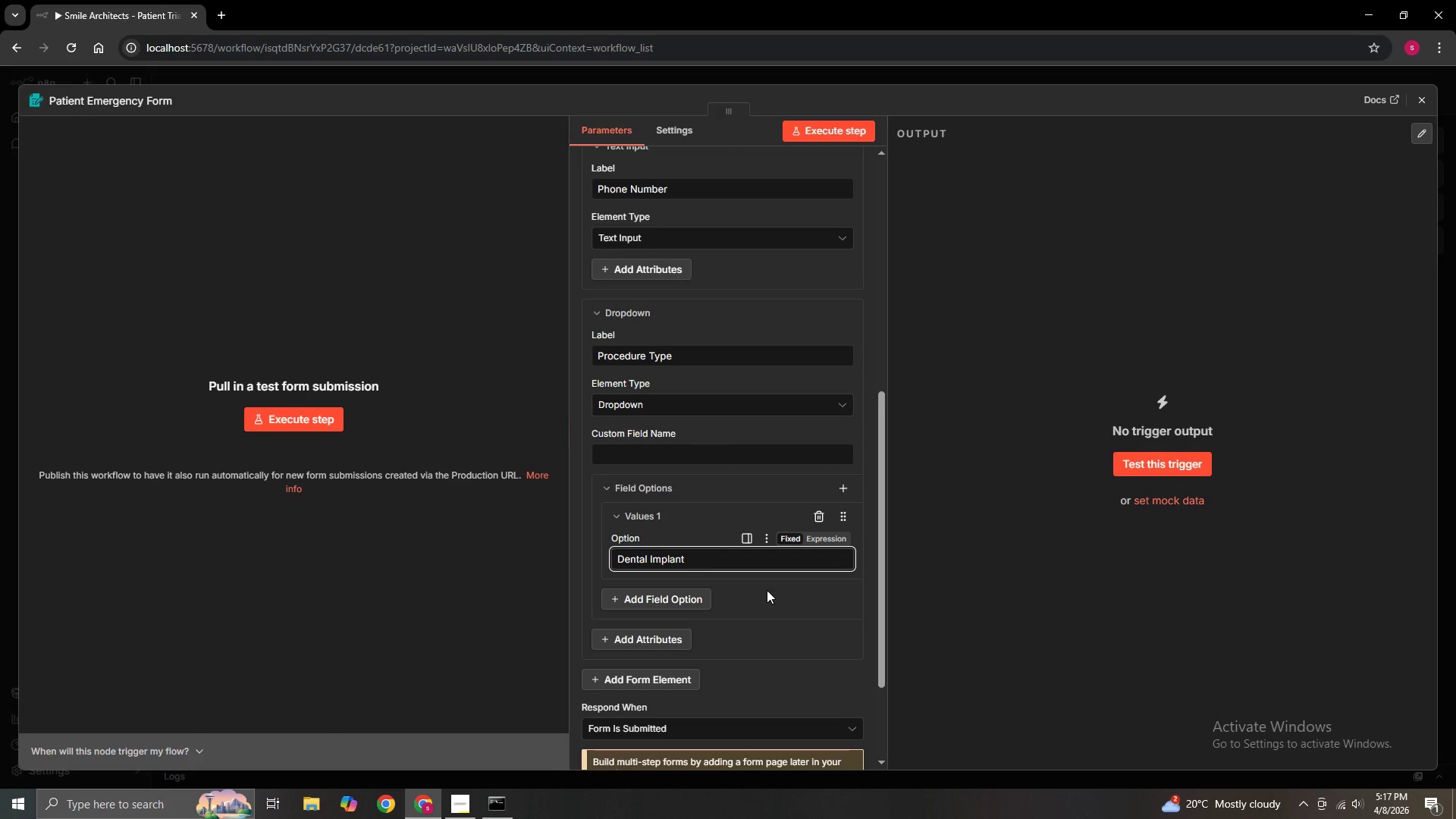 
left_click([767, 590])
 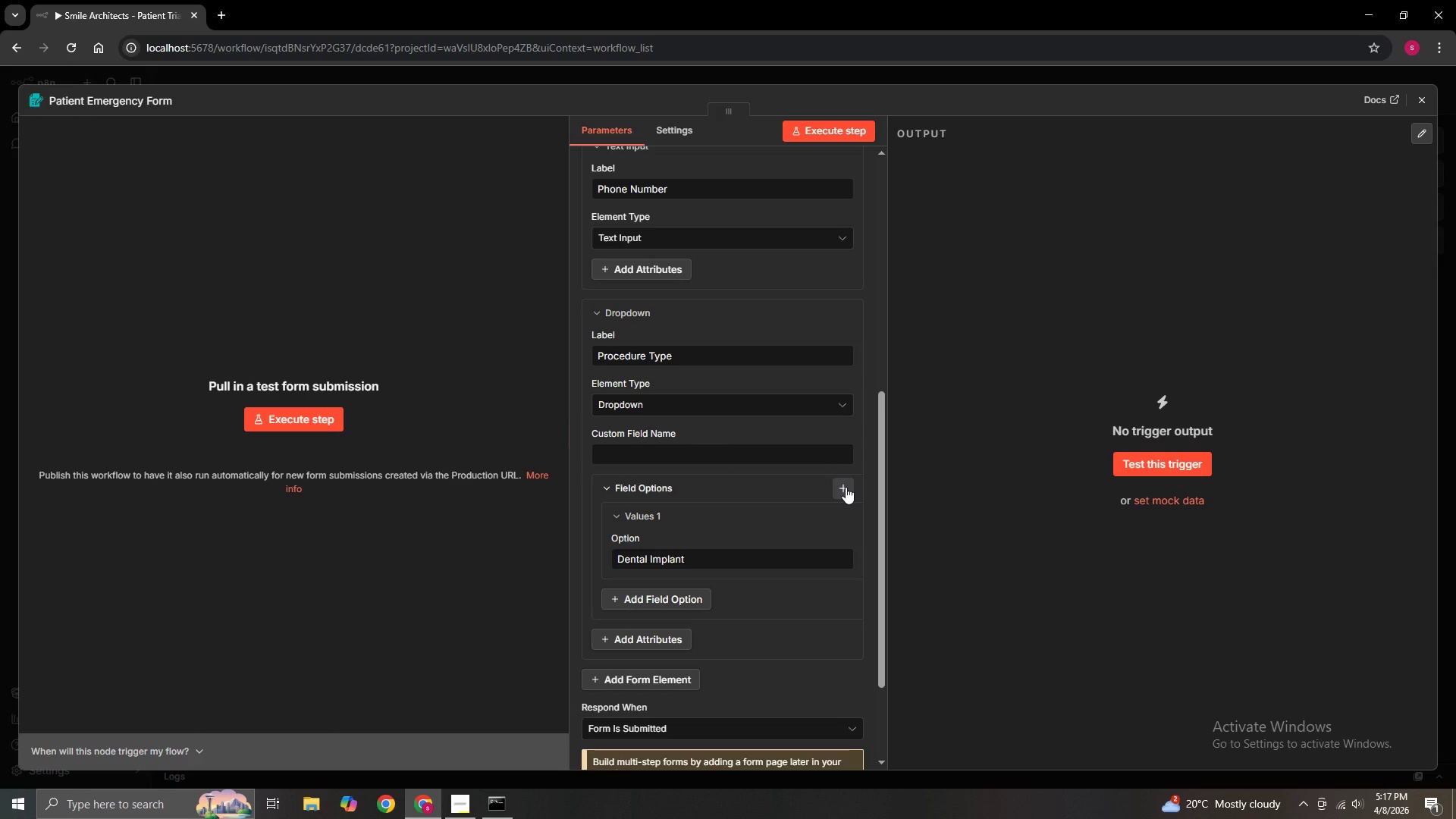 
left_click([846, 487])
 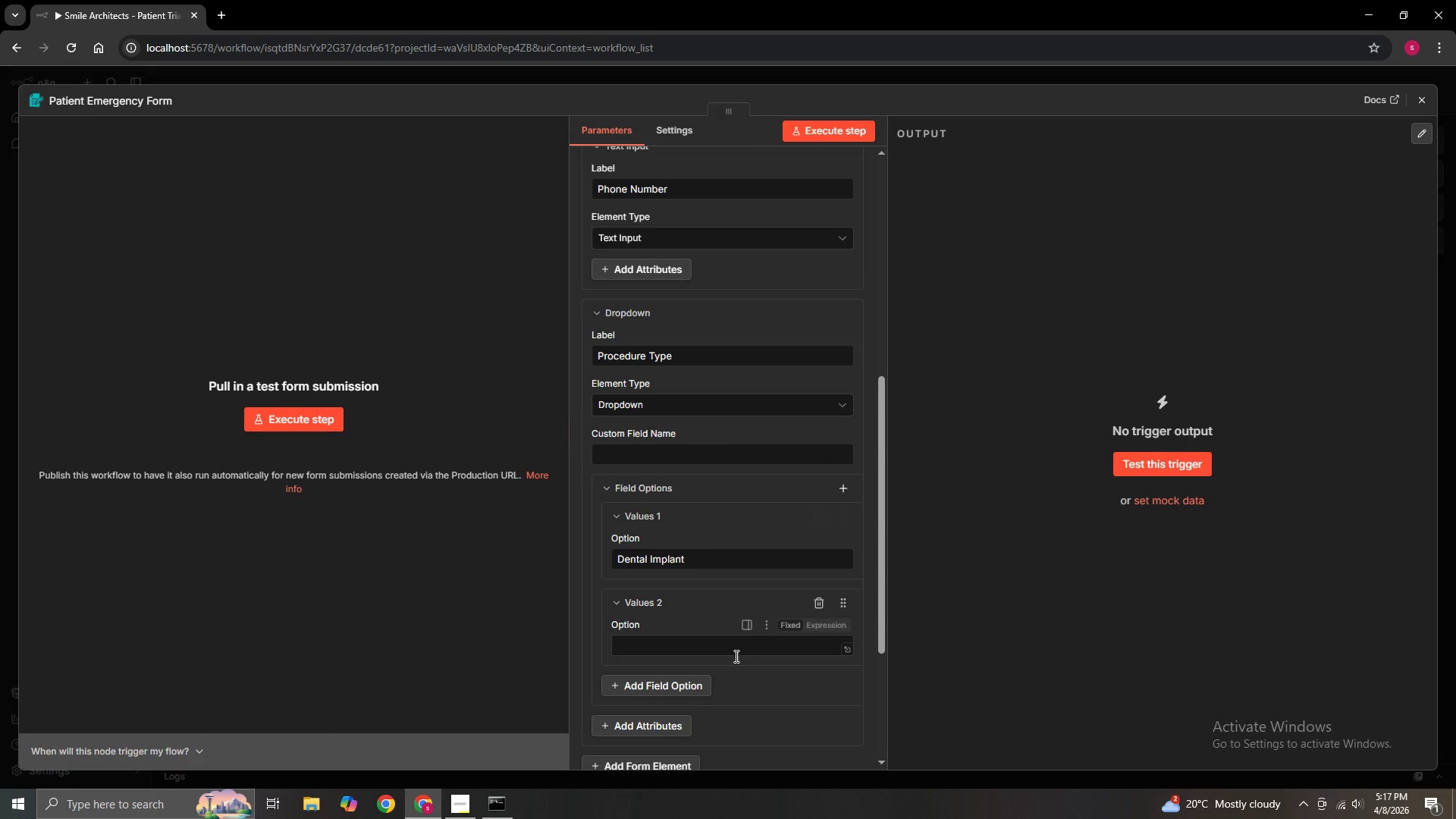 
scroll: coordinate [749, 613], scroll_direction: down, amount: 1.0
 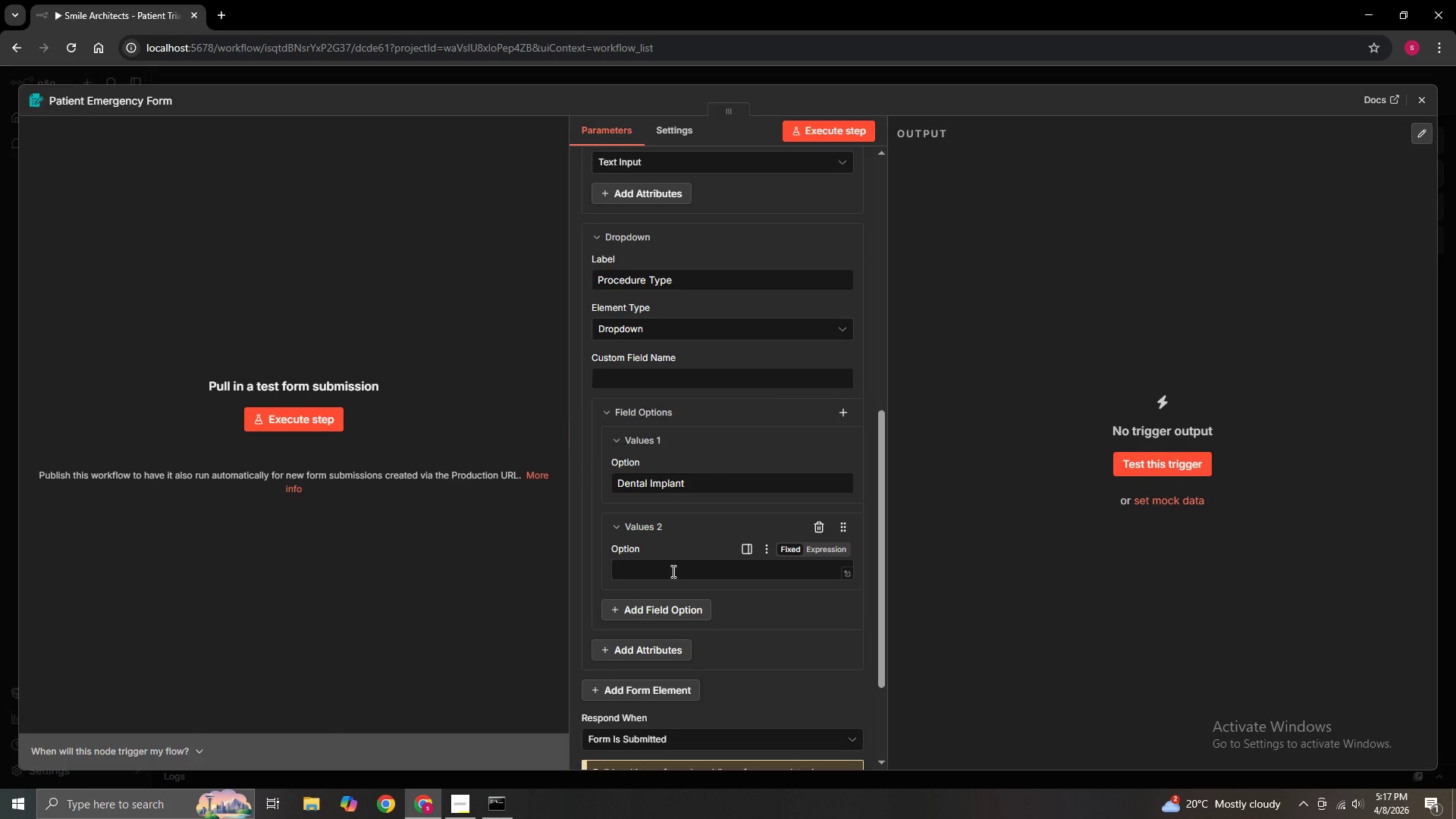 
left_click([672, 571])
 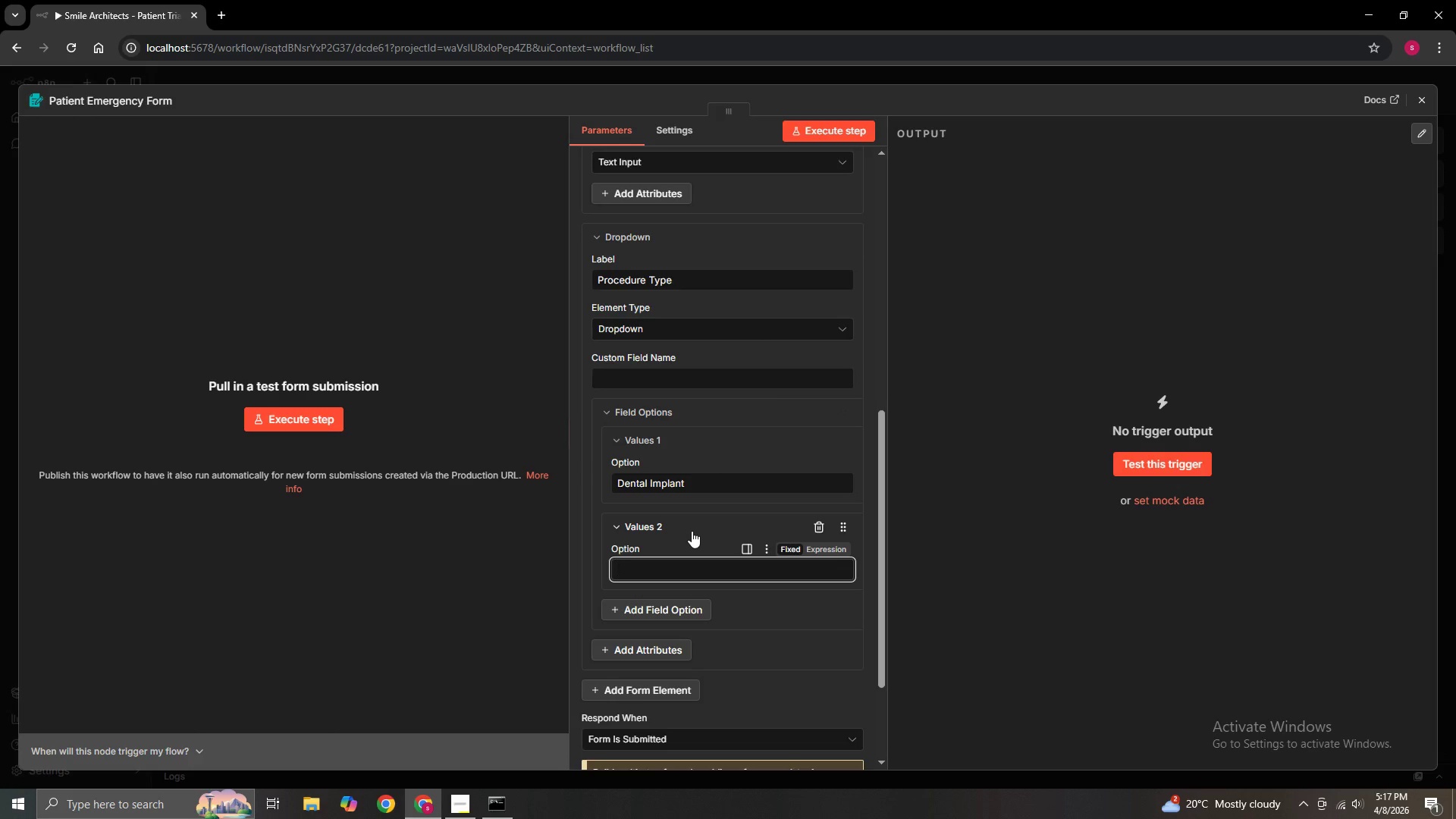 
type(Veneers)
 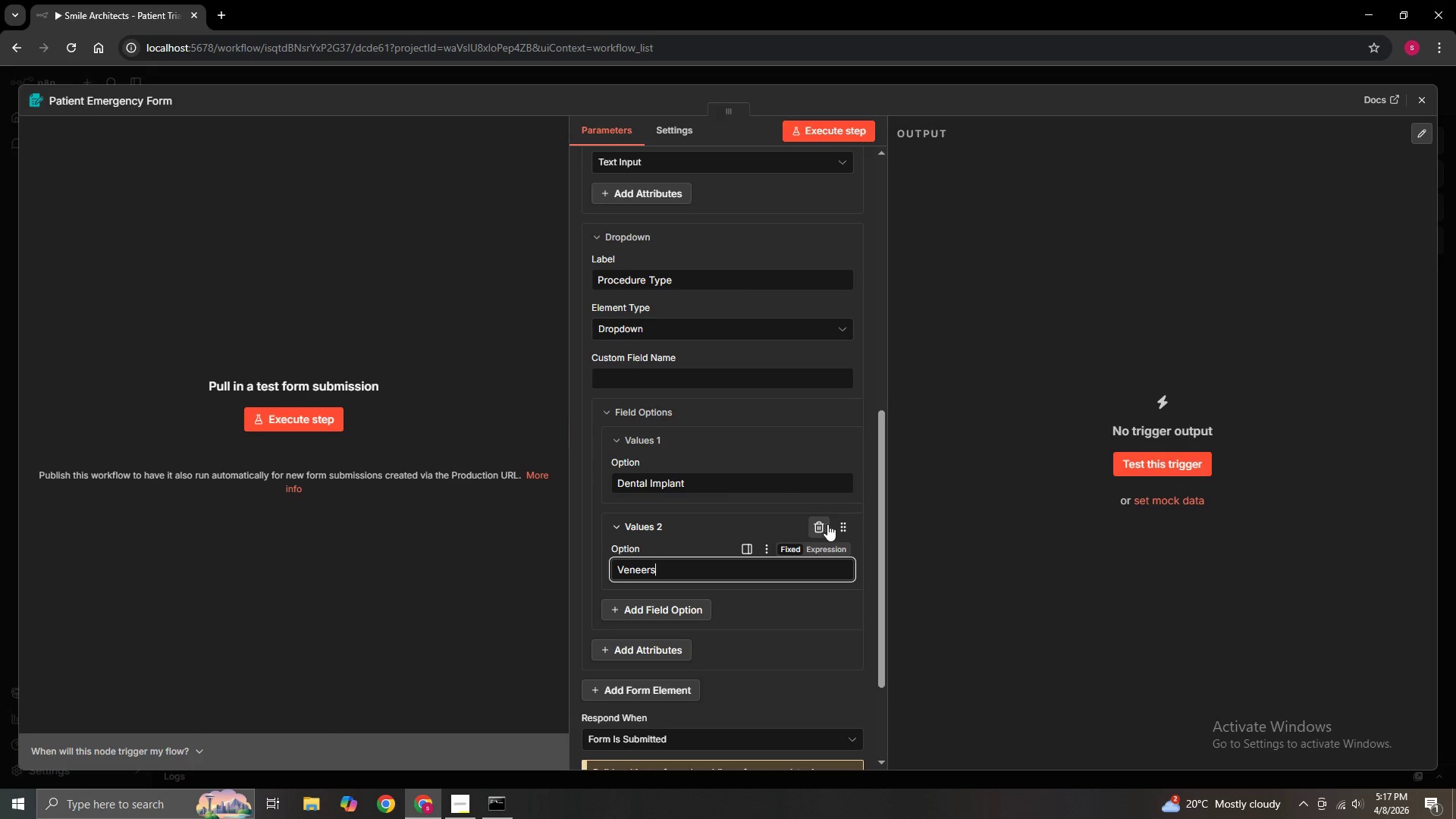 
left_click([703, 529])
 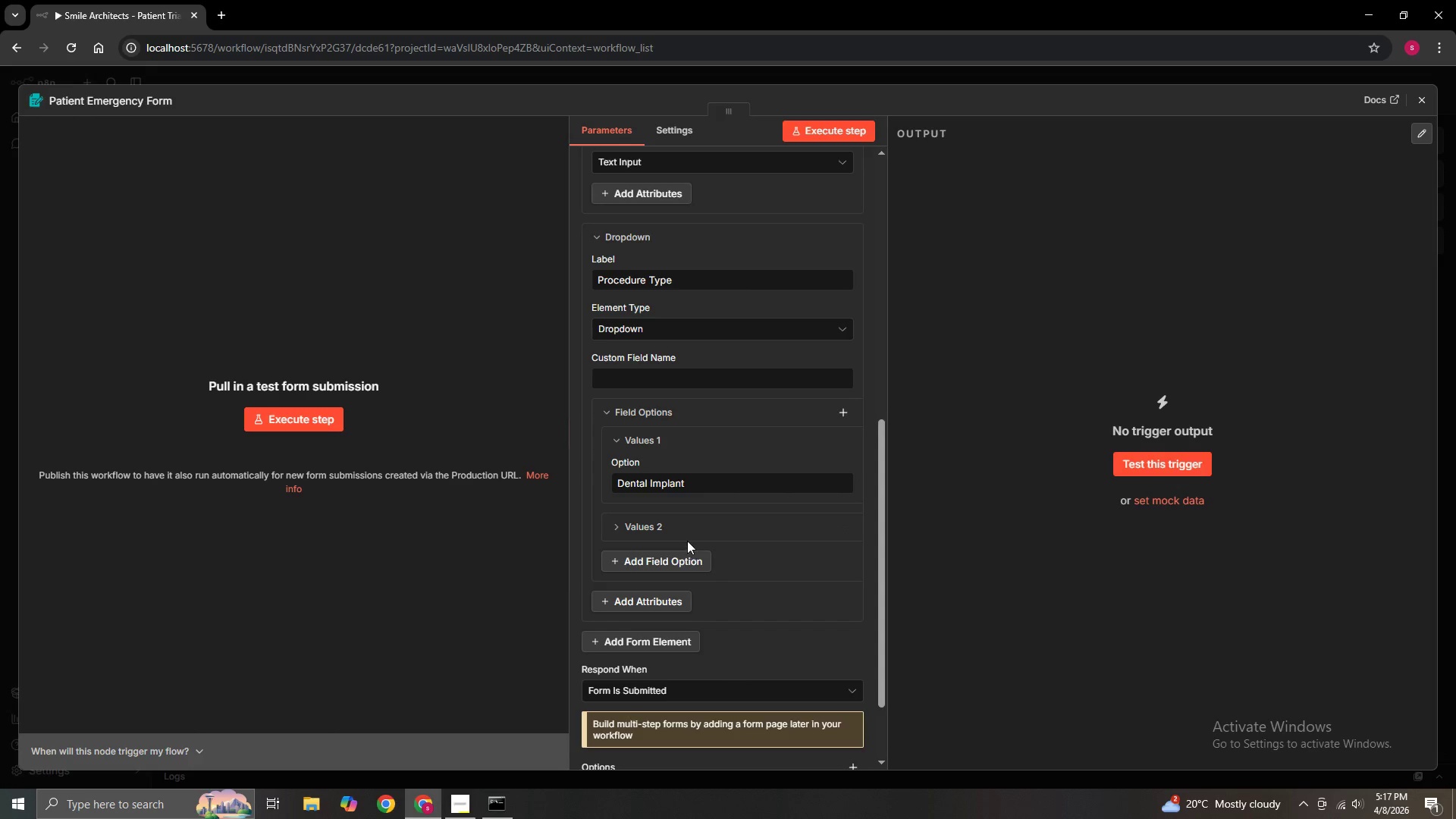 
left_click([688, 532])
 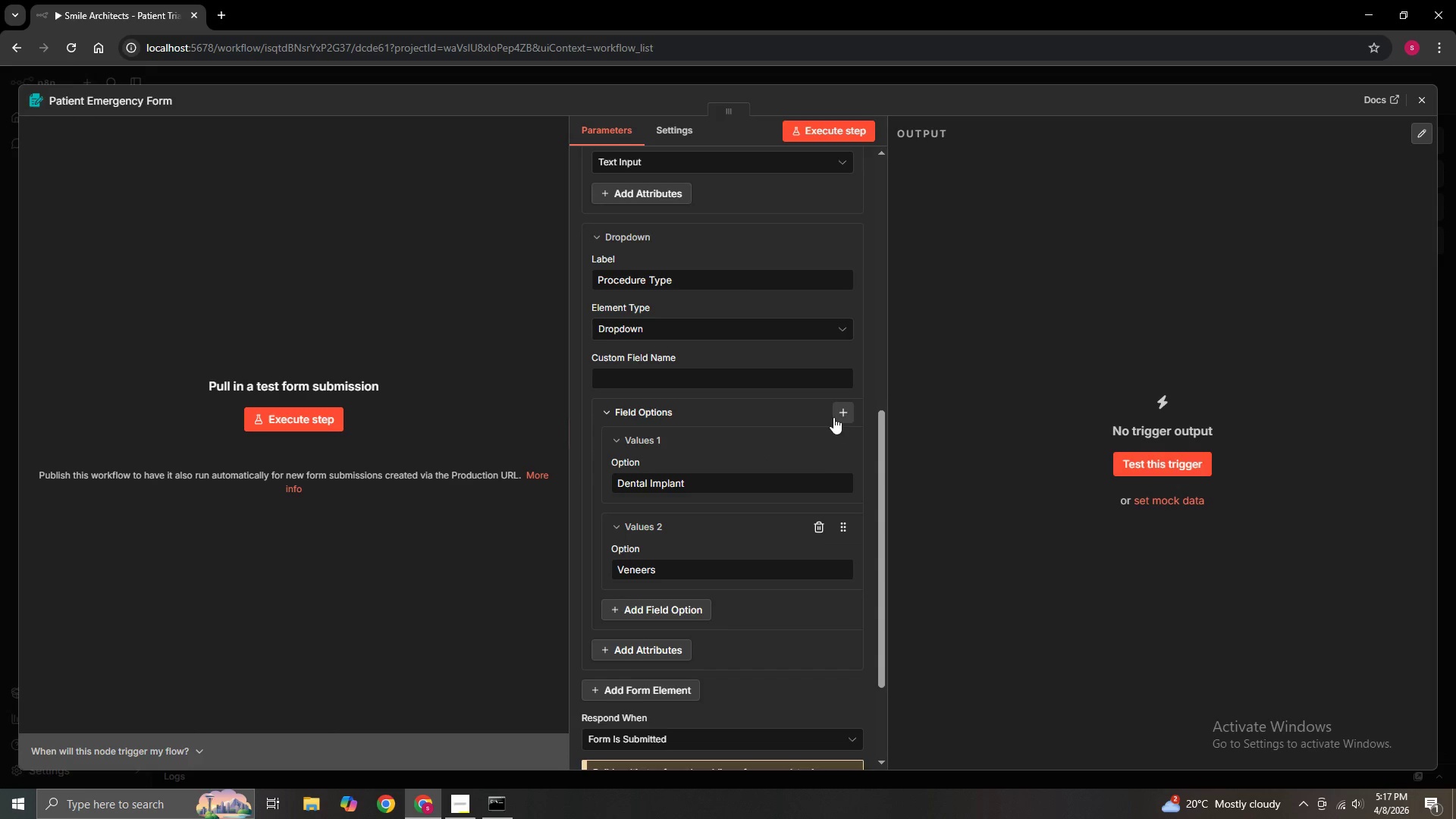 
left_click([842, 414])
 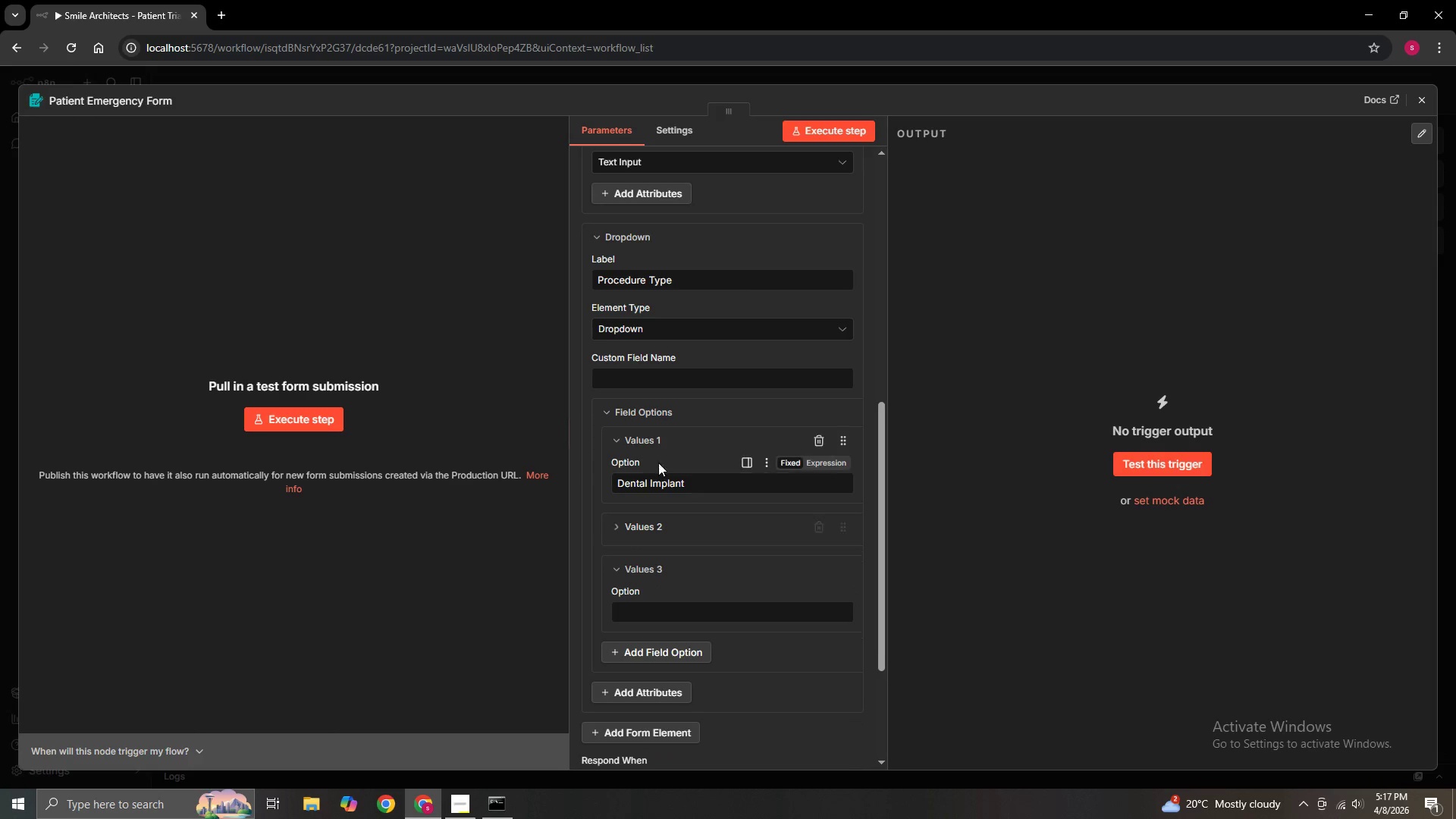 
left_click([660, 435])
 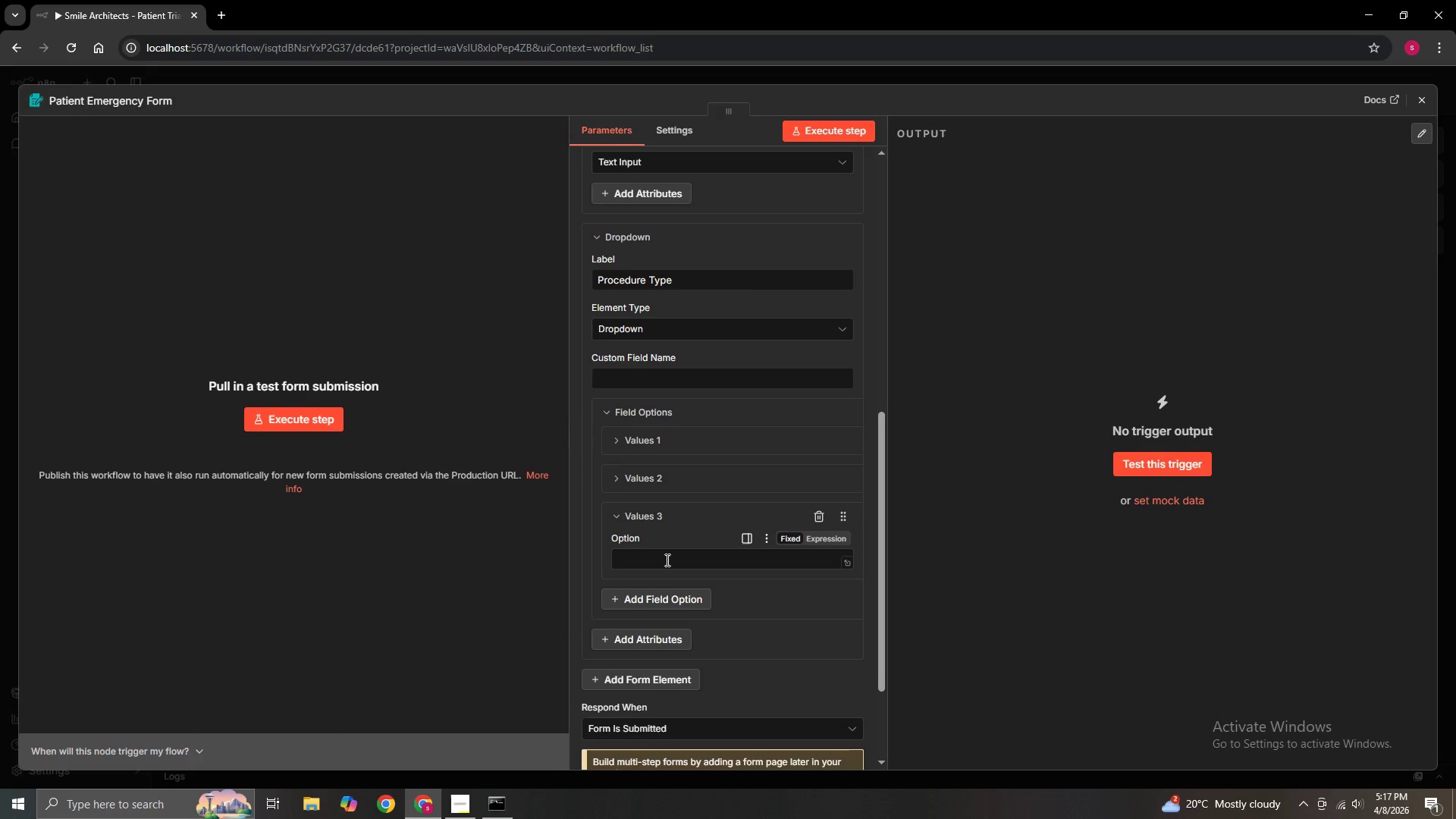 
left_click([666, 560])
 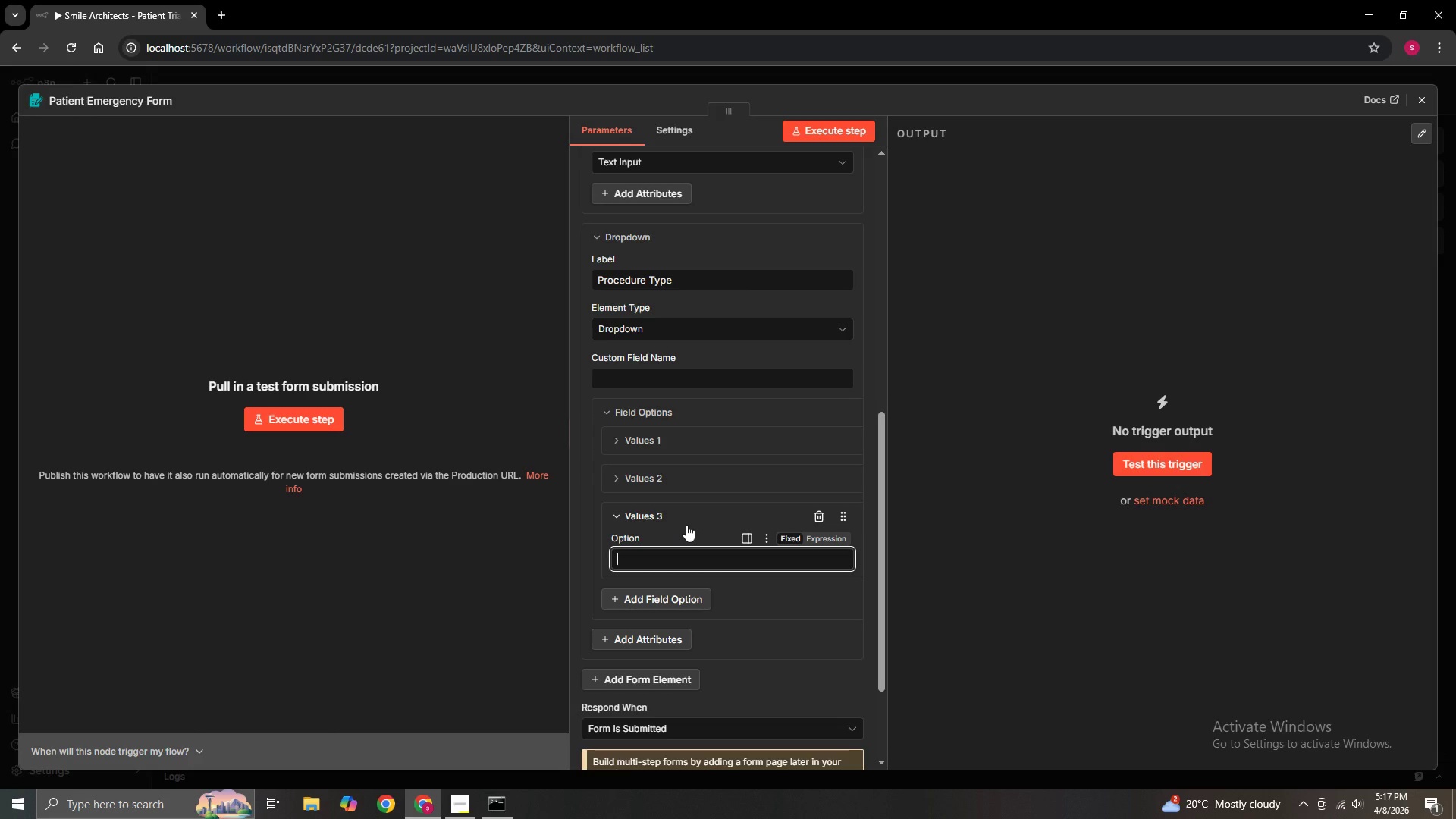 
type(Crown)
 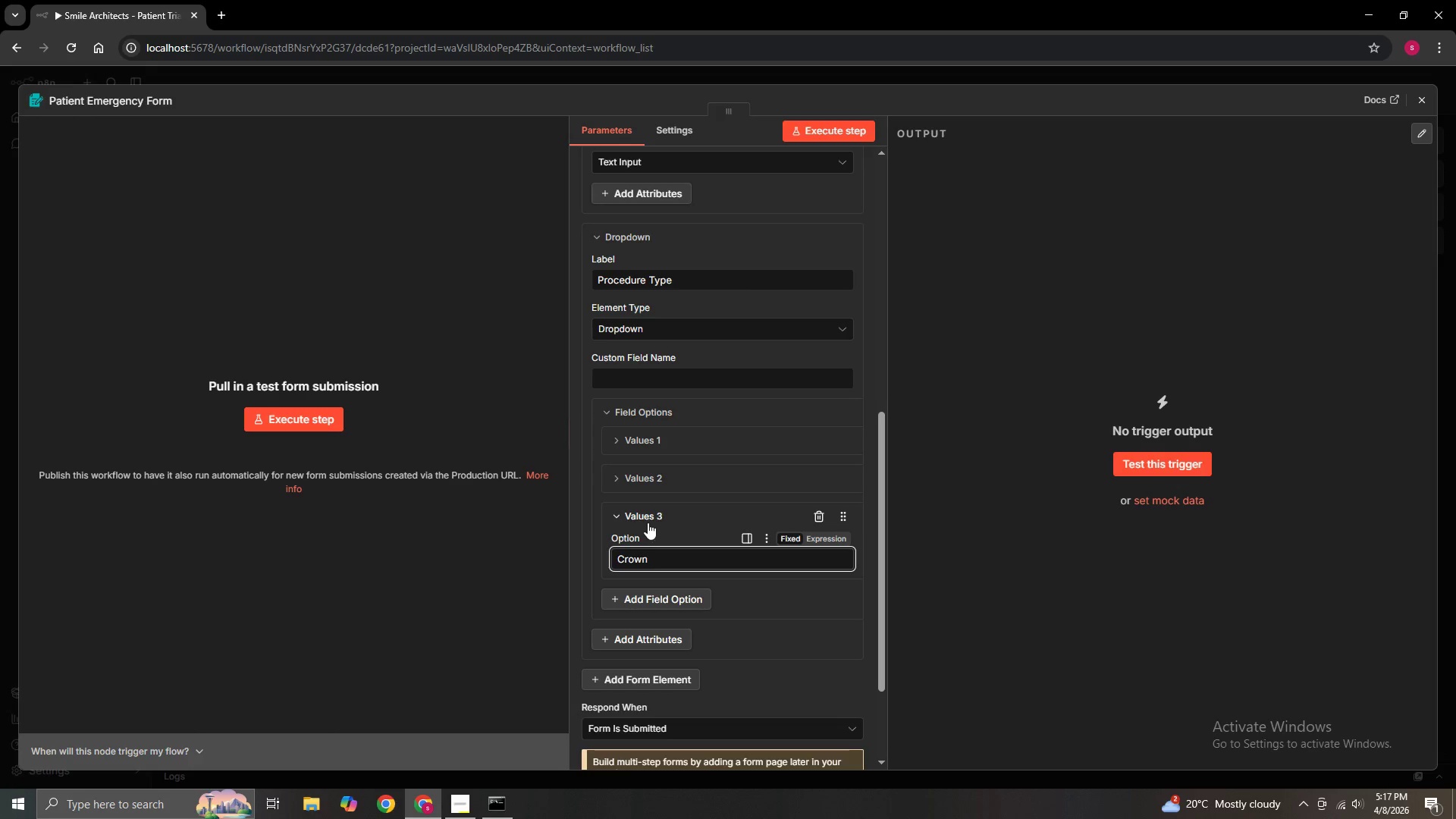 
left_click([643, 510])
 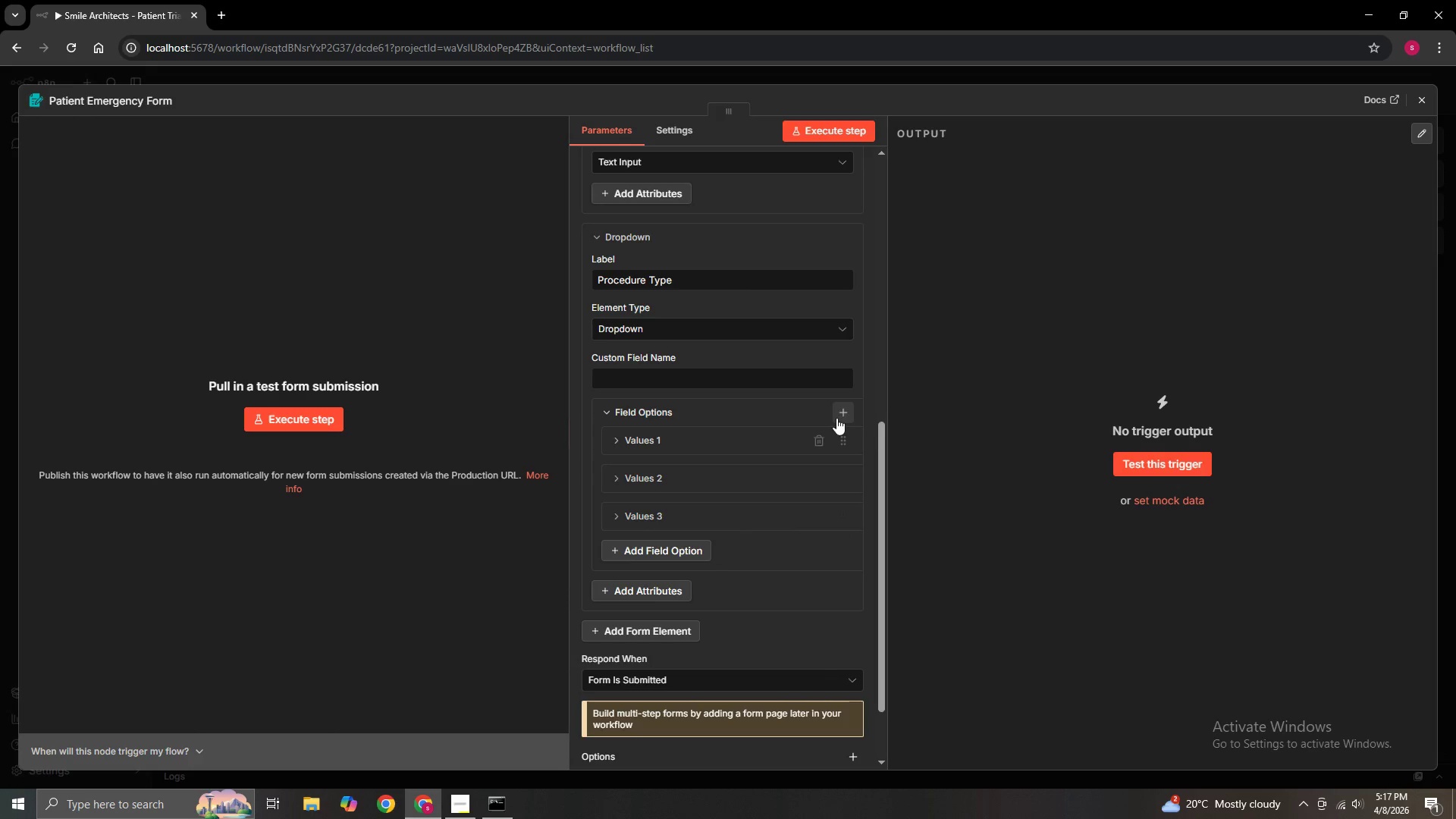 
left_click([849, 413])
 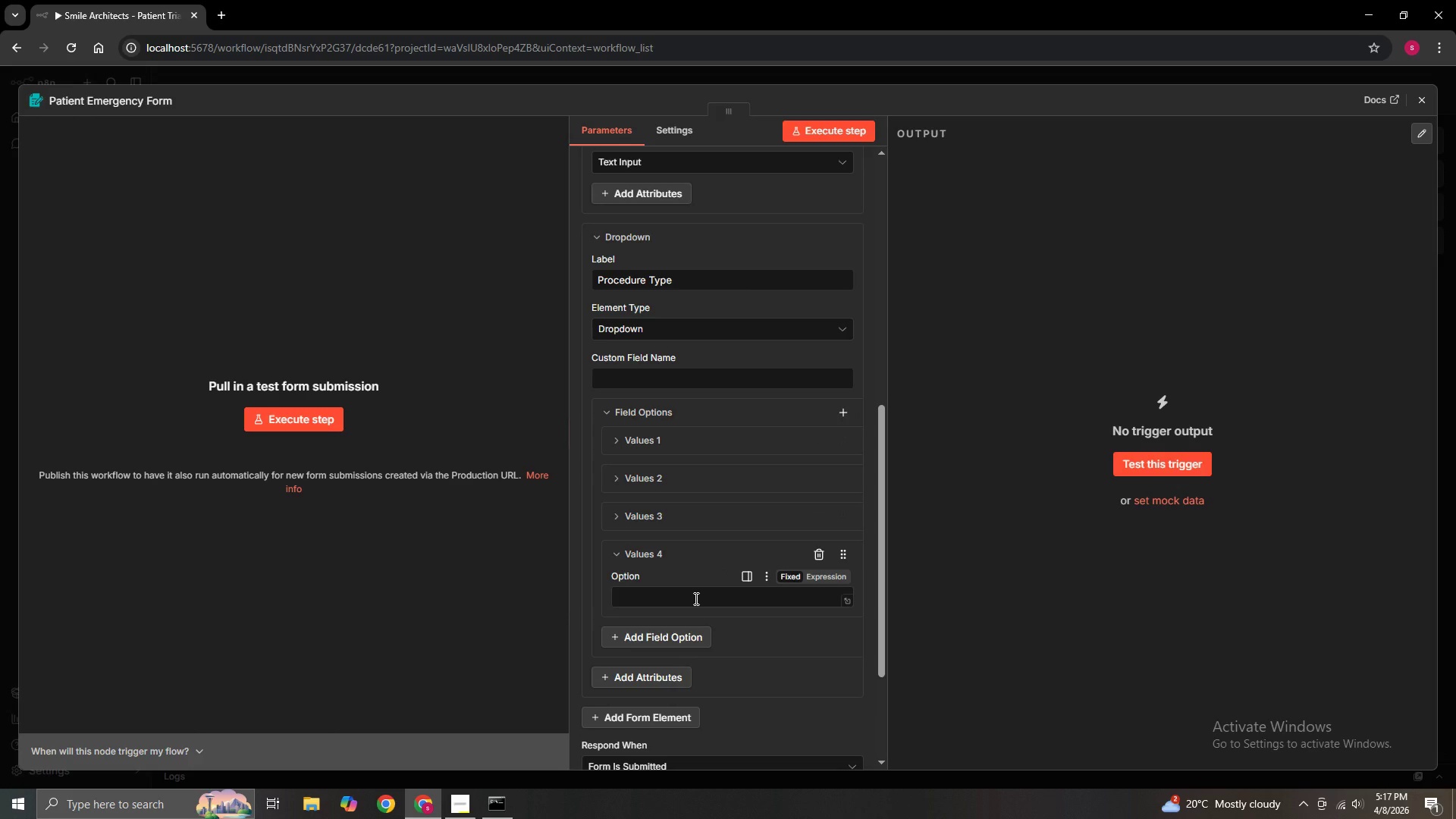 
left_click([695, 598])
 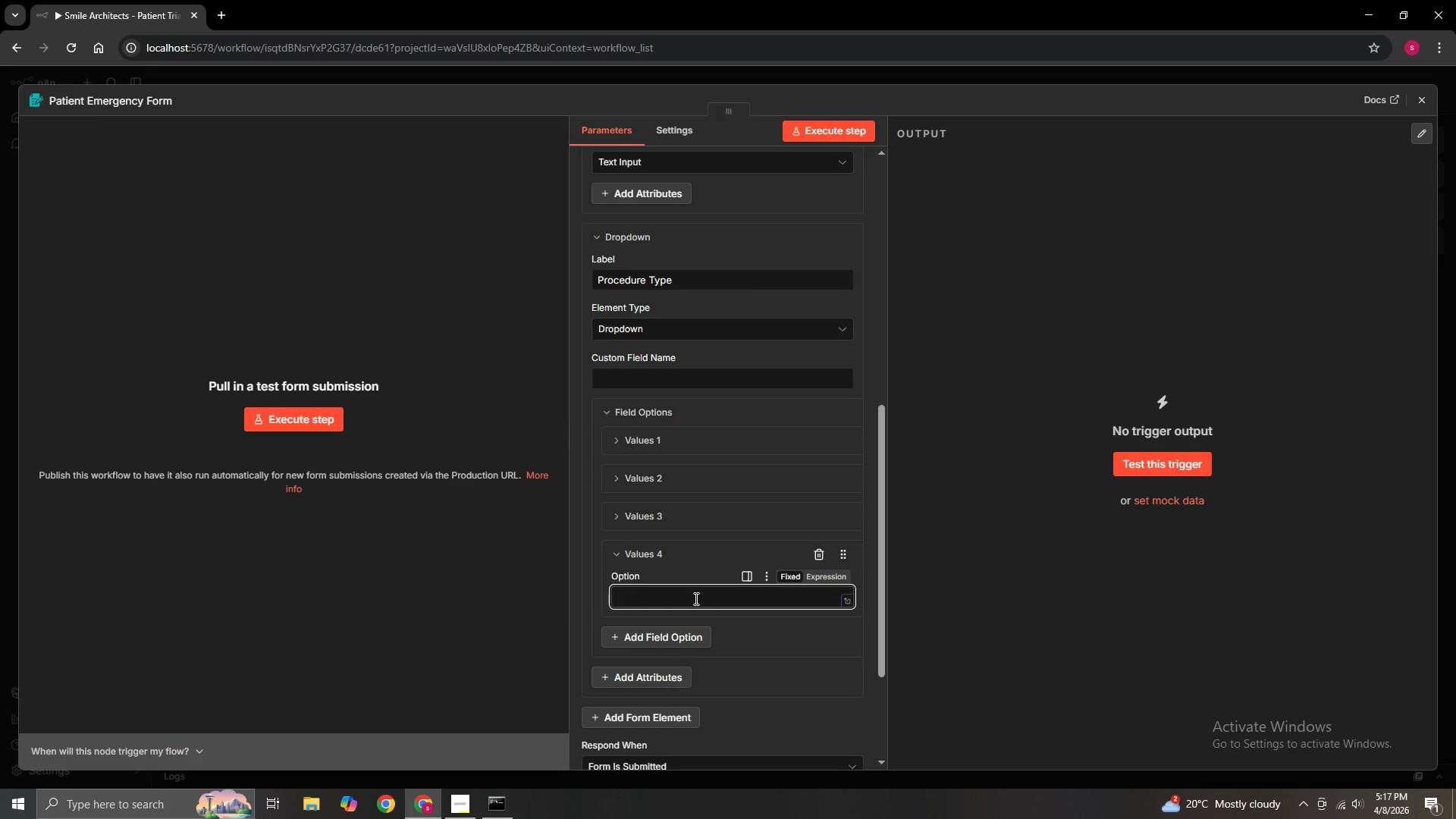 
type(Routine Cleaning)
 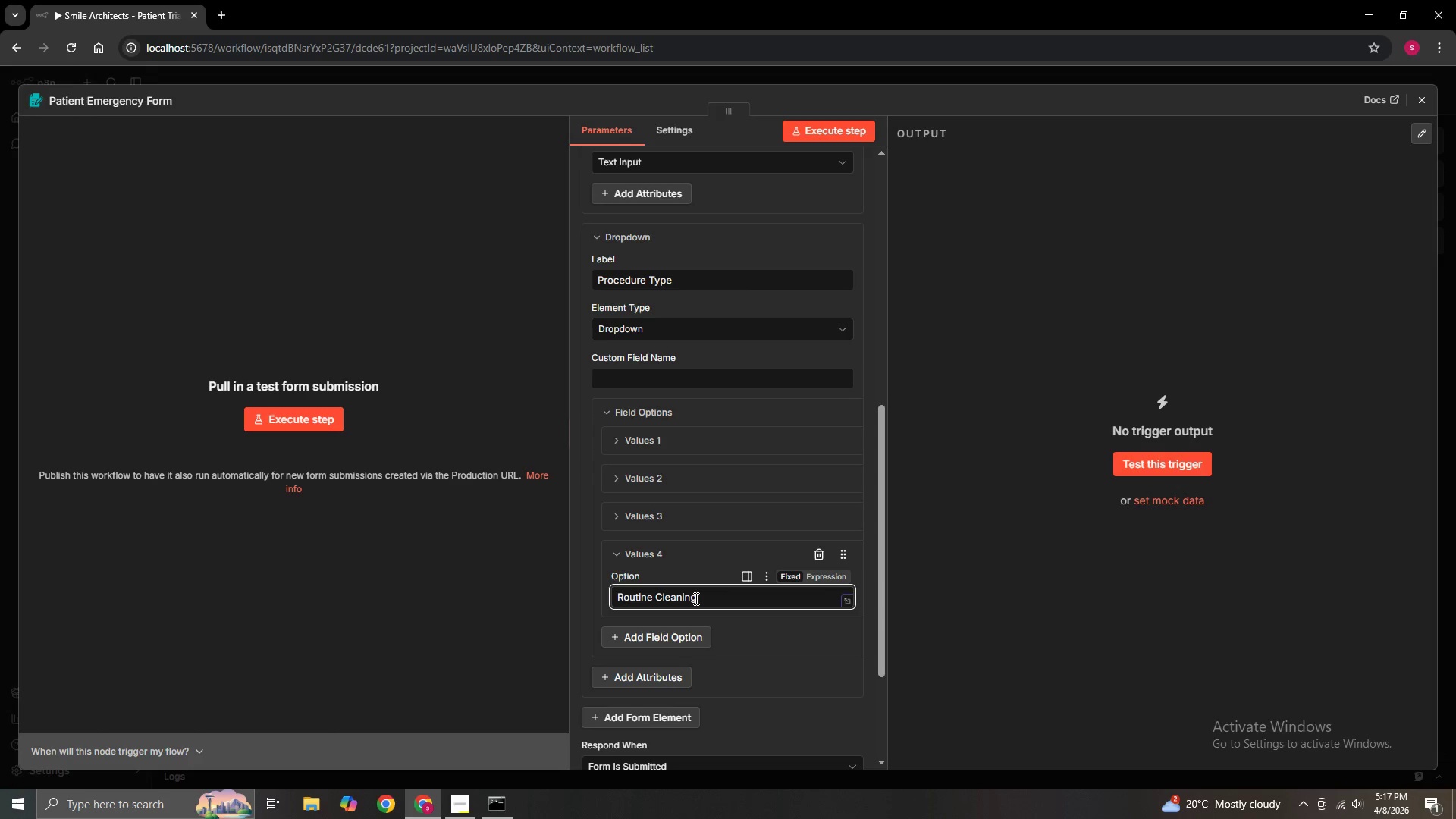 
left_click([685, 563])
 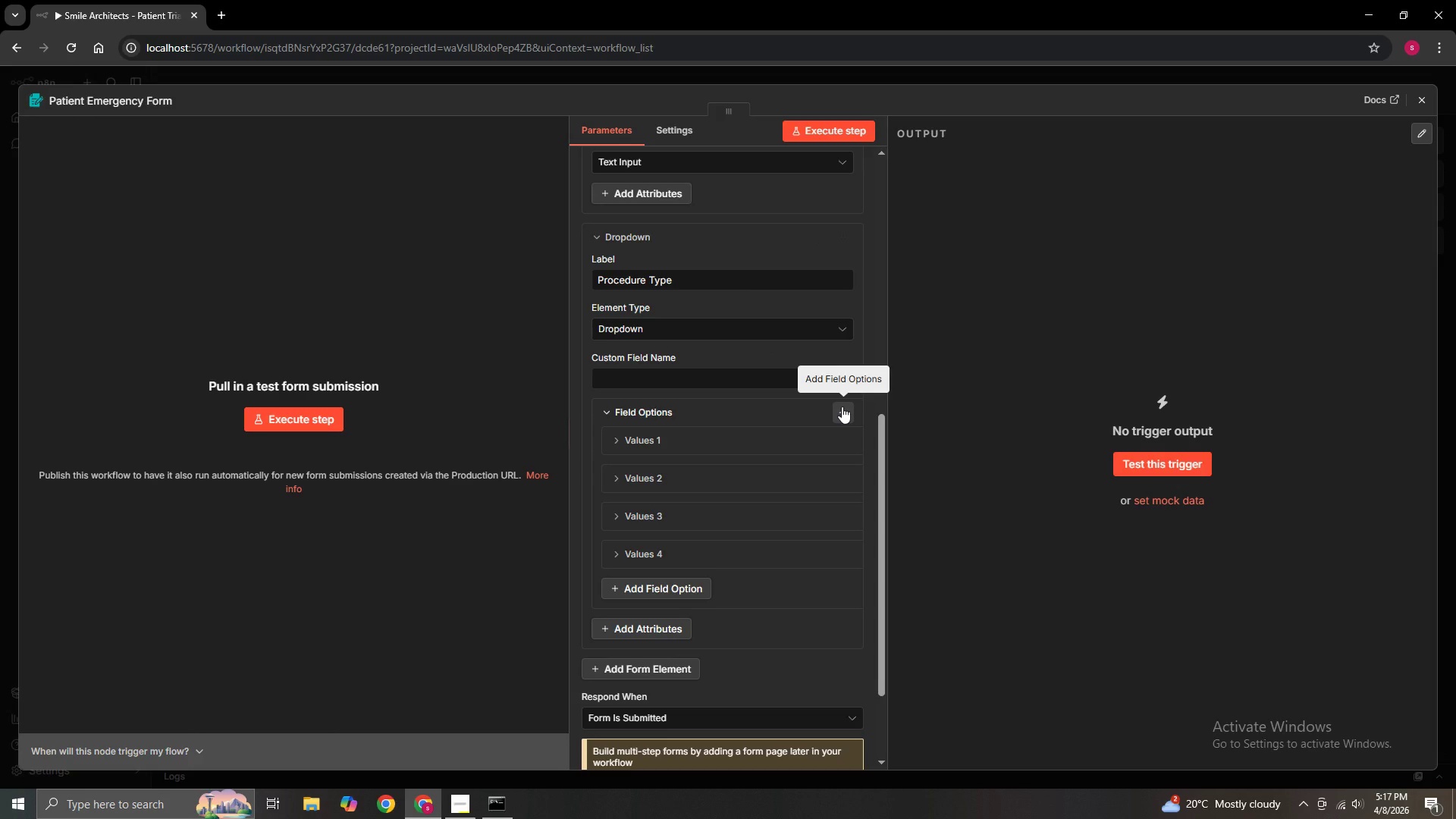 
wait(14.69)
 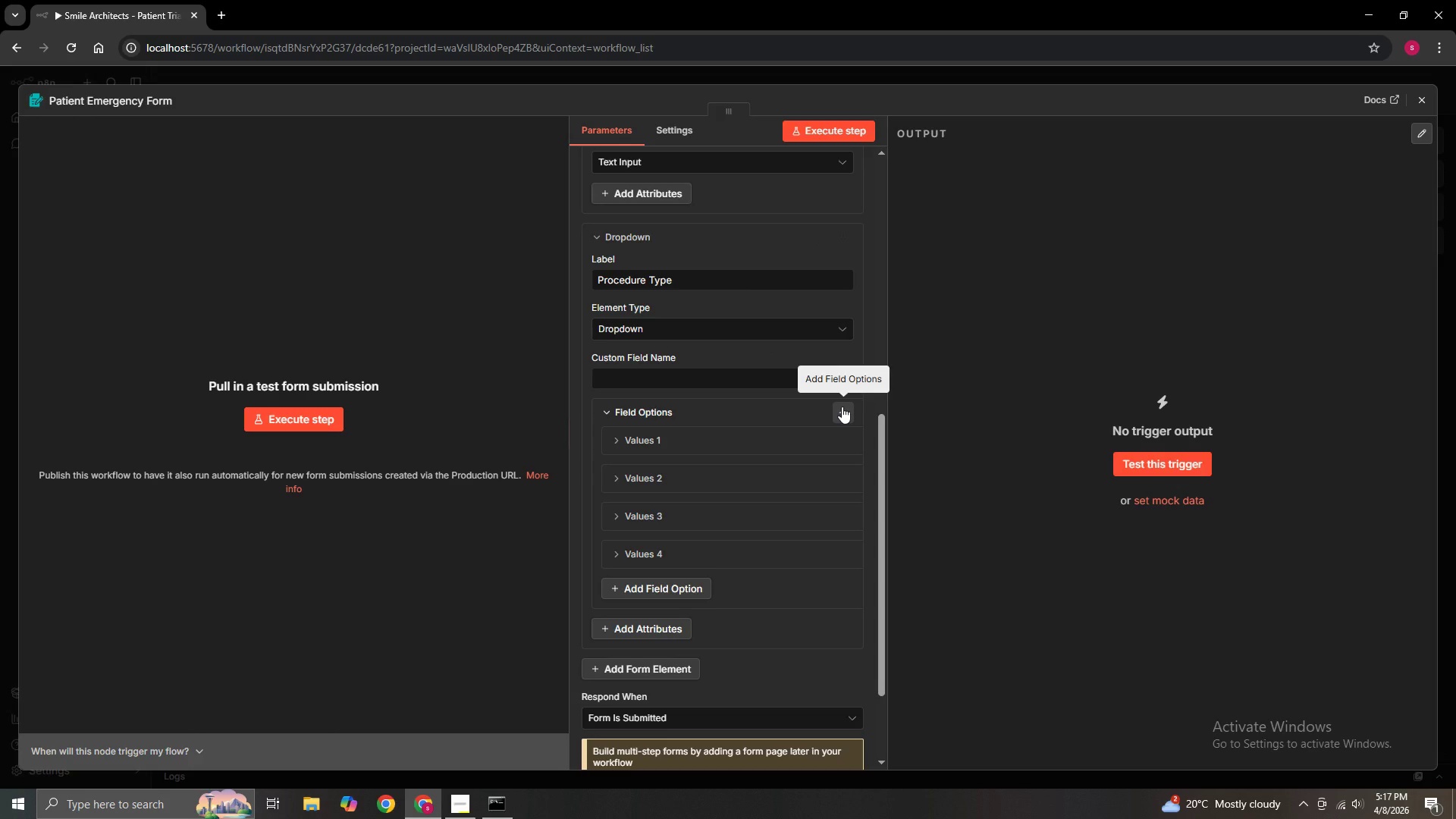 
left_click([842, 406])
 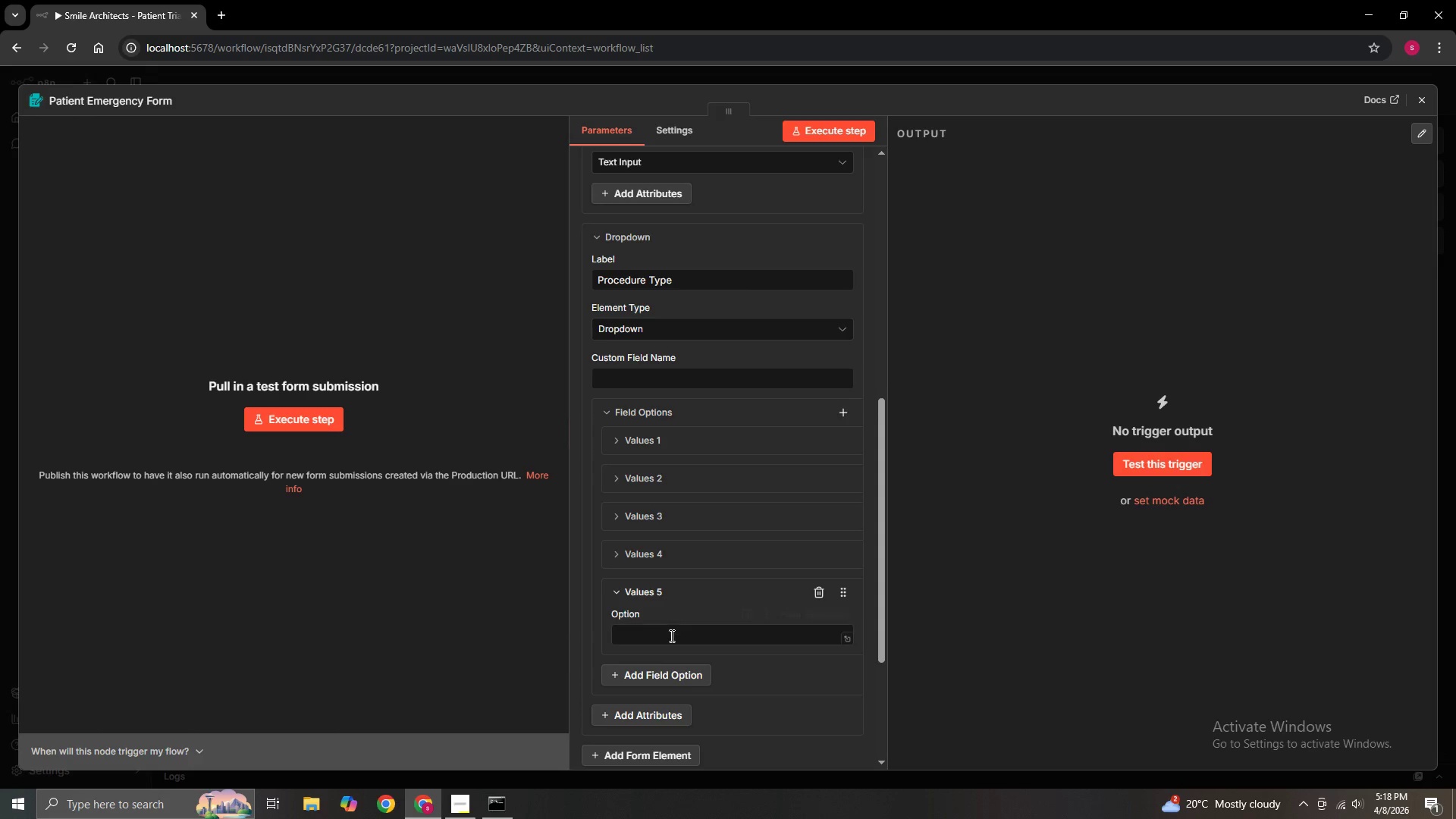 
left_click([670, 635])
 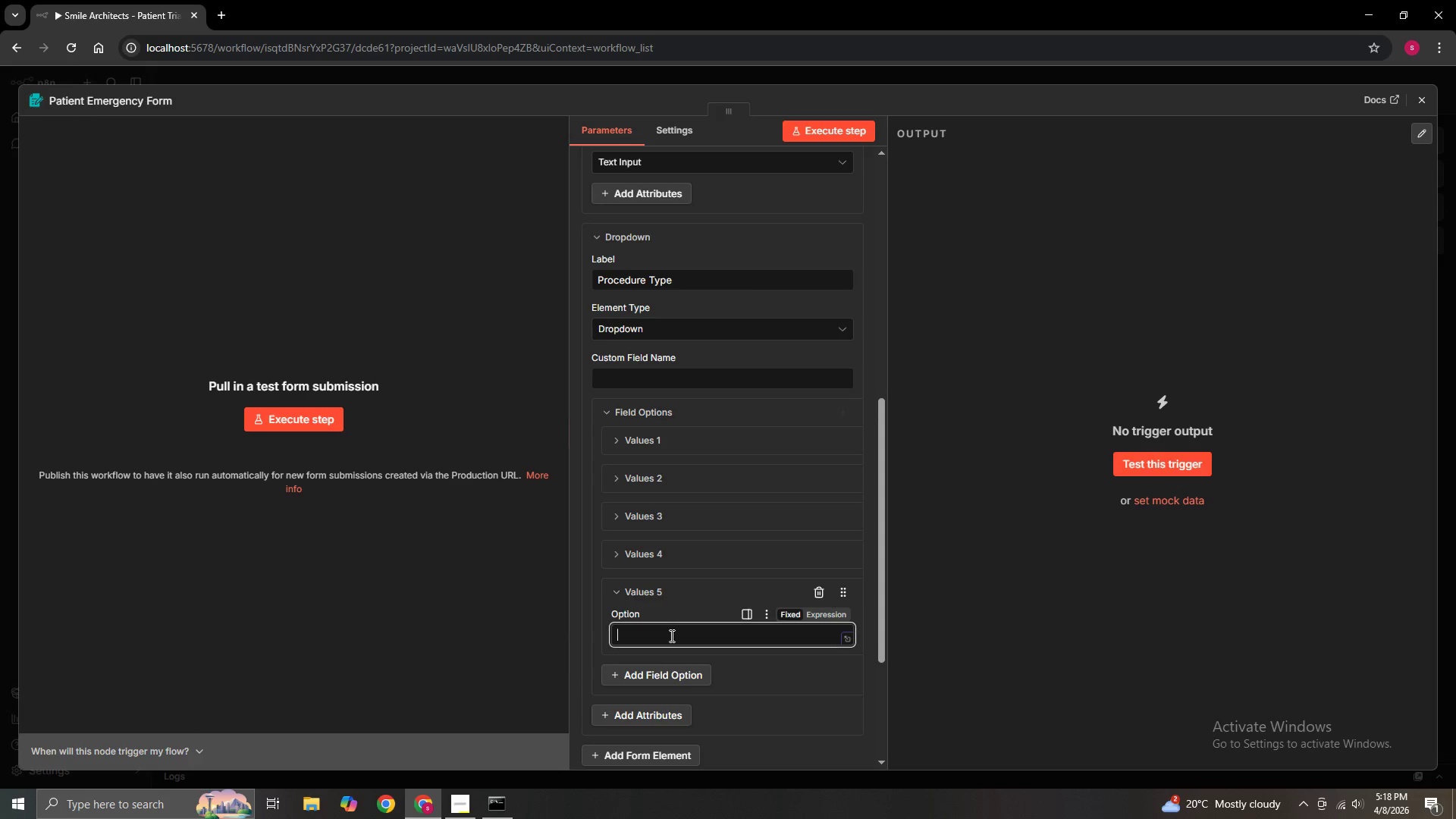 
type(Other)
 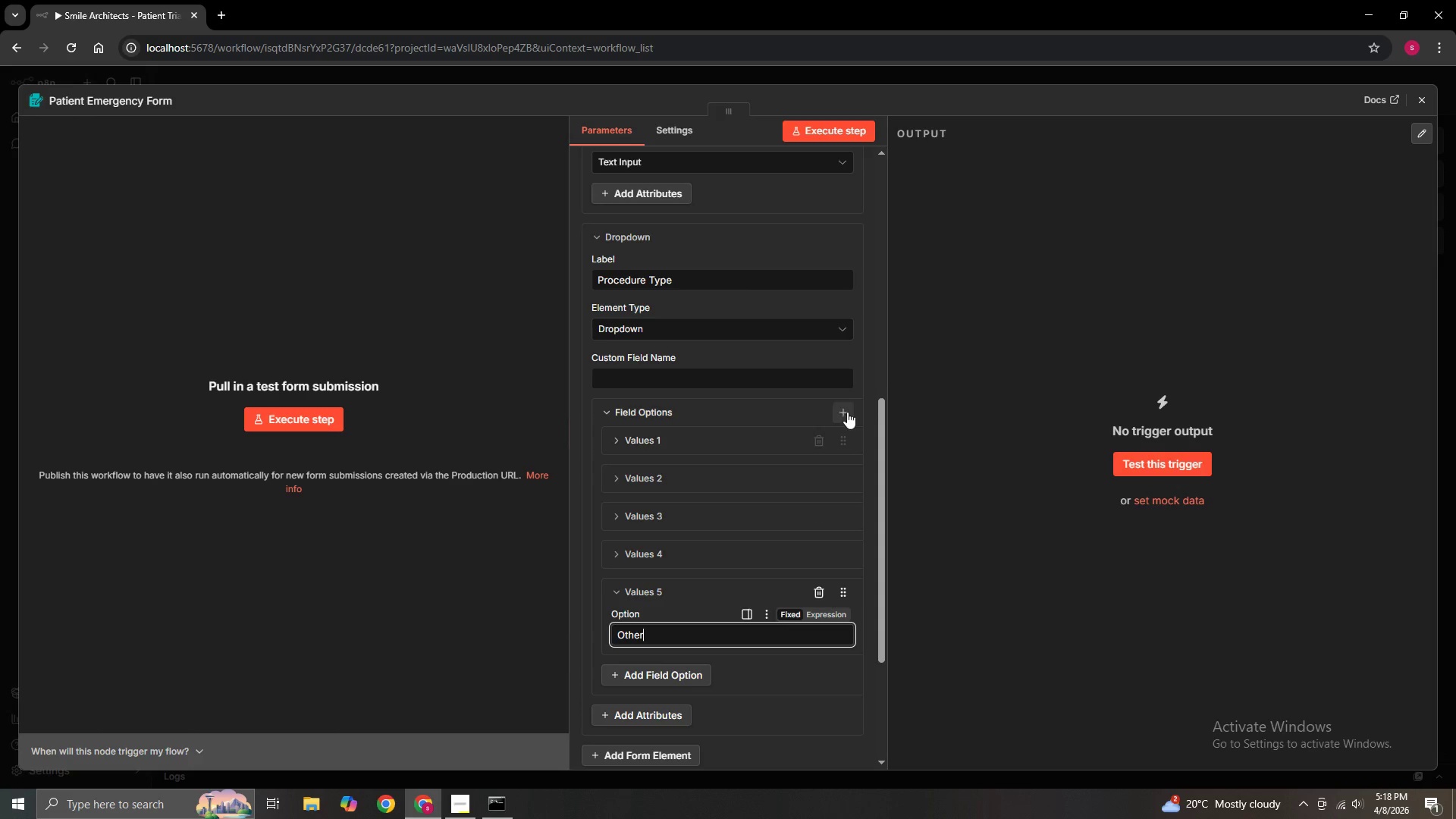 
left_click([736, 405])
 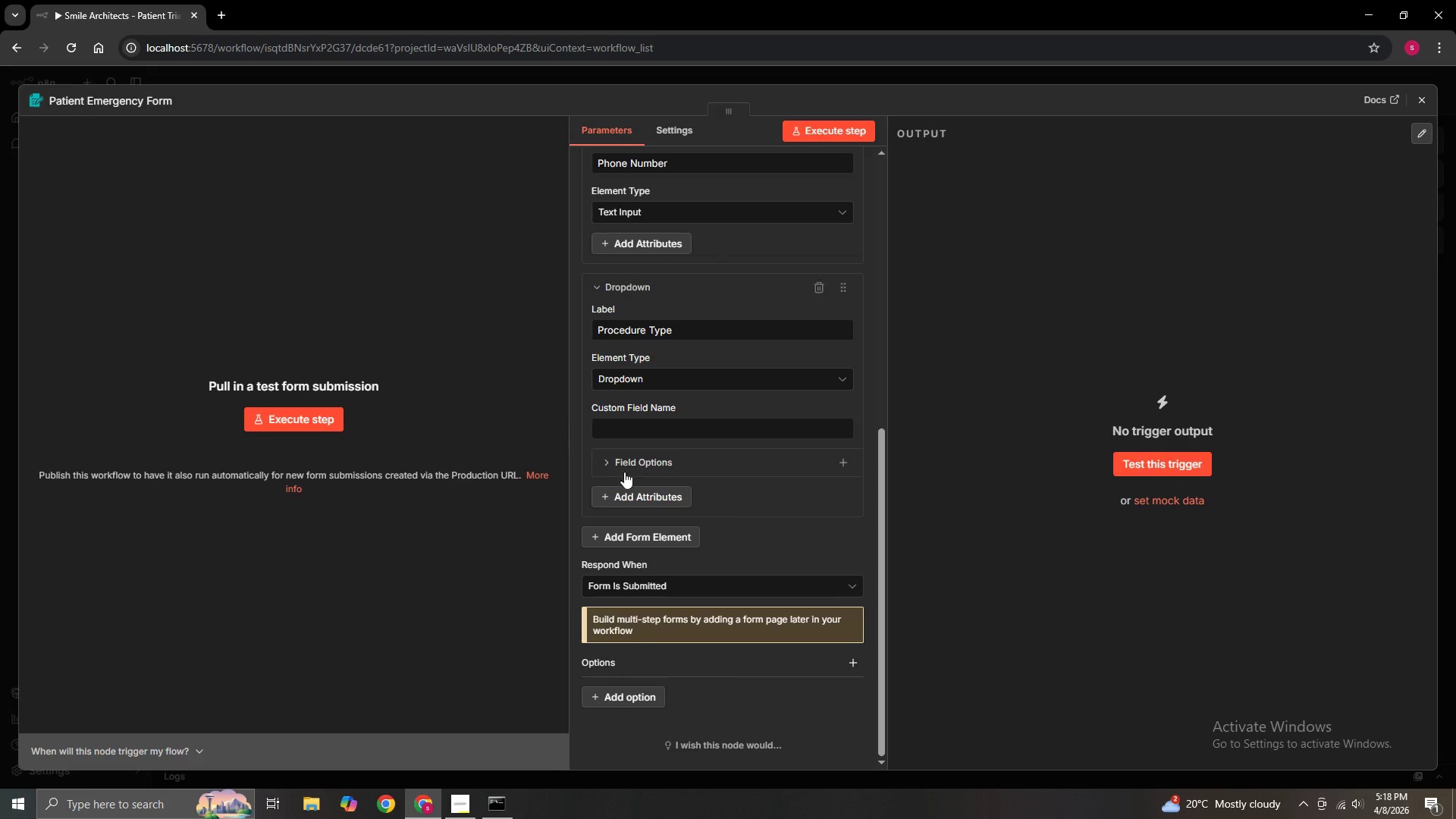 
left_click([629, 460])
 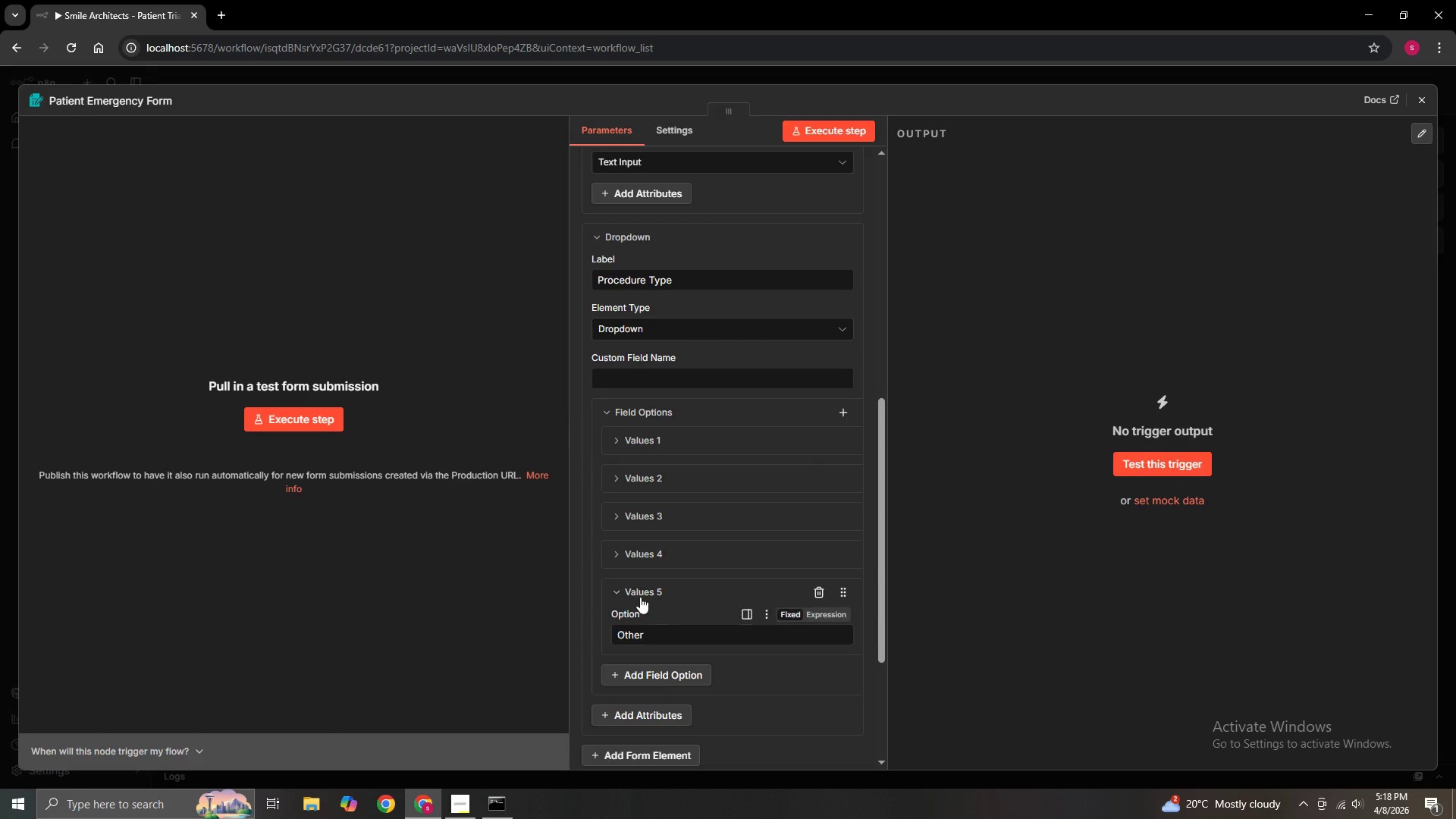 
left_click([642, 595])
 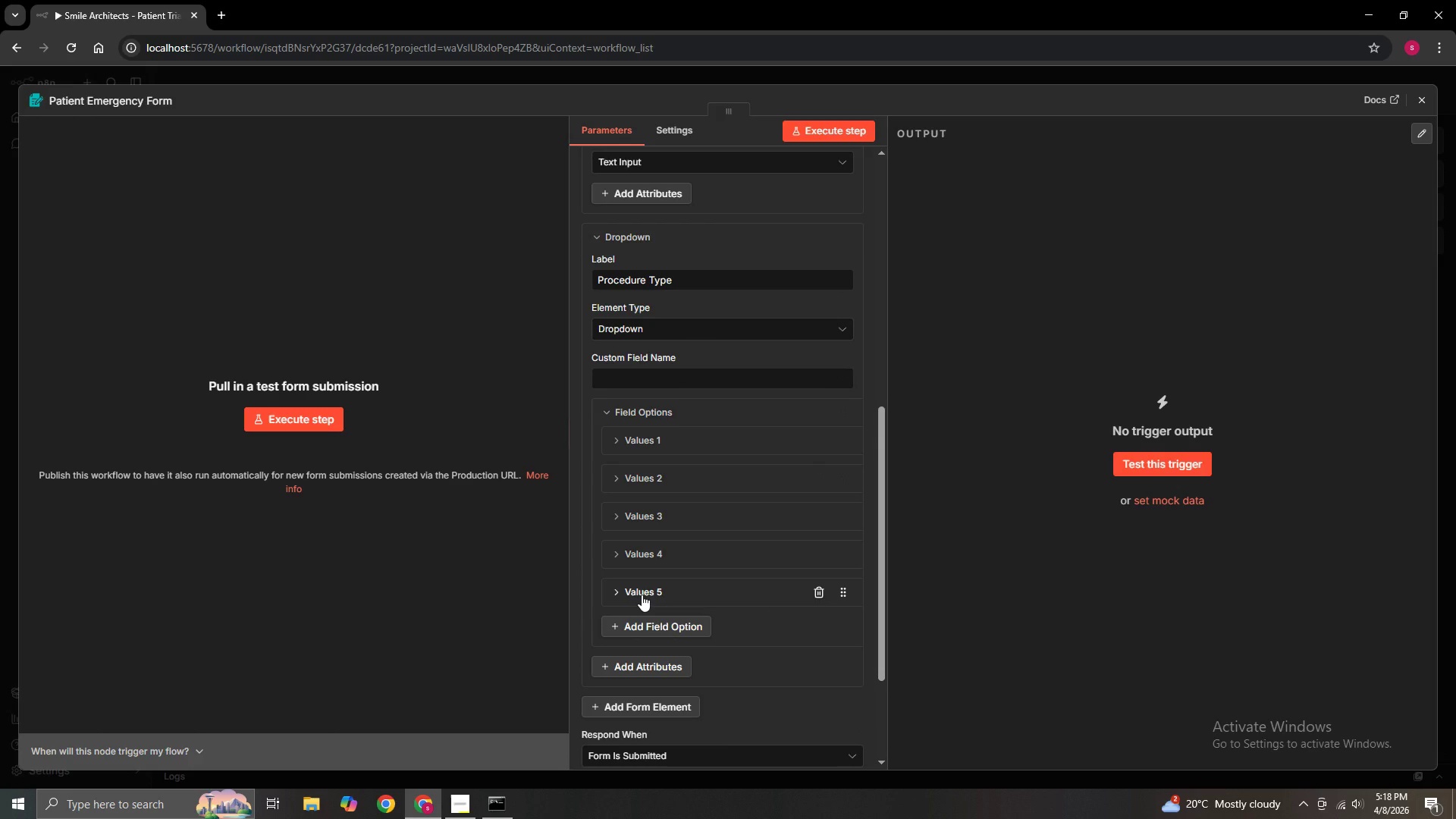 
wait(11.5)
 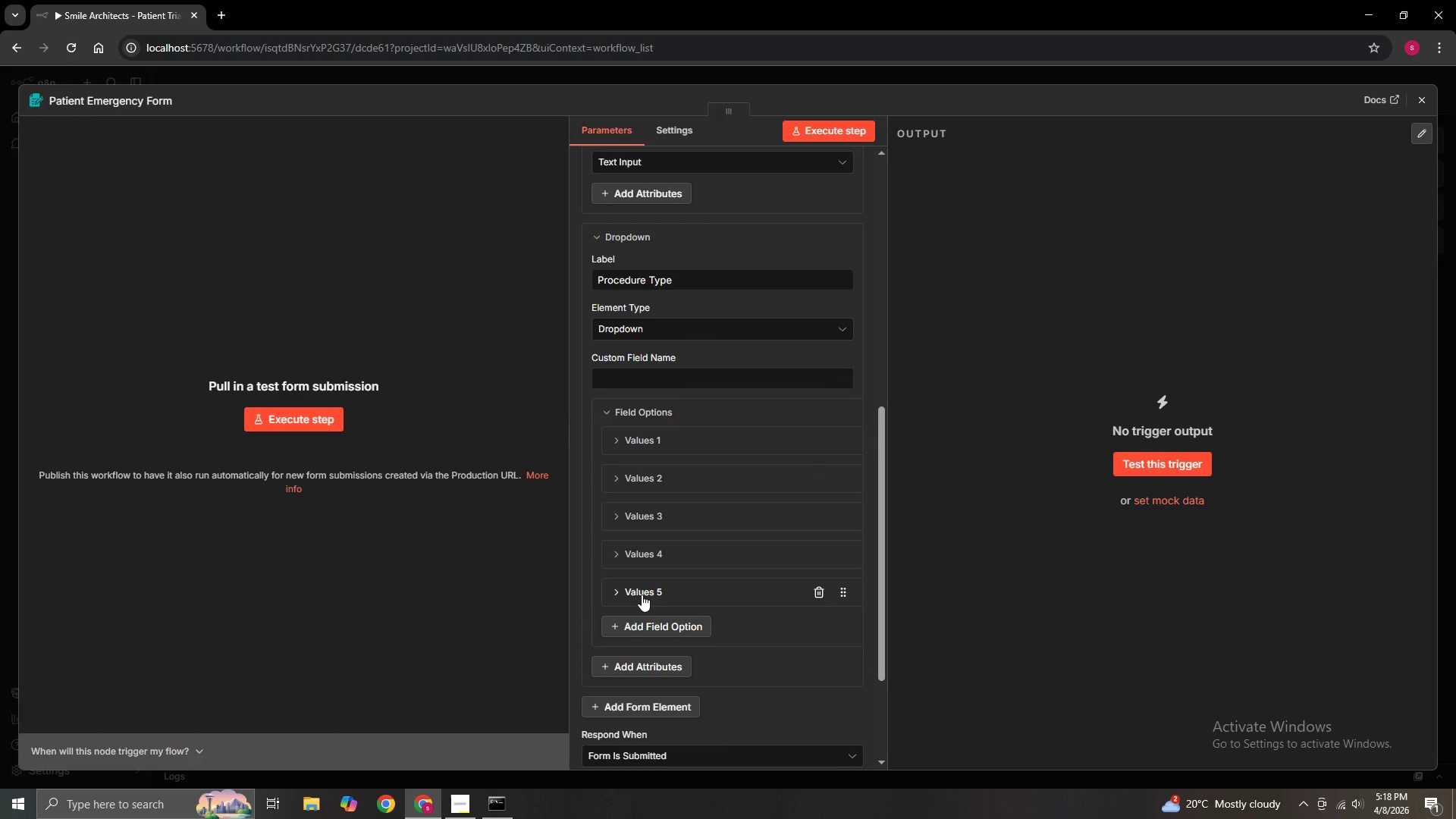 
left_click([1424, 99])
 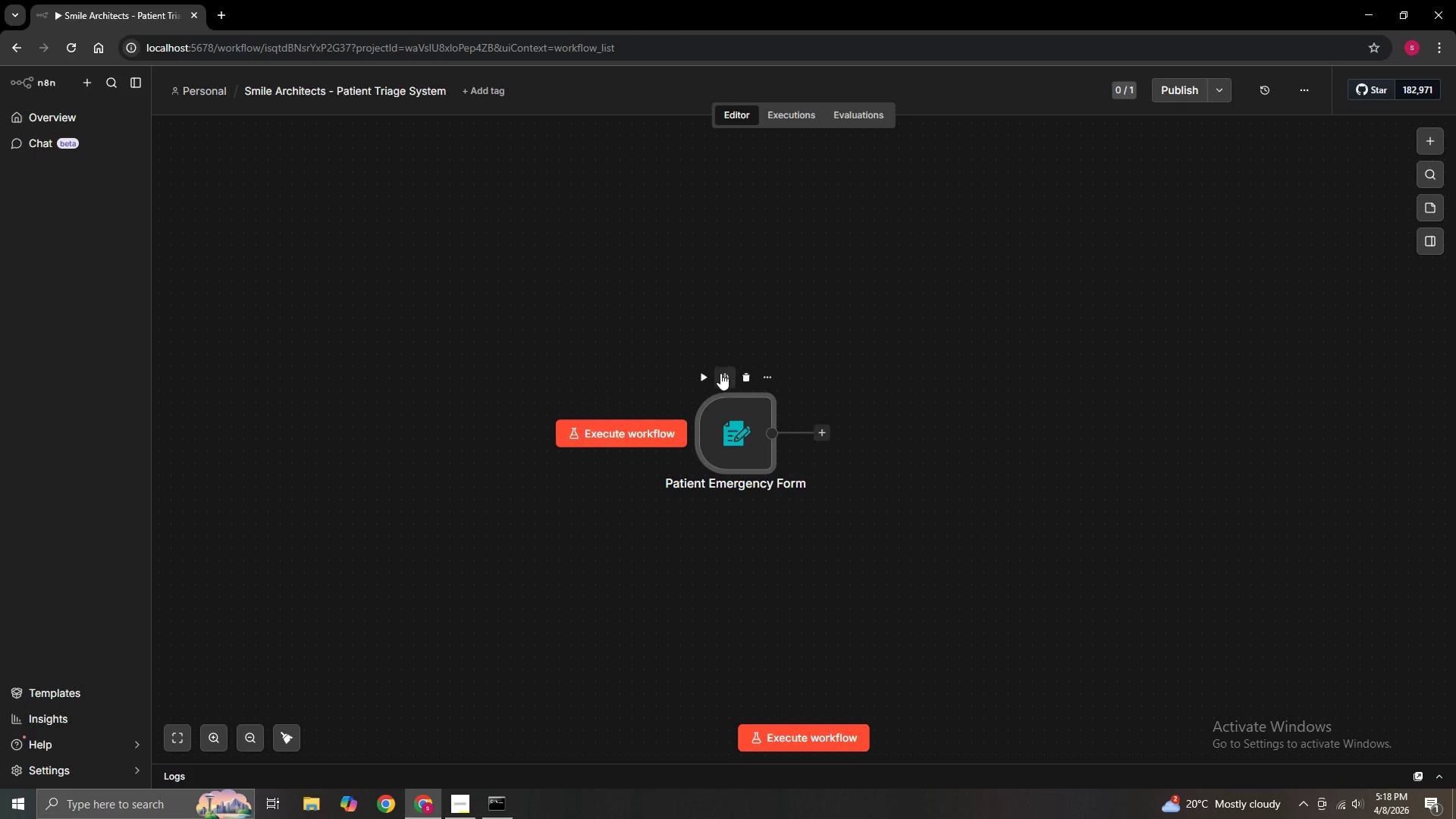 
left_click([709, 375])
 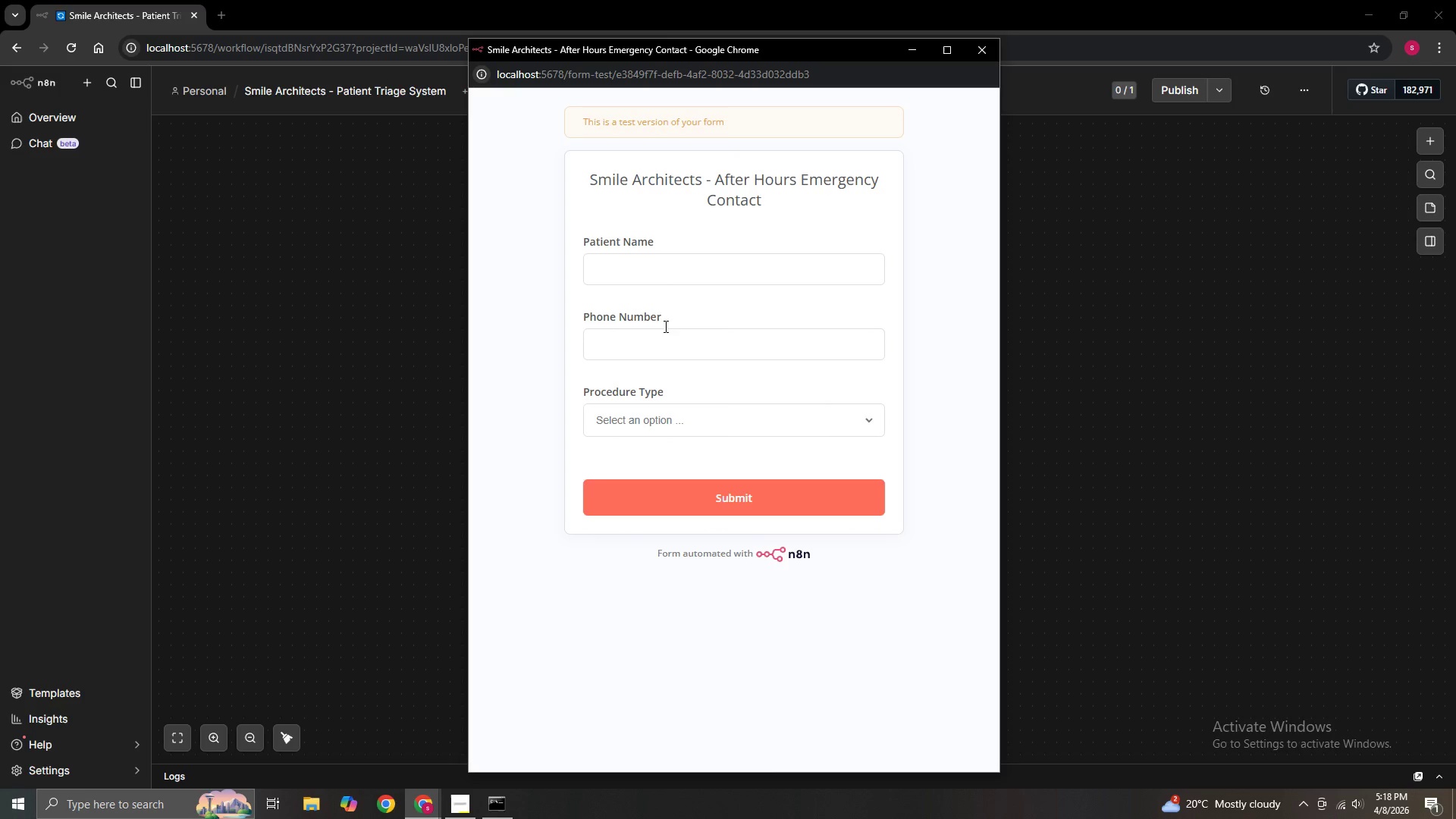 
left_click([666, 269])
 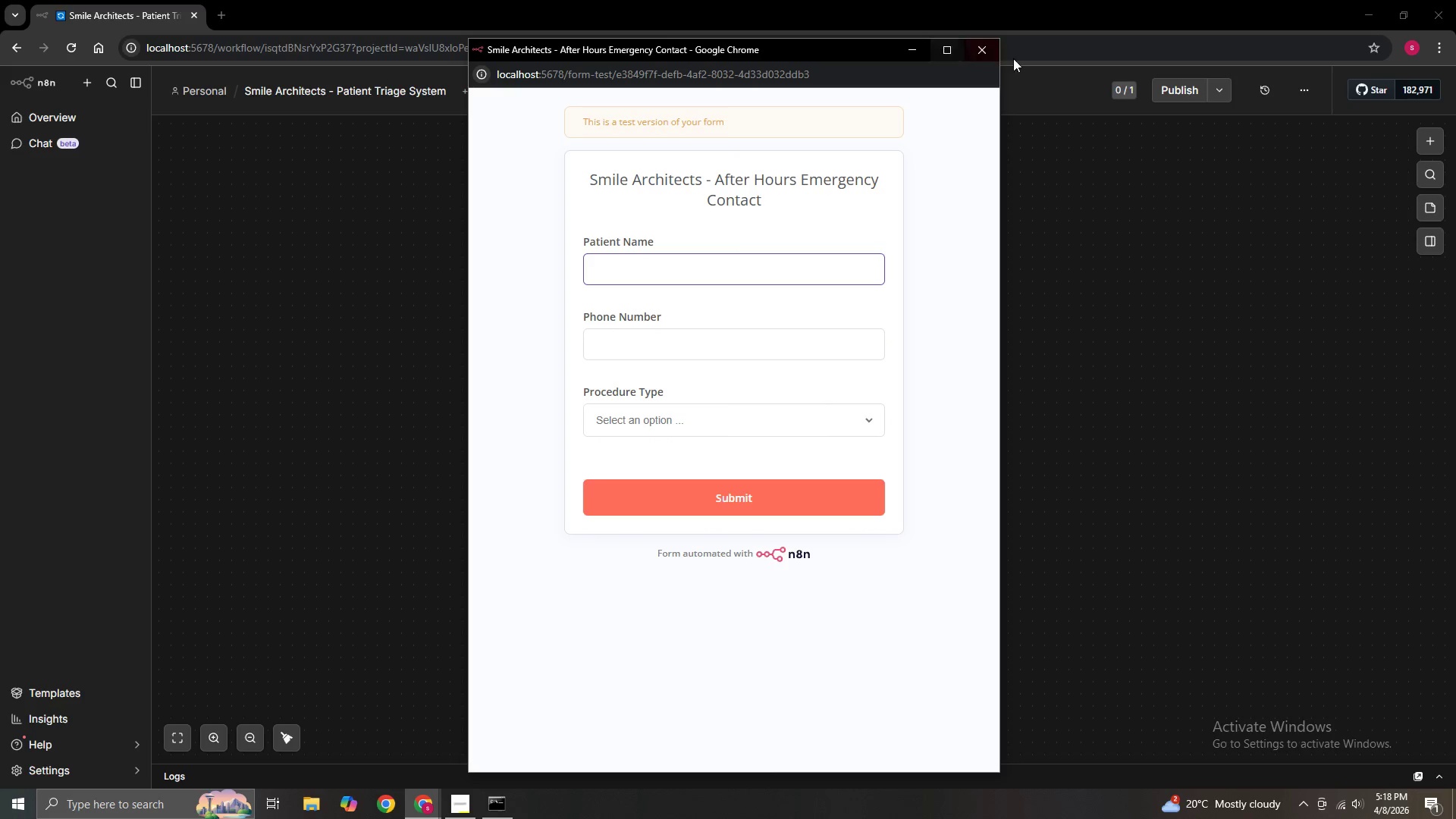 
left_click([985, 54])
 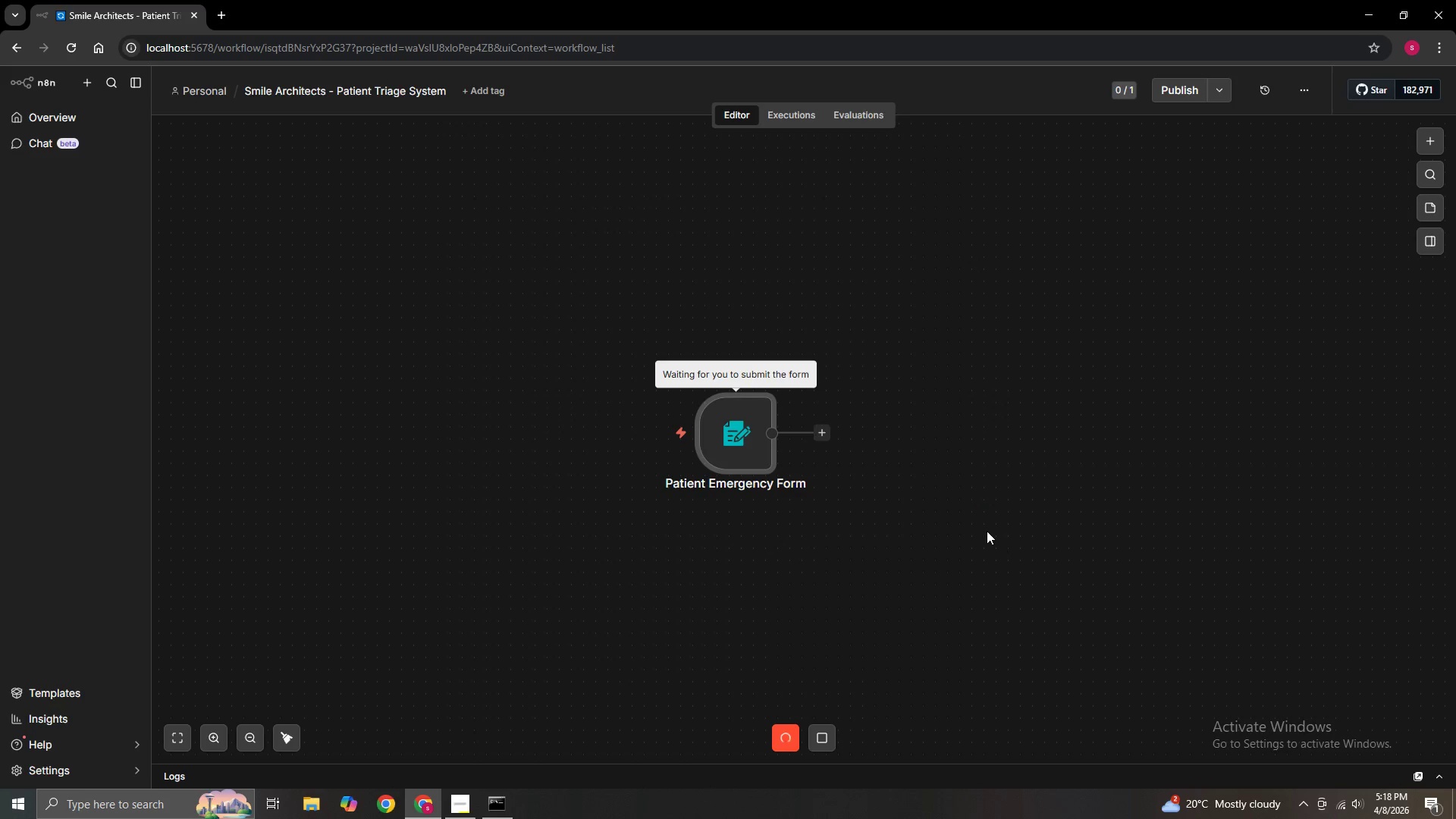 
hold_key(key=ControlLeft, duration=0.5)
left_click_drag(start_coordinate=[986, 531], to_coordinate=[786, 568])
 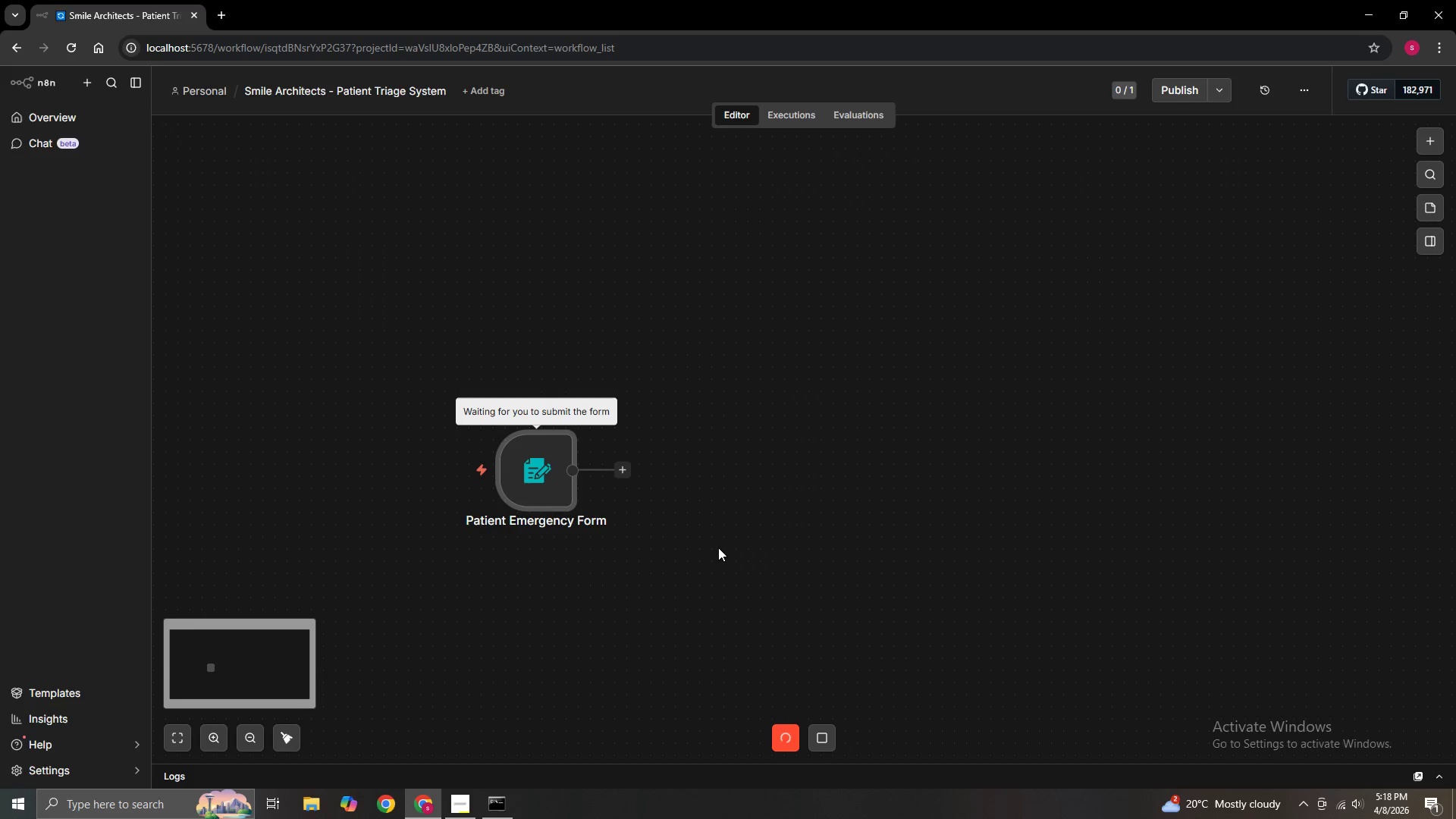 
hold_key(key=ControlLeft, duration=0.53)
scroll: coordinate [718, 548], scroll_direction: down, amount: 1.0
 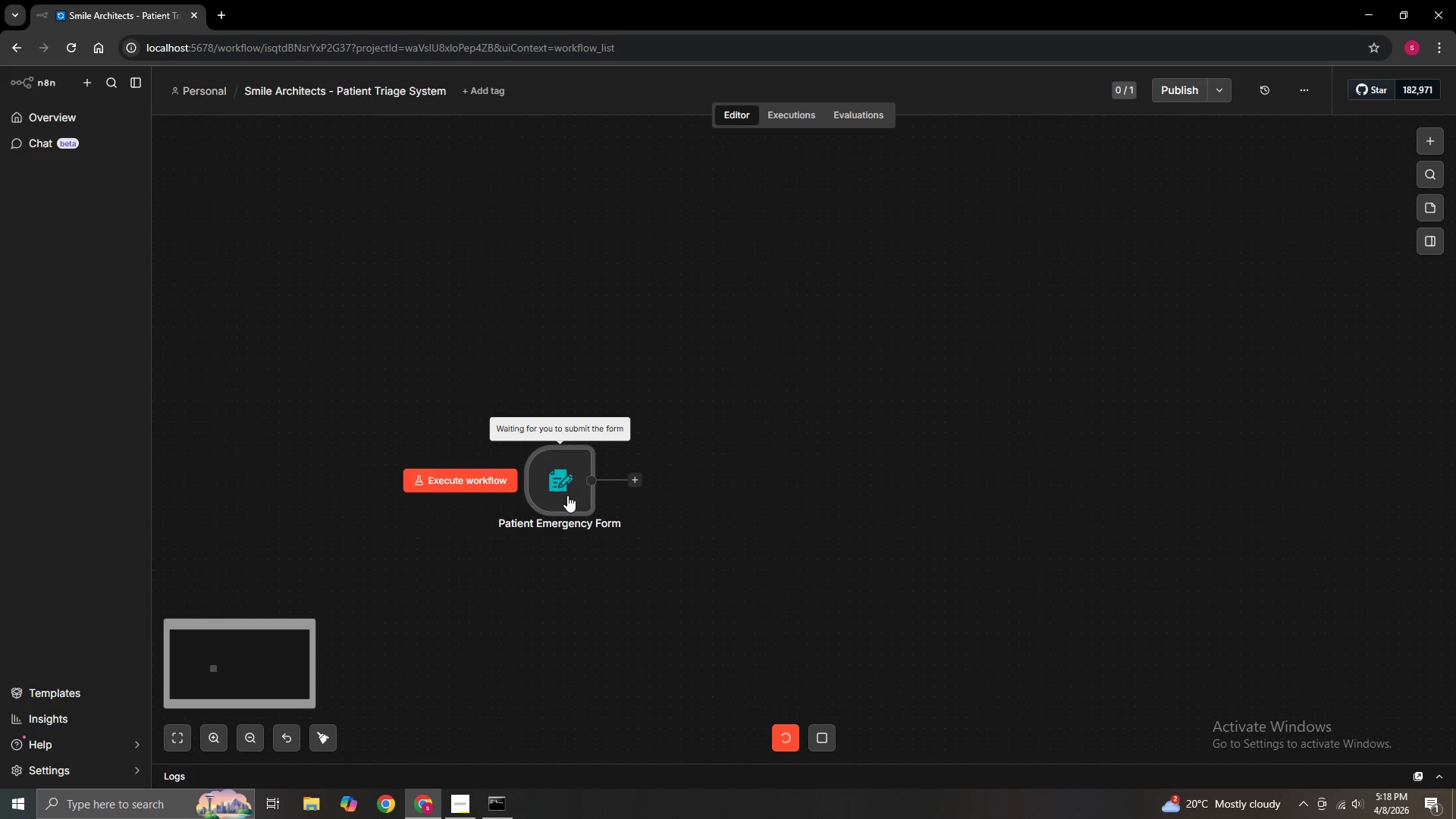 
double_click([567, 495])
 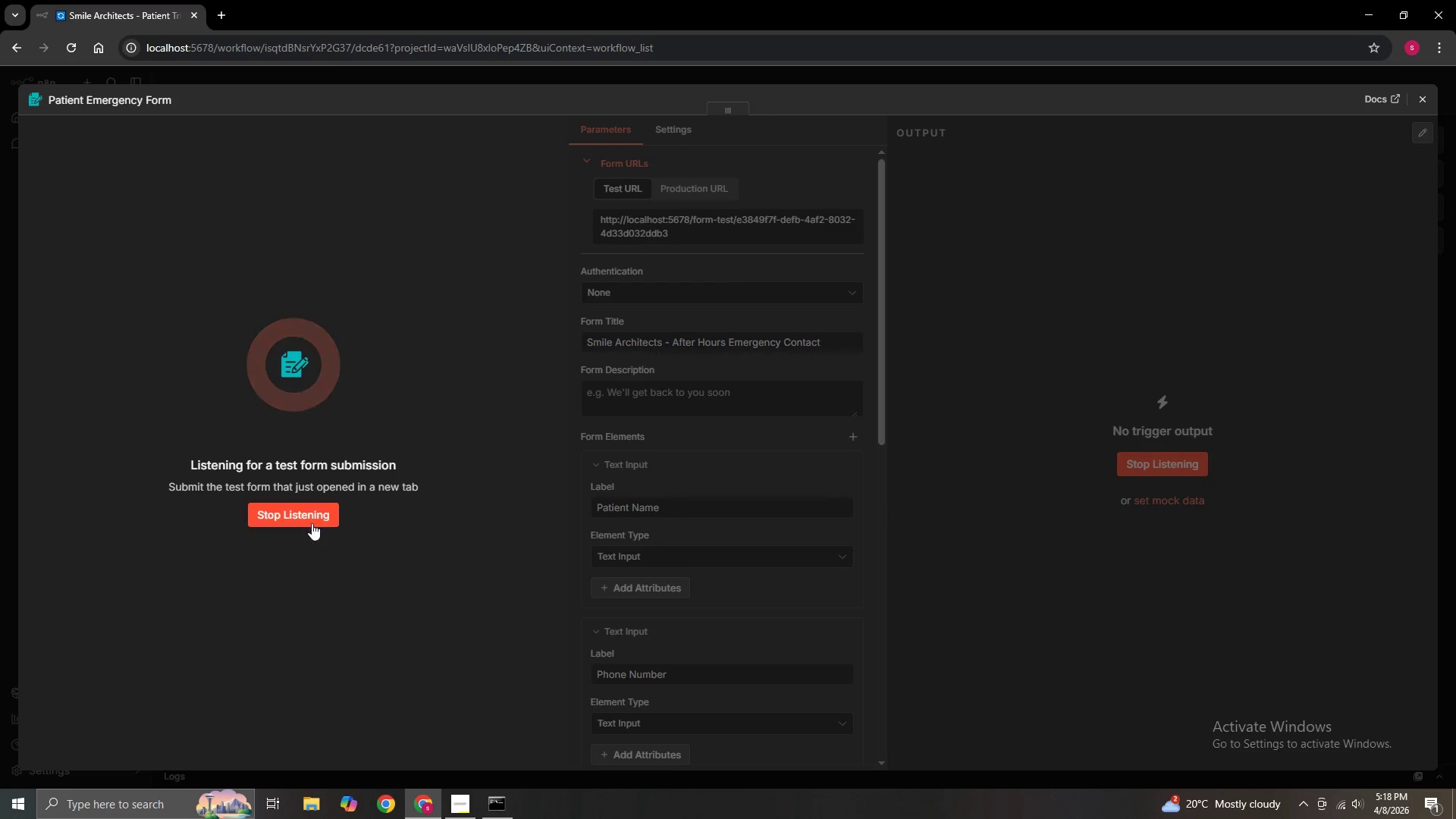 
left_click([285, 515])
 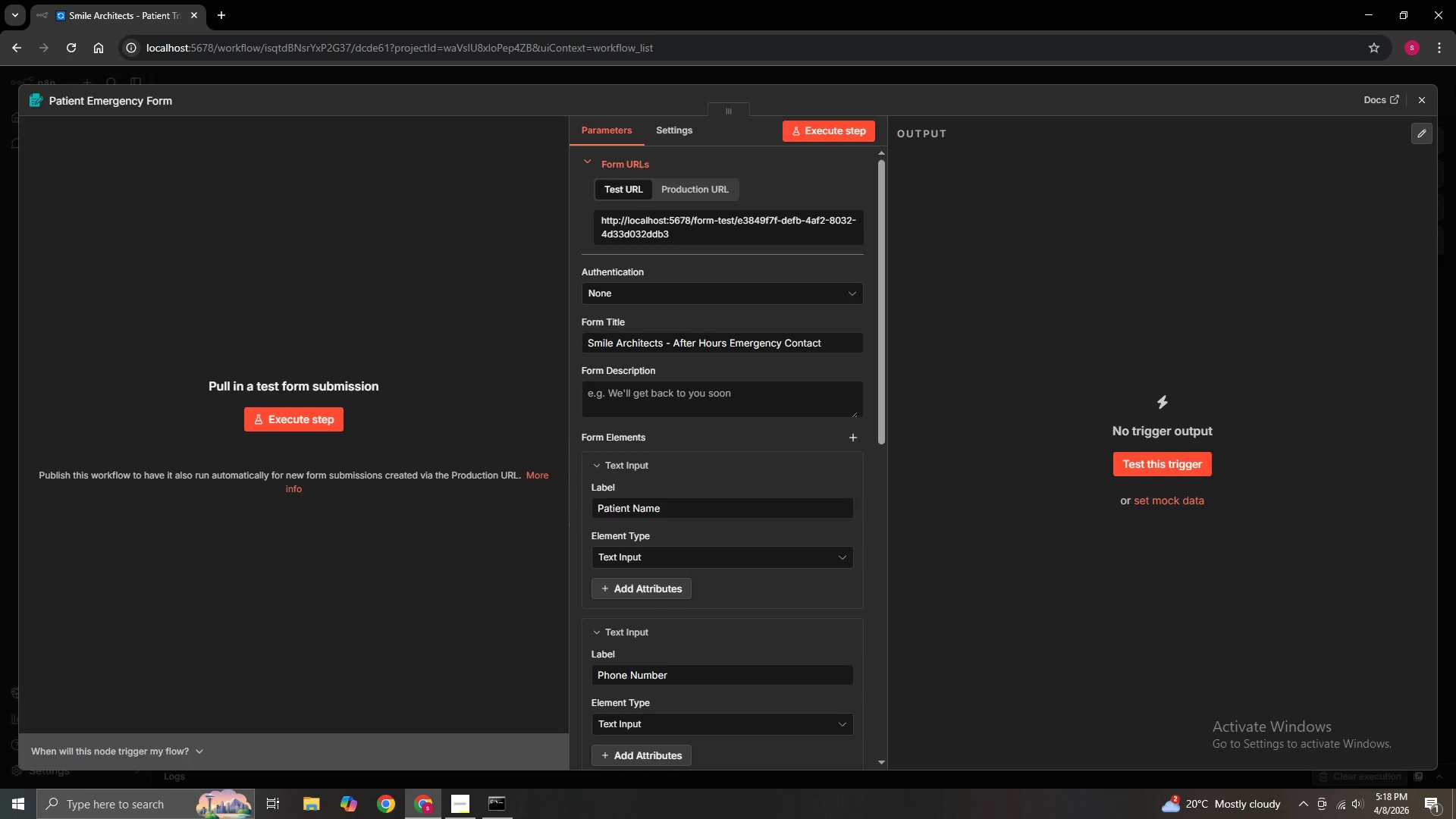 
left_click([1429, 93])
 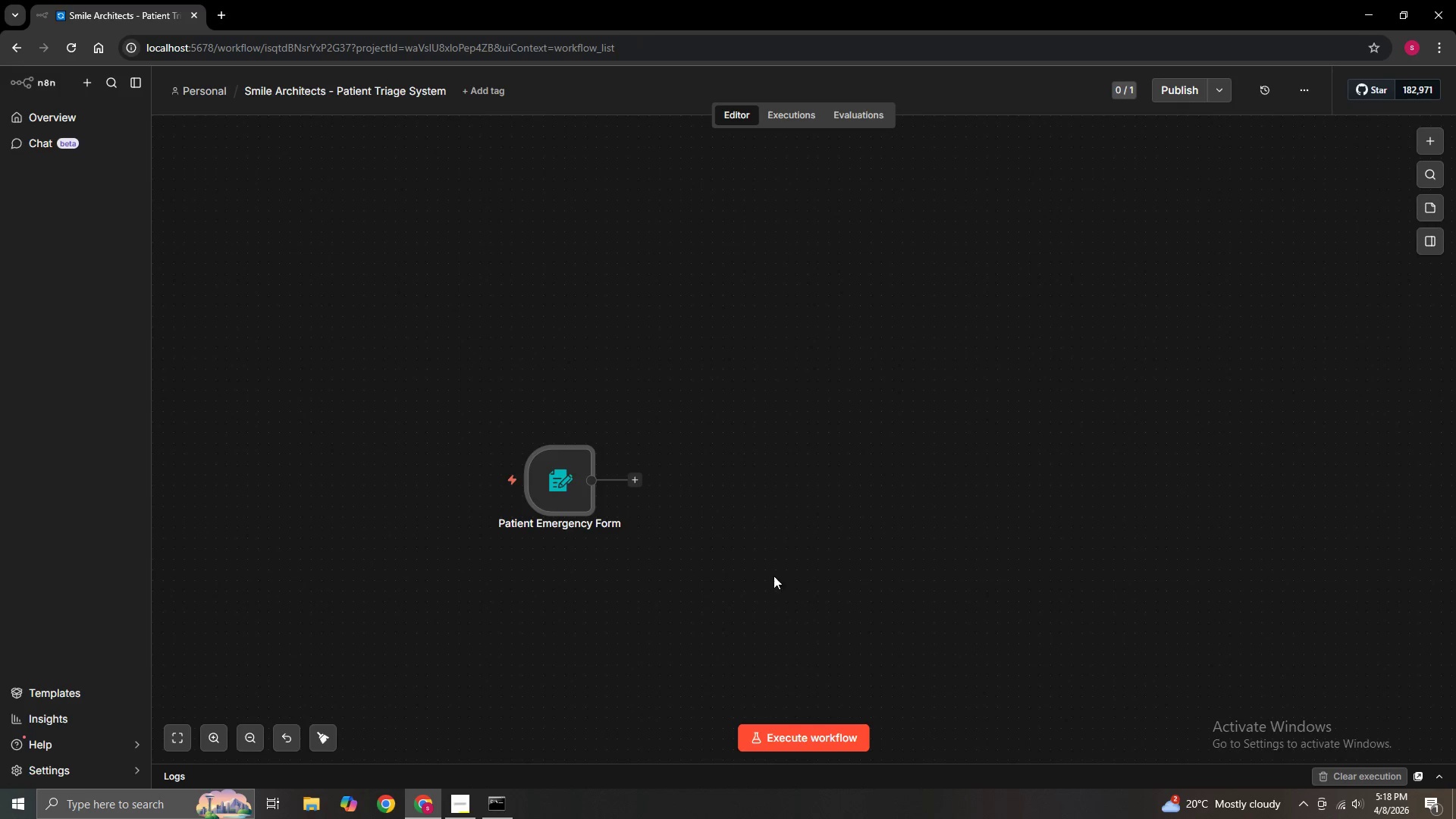 
hold_key(key=ControlLeft, duration=0.58)
left_click_drag(start_coordinate=[774, 576], to_coordinate=[778, 545])
 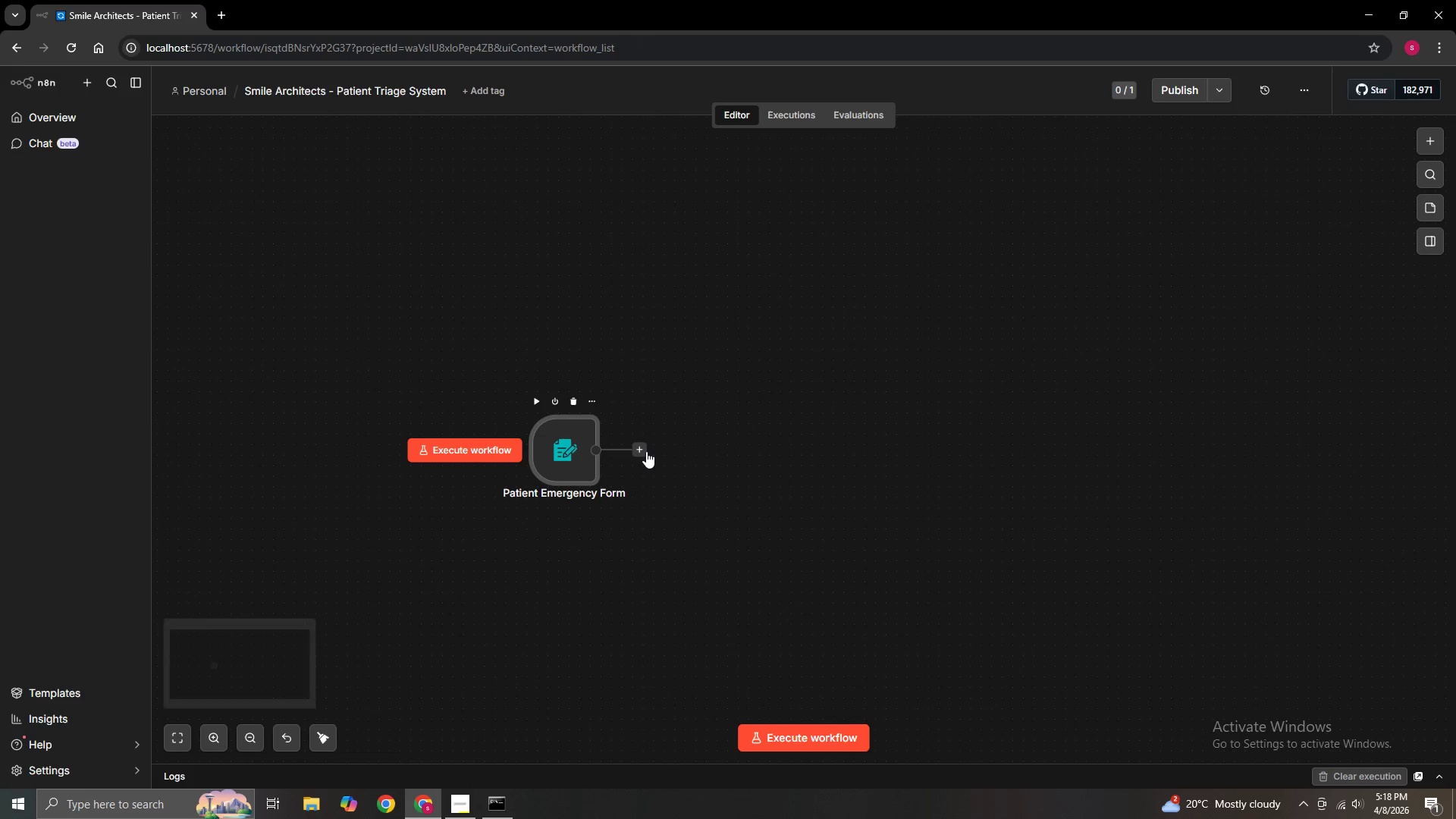 
left_click([646, 451])
 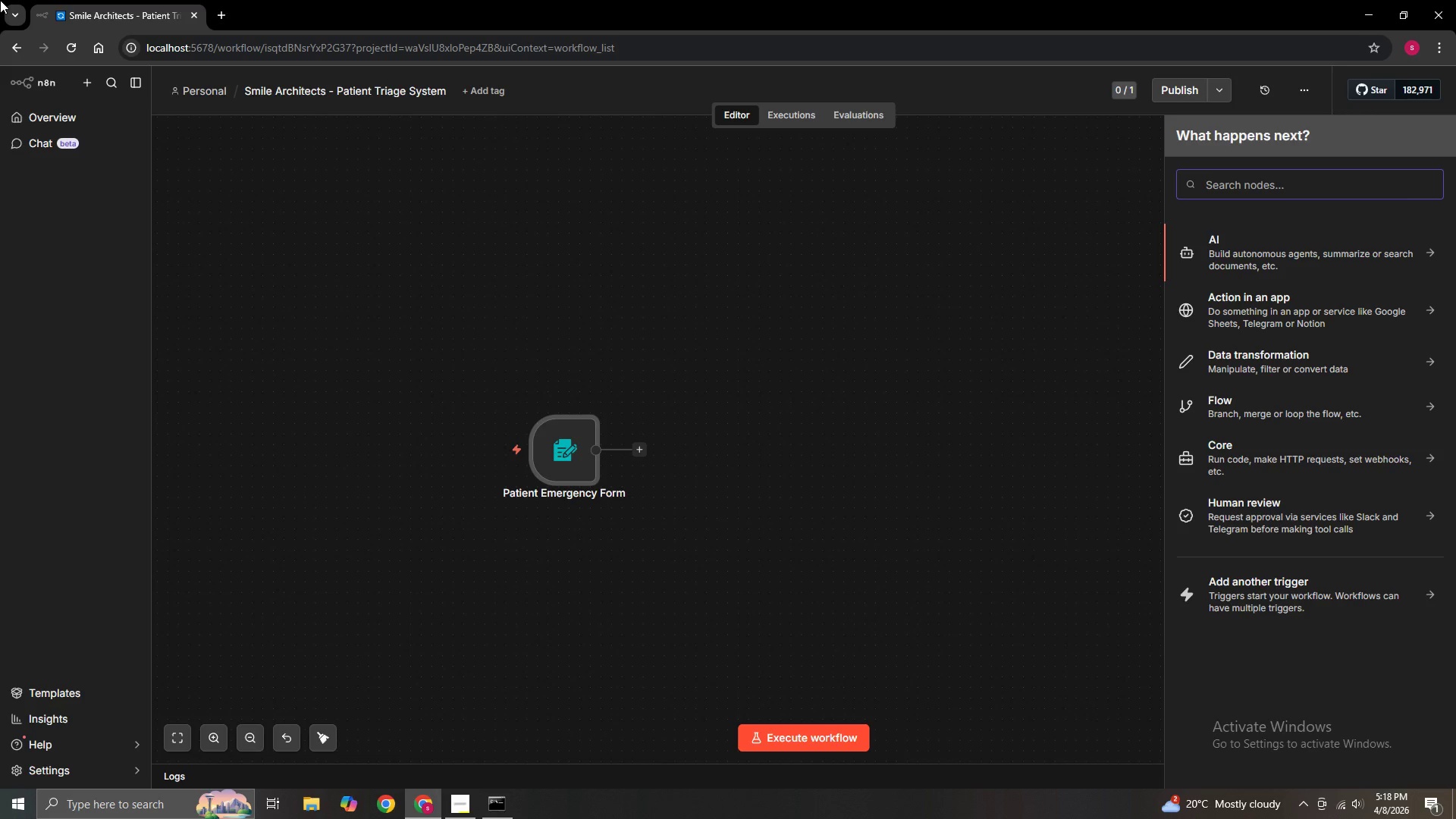 
mouse_move([8, 28])
 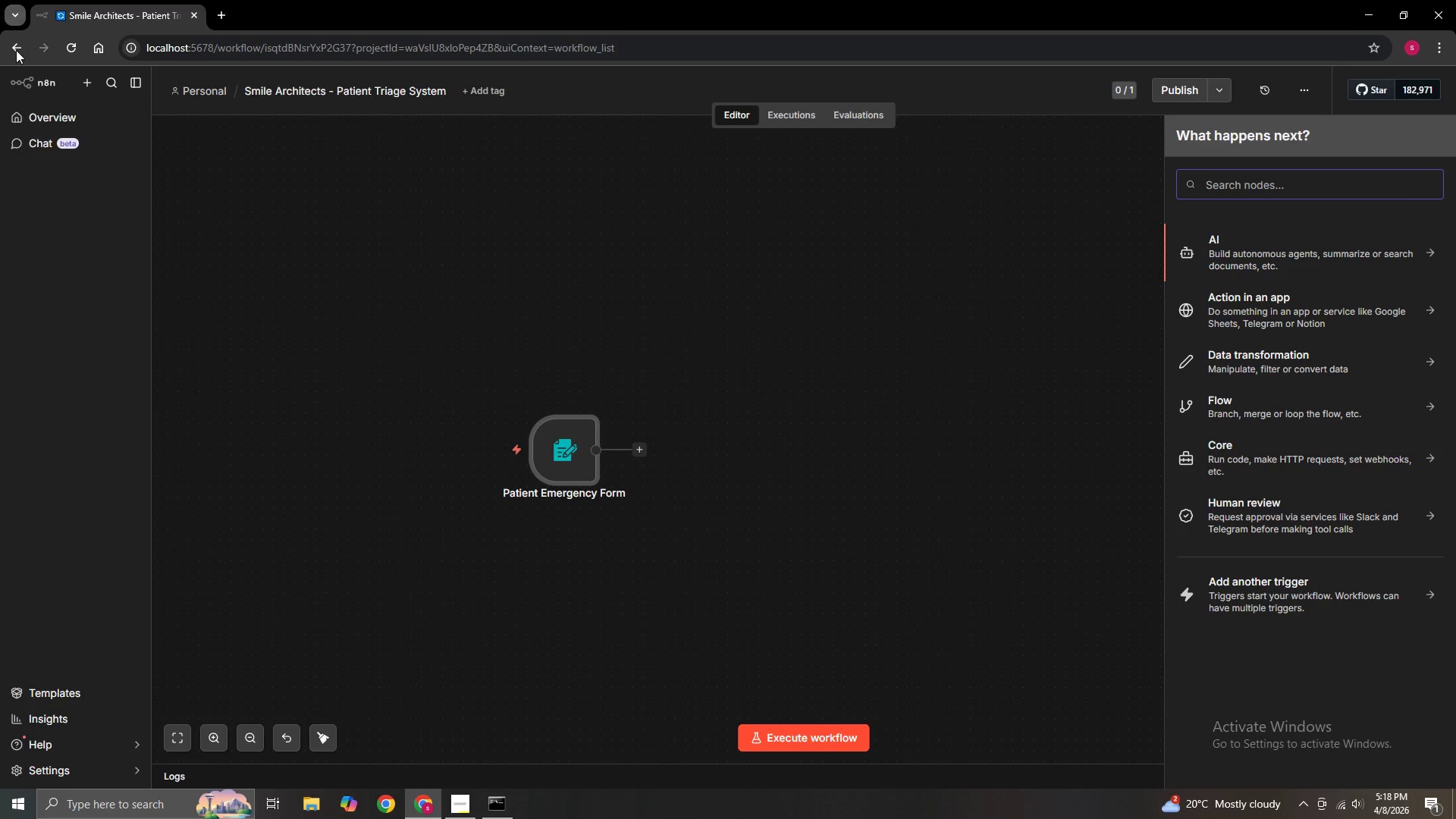 
mouse_move([5, 28])
 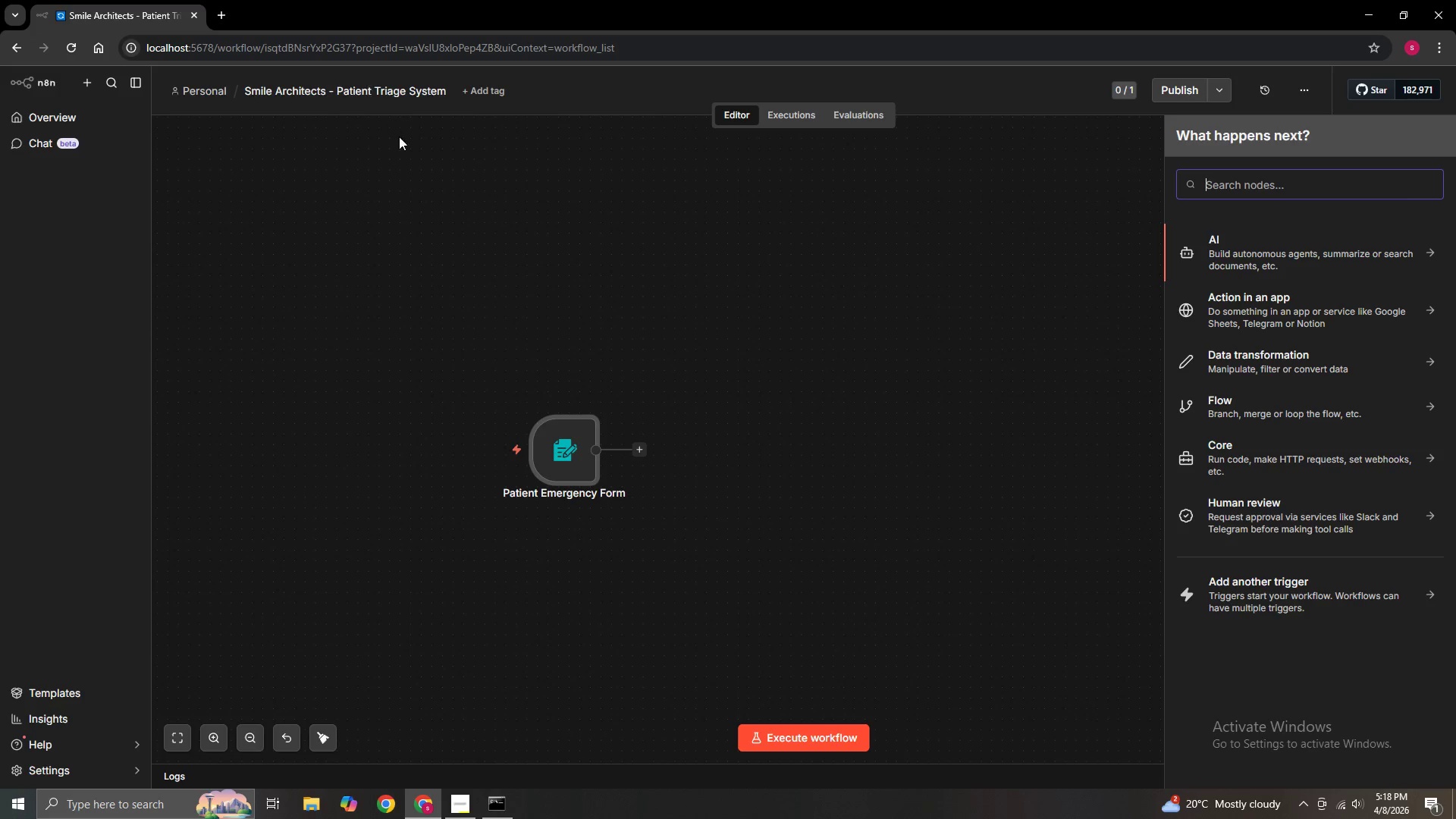 
wait(6.42)
 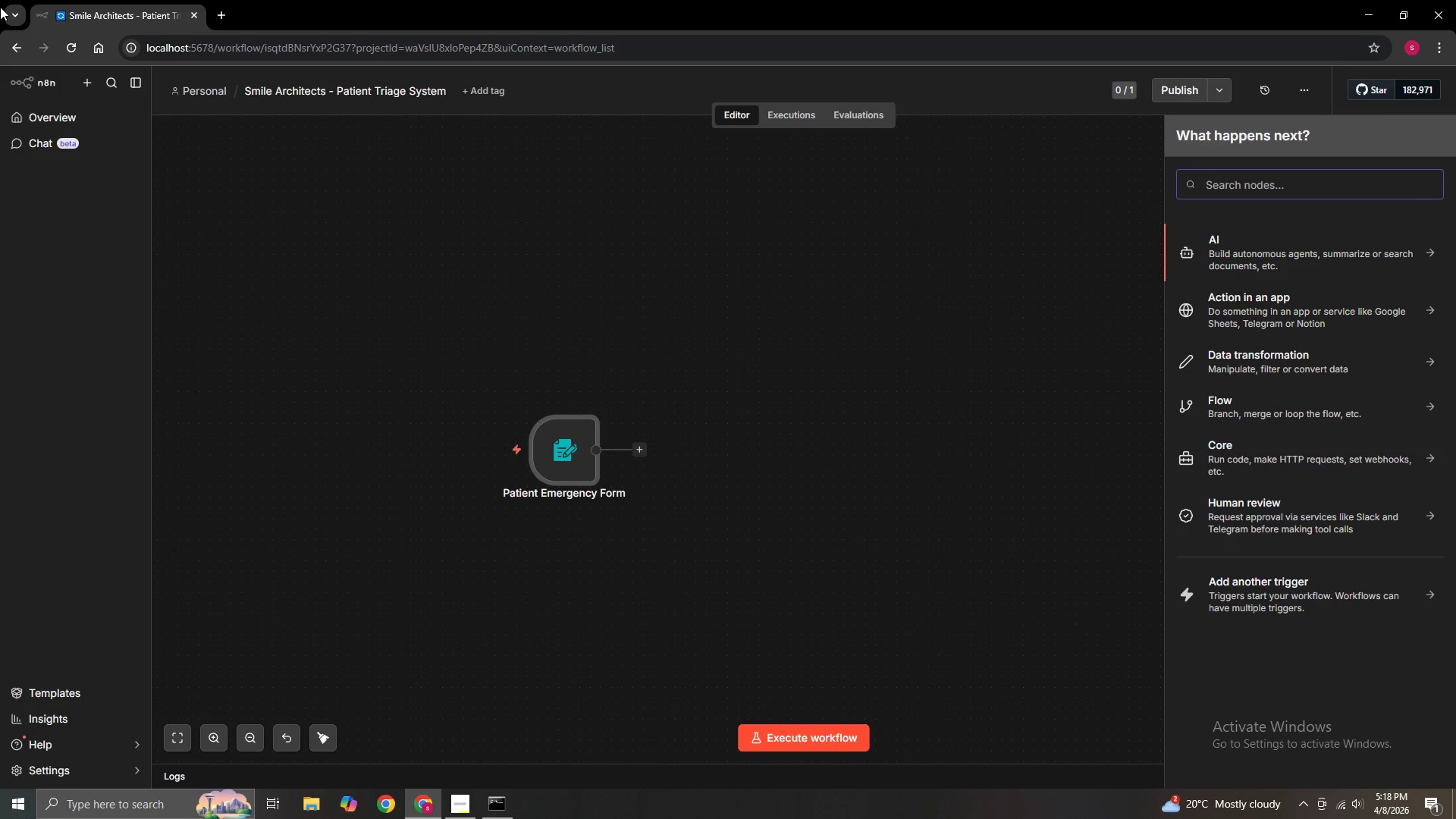 
left_click([1290, 190])
 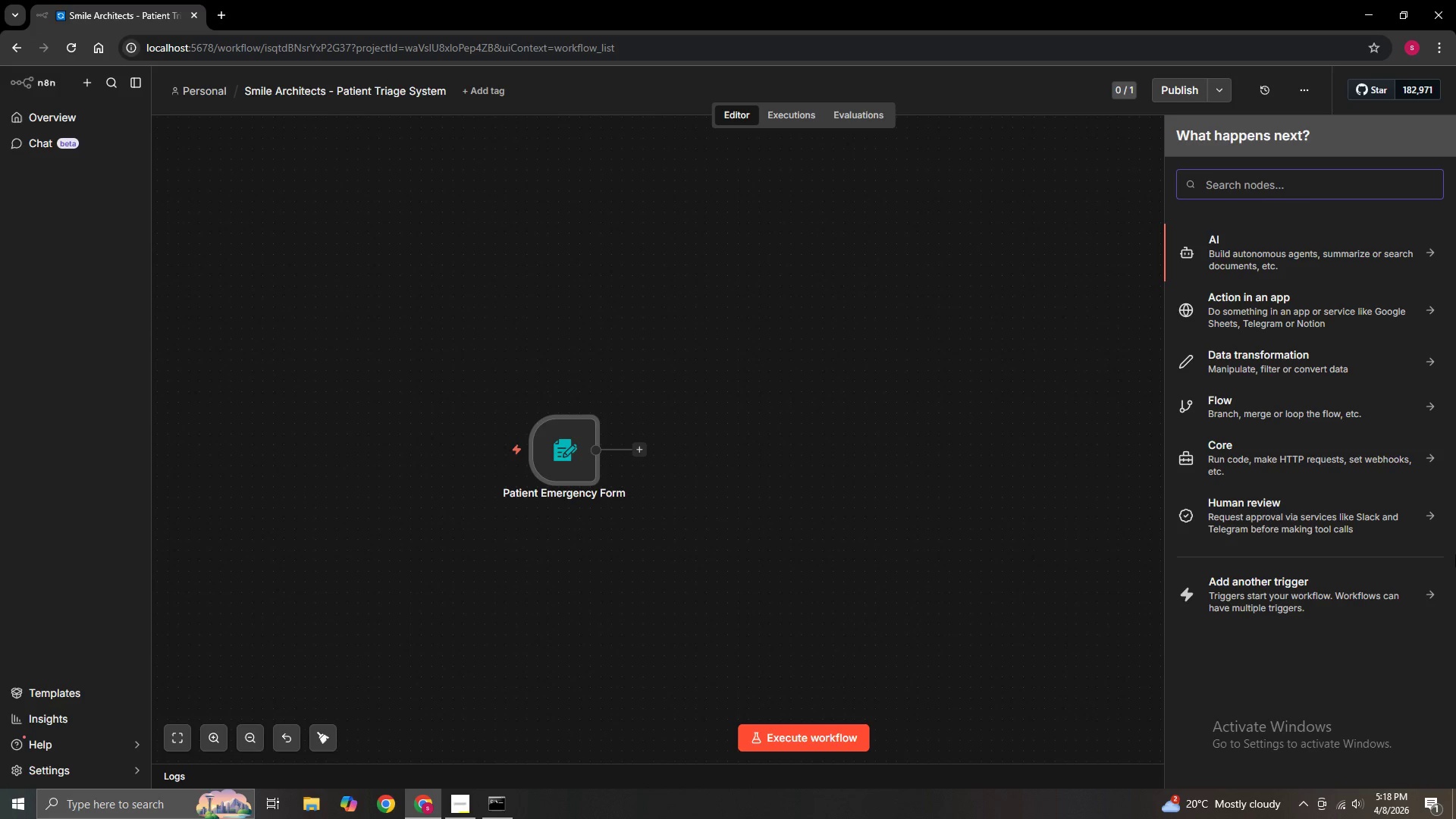 
type(Set)
 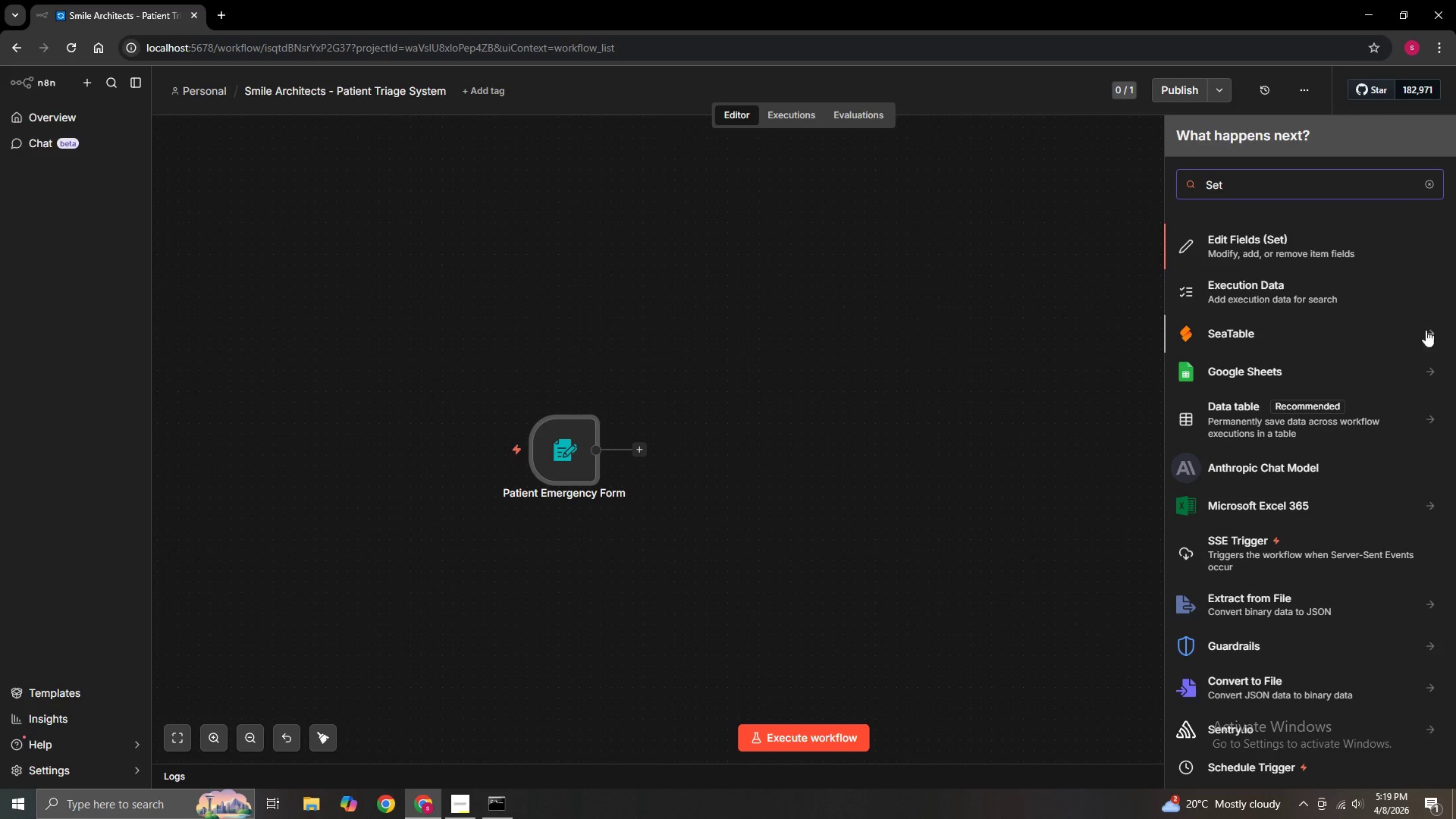 
wait(9.81)
 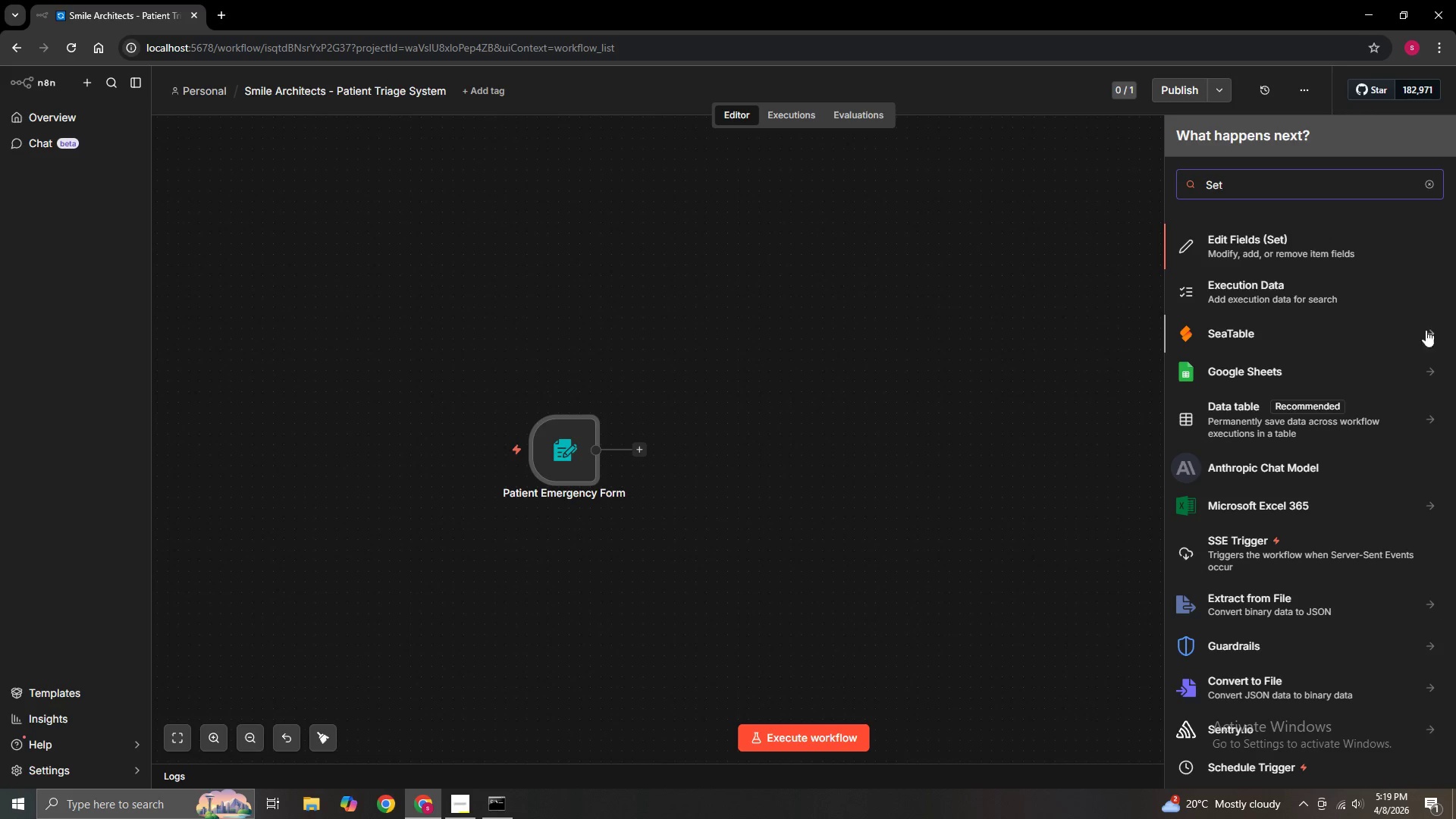 
scroll: coordinate [1323, 262], scroll_direction: down, amount: 4.0
 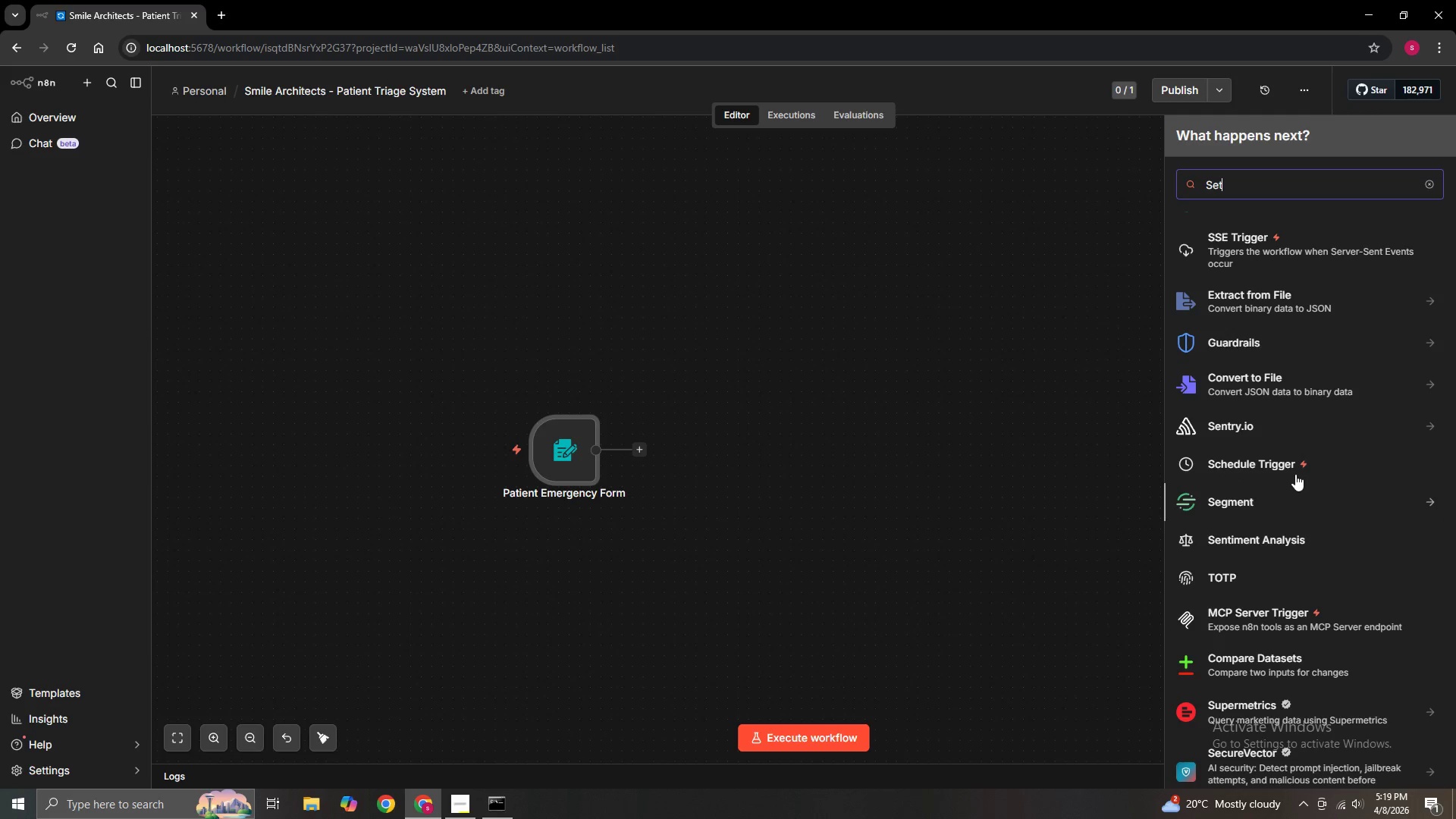 
scroll: coordinate [1291, 434], scroll_direction: up, amount: 5.0
 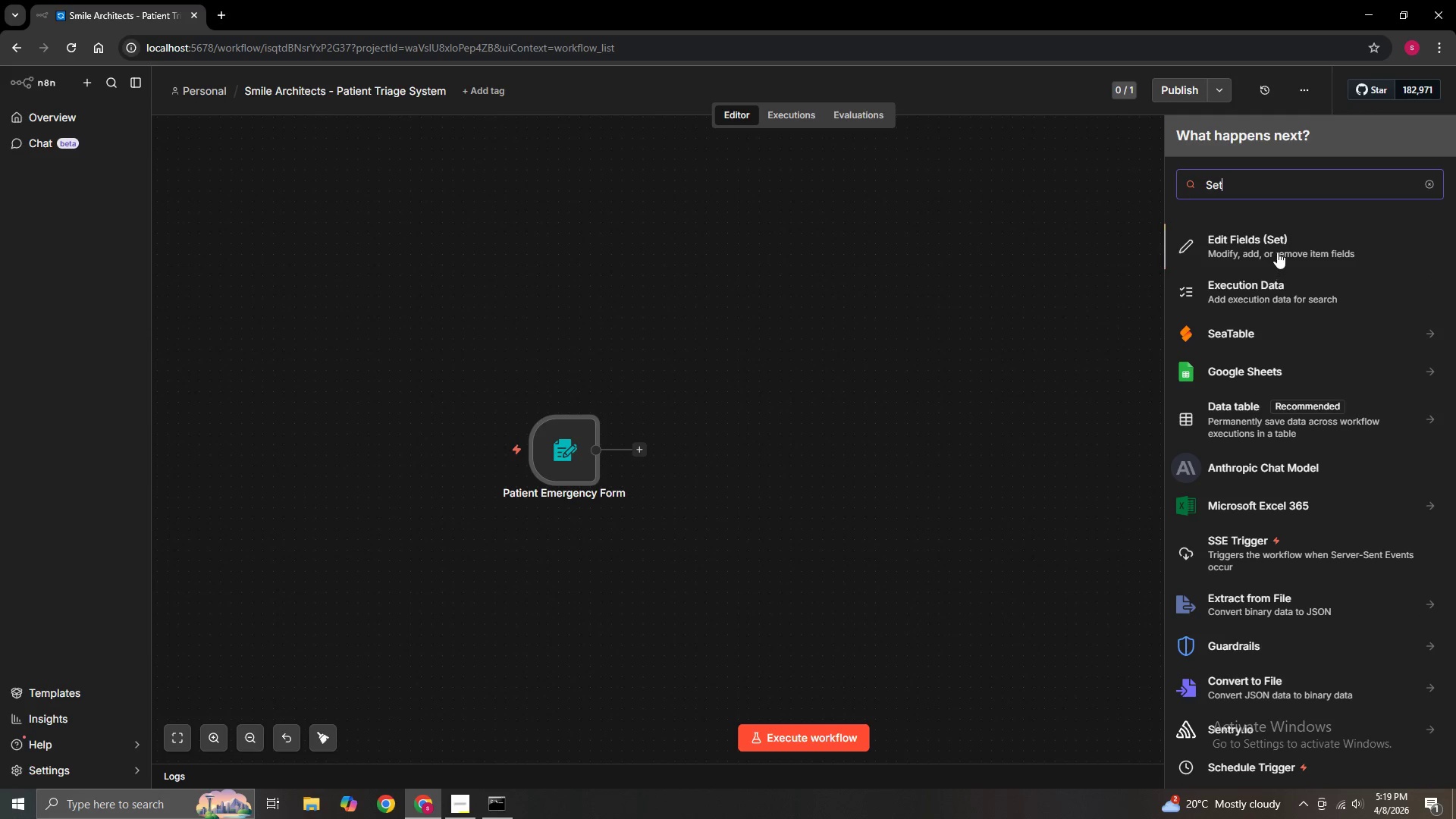 
left_click([1277, 252])
 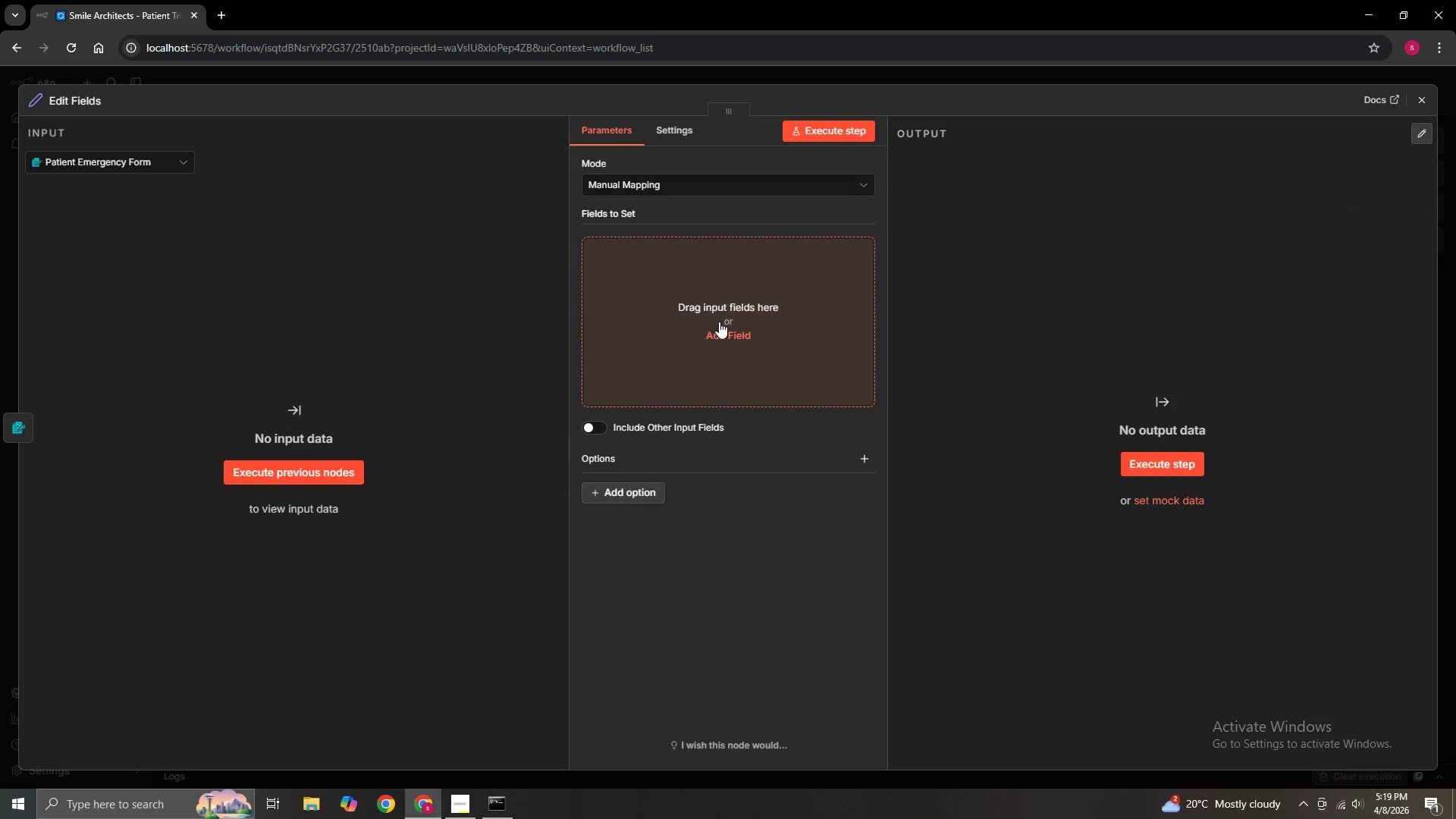 
left_click([734, 185])
 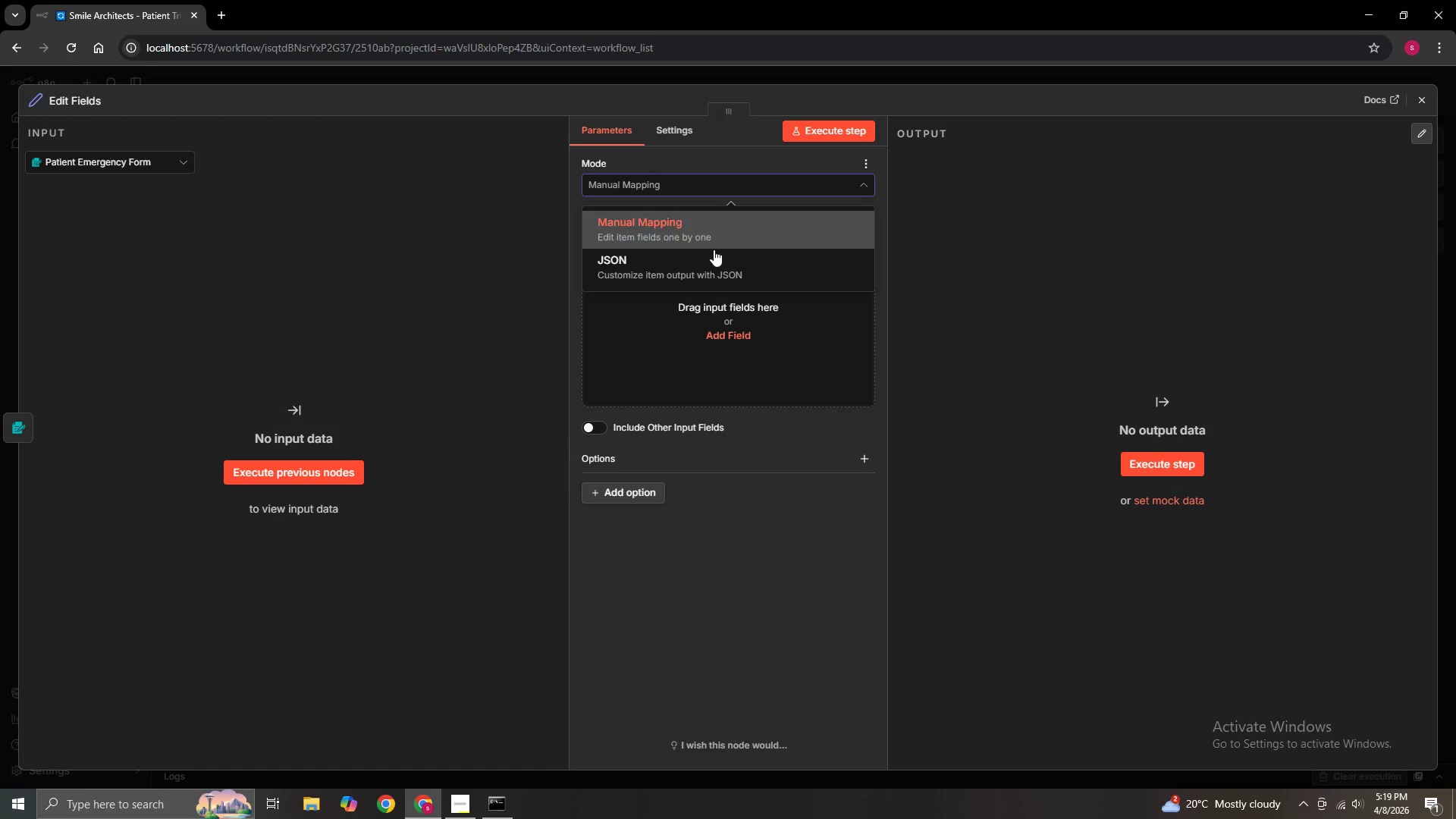 
left_click([714, 257])
 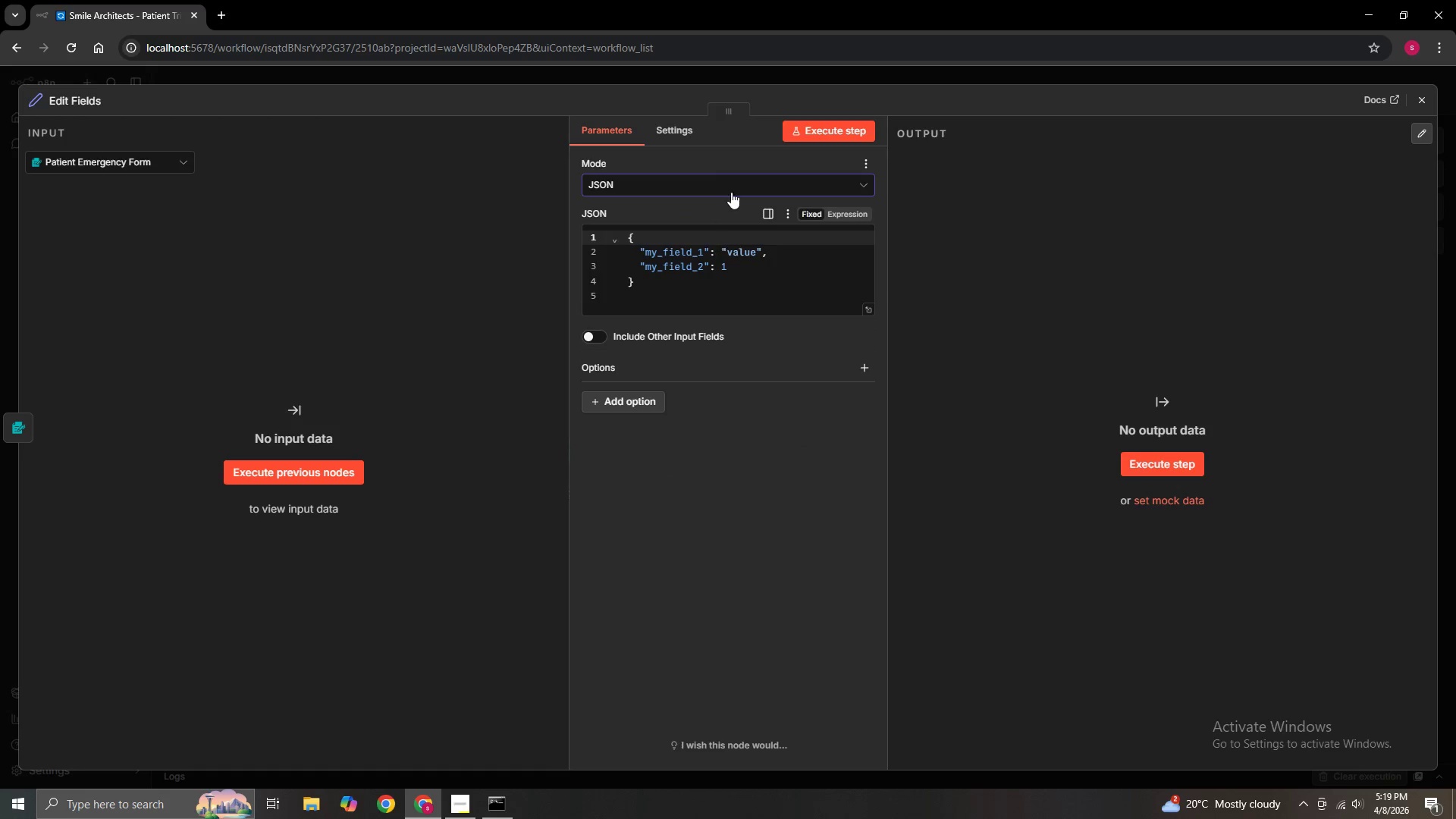 
left_click([733, 186])
 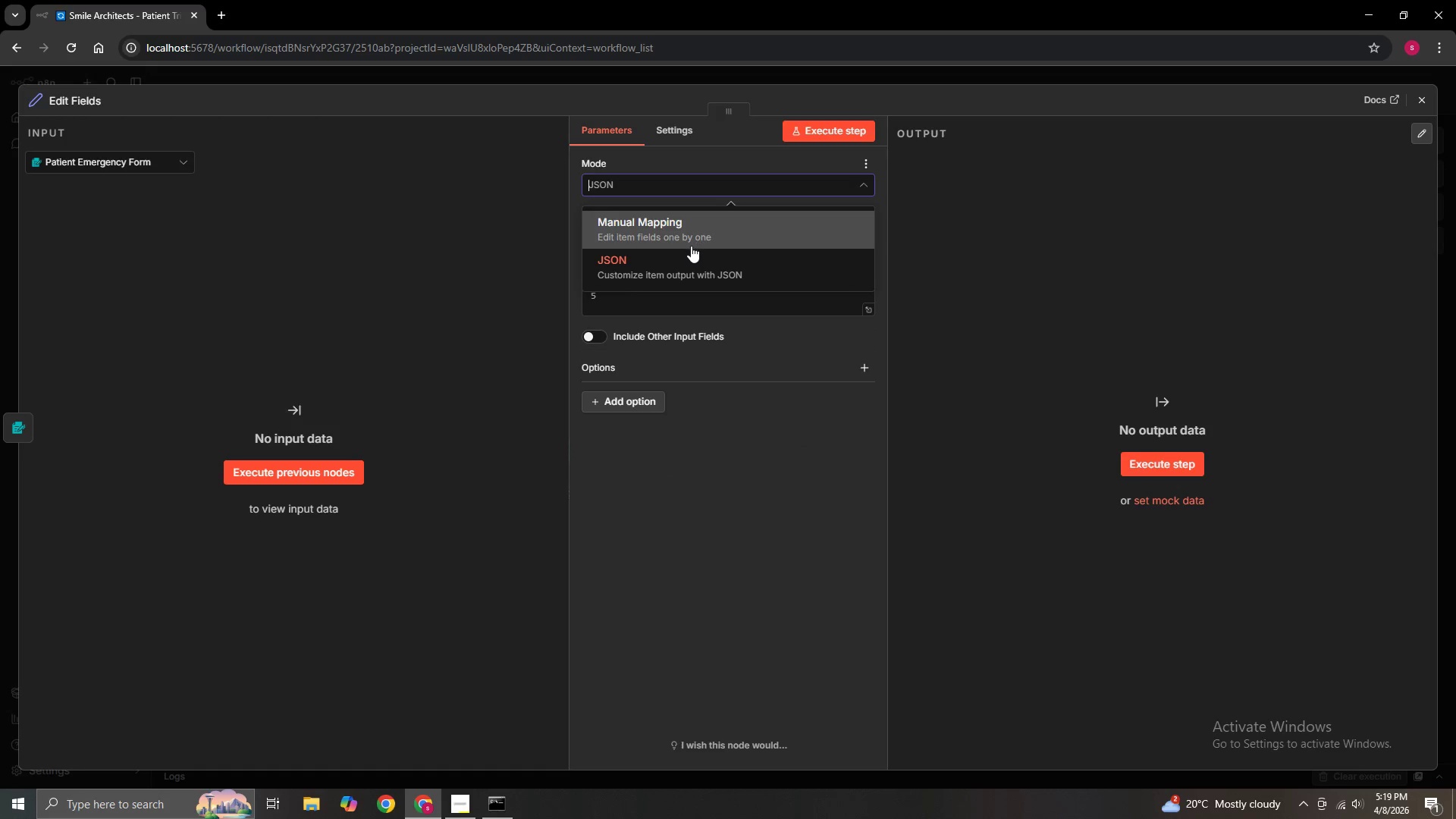 
left_click([694, 237])
 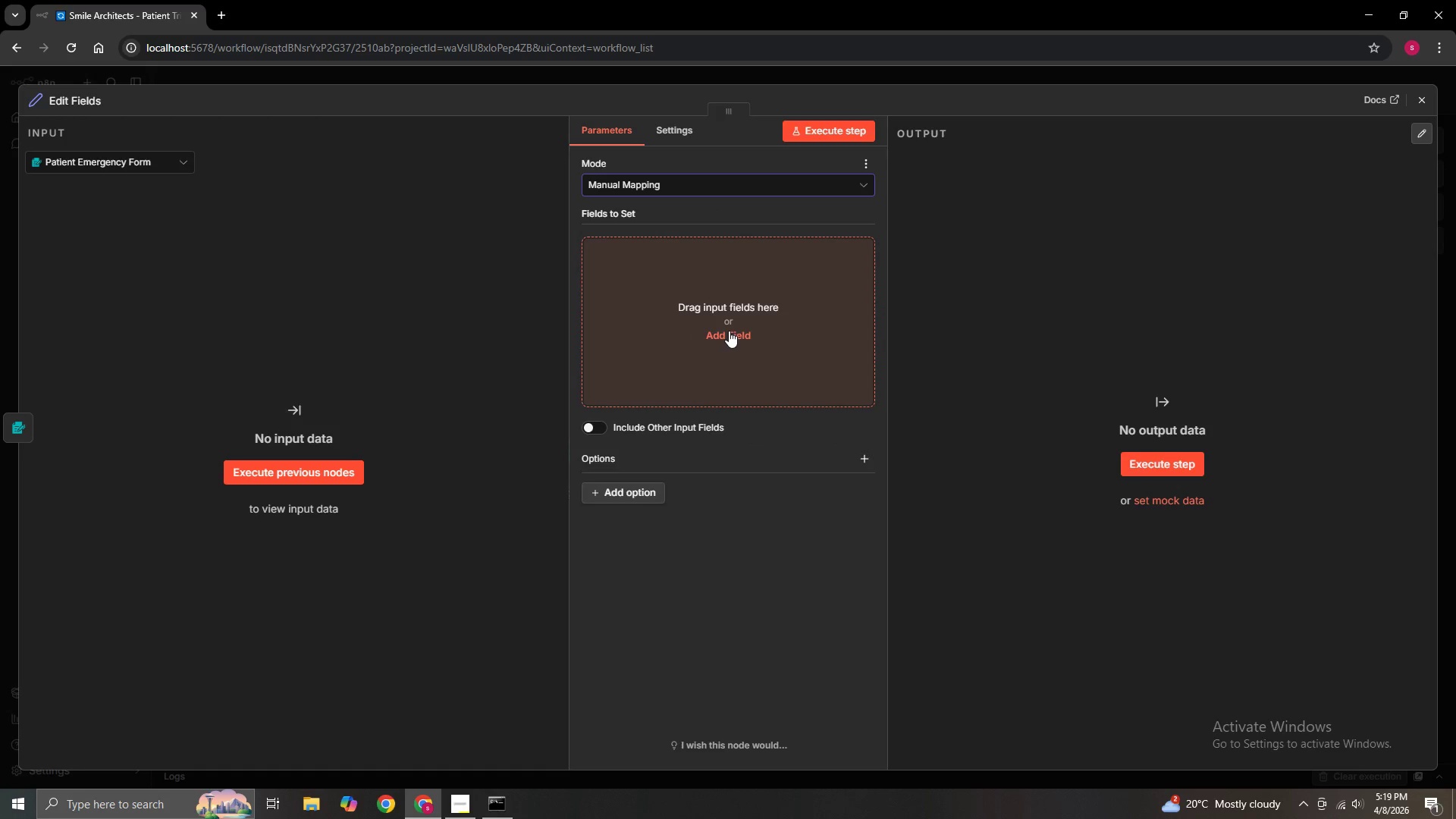 
left_click([729, 331])
 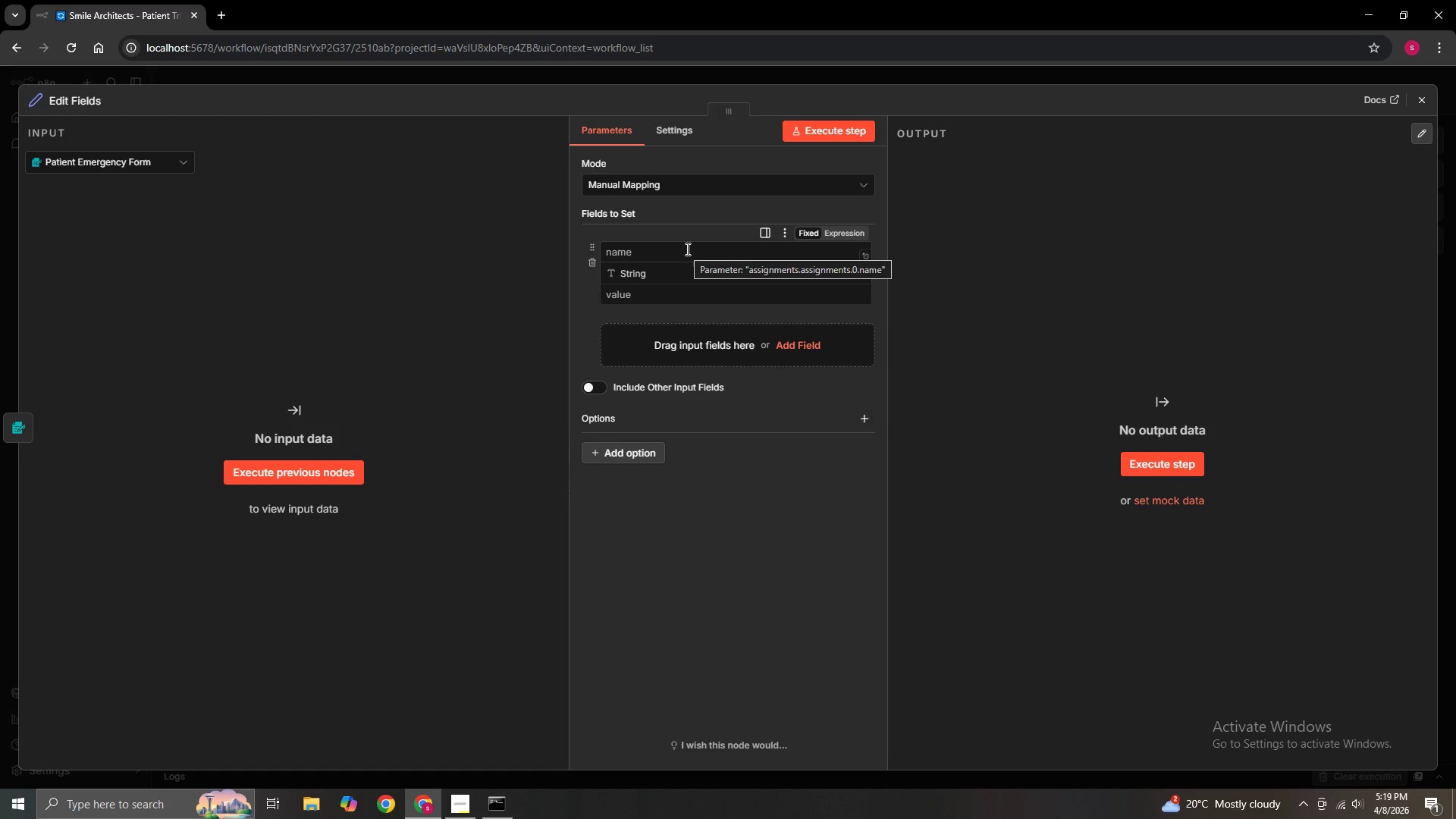 
left_click([686, 249])
 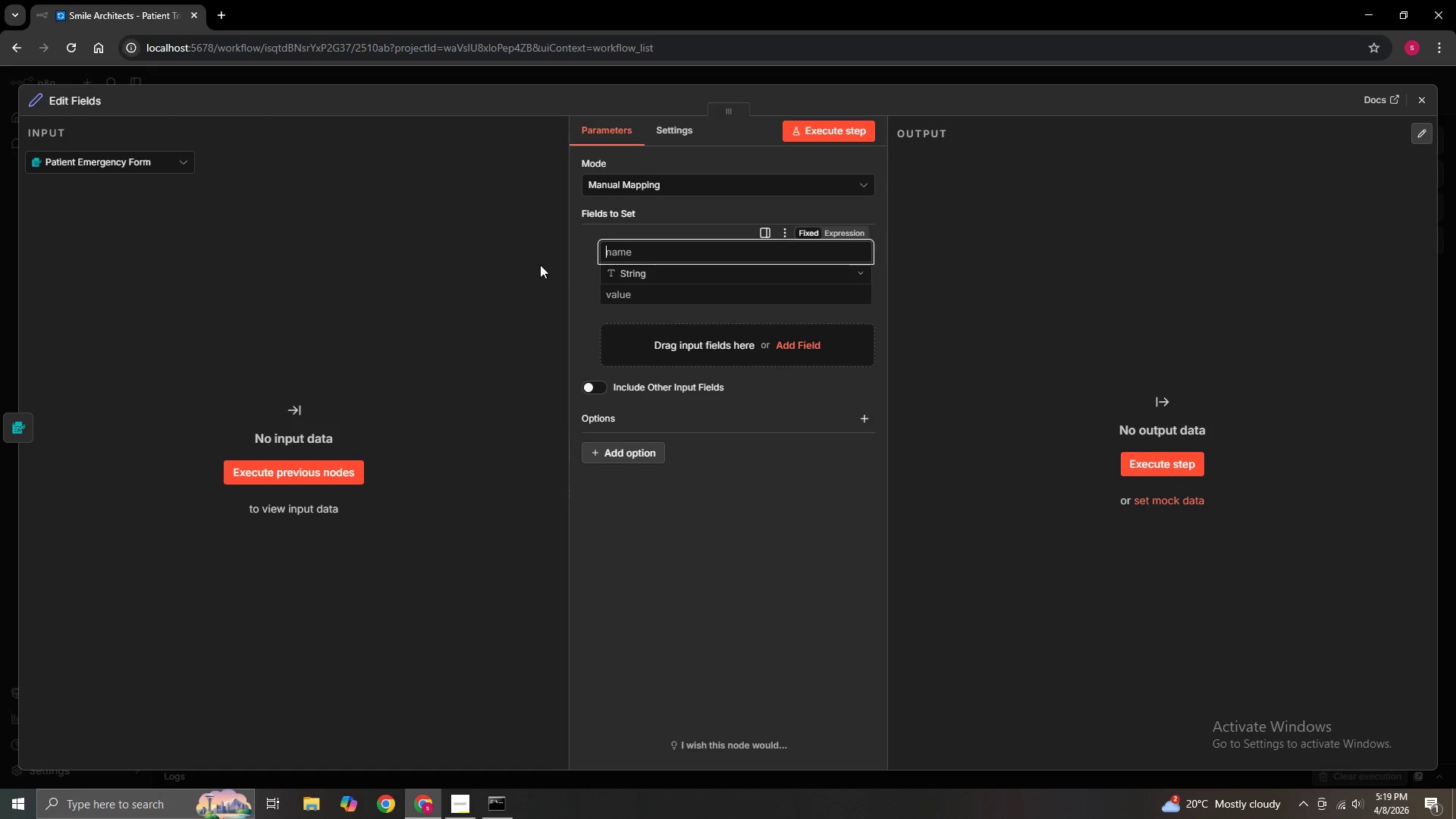 
type(patient)
 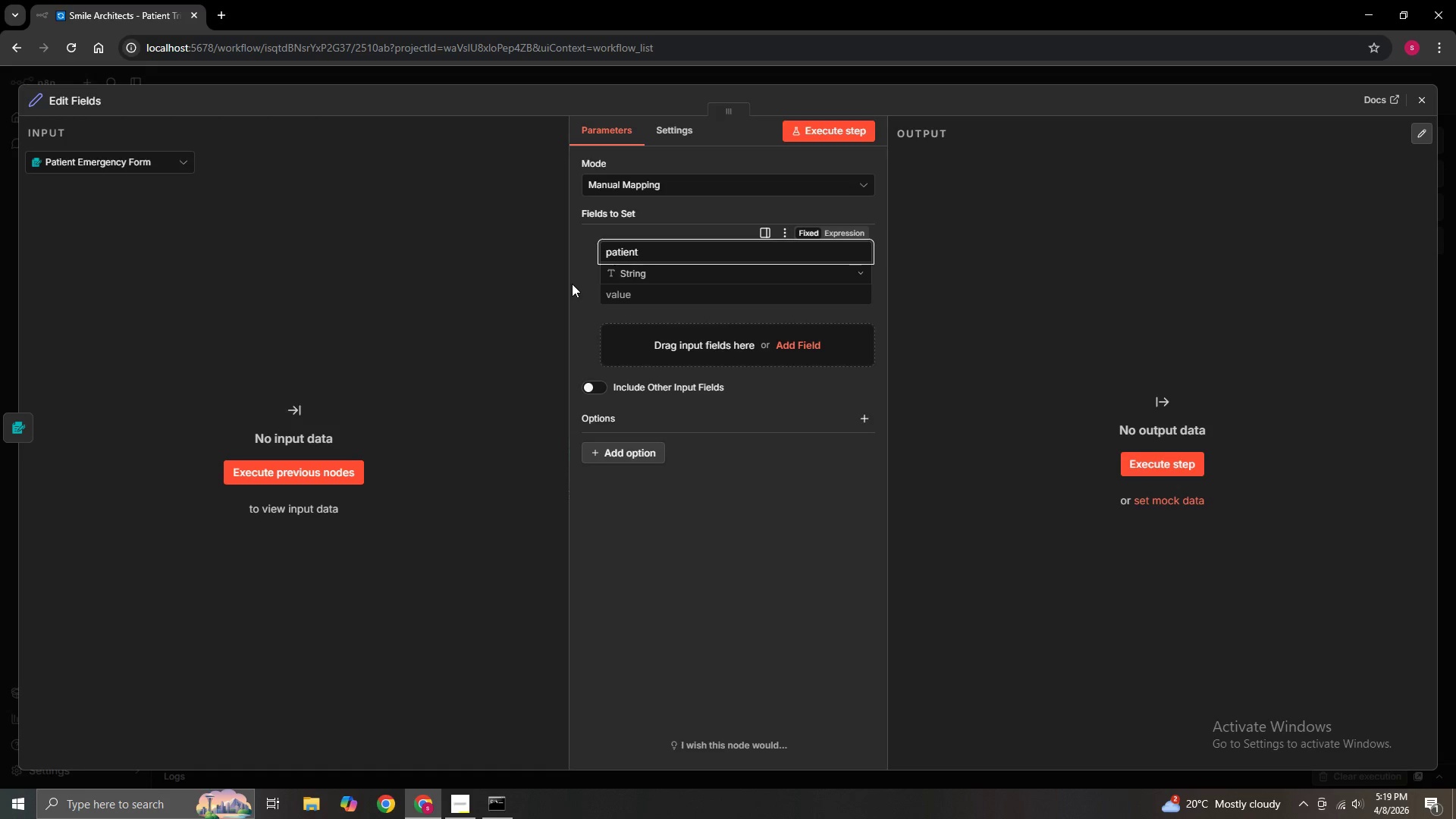 
type(_name)
 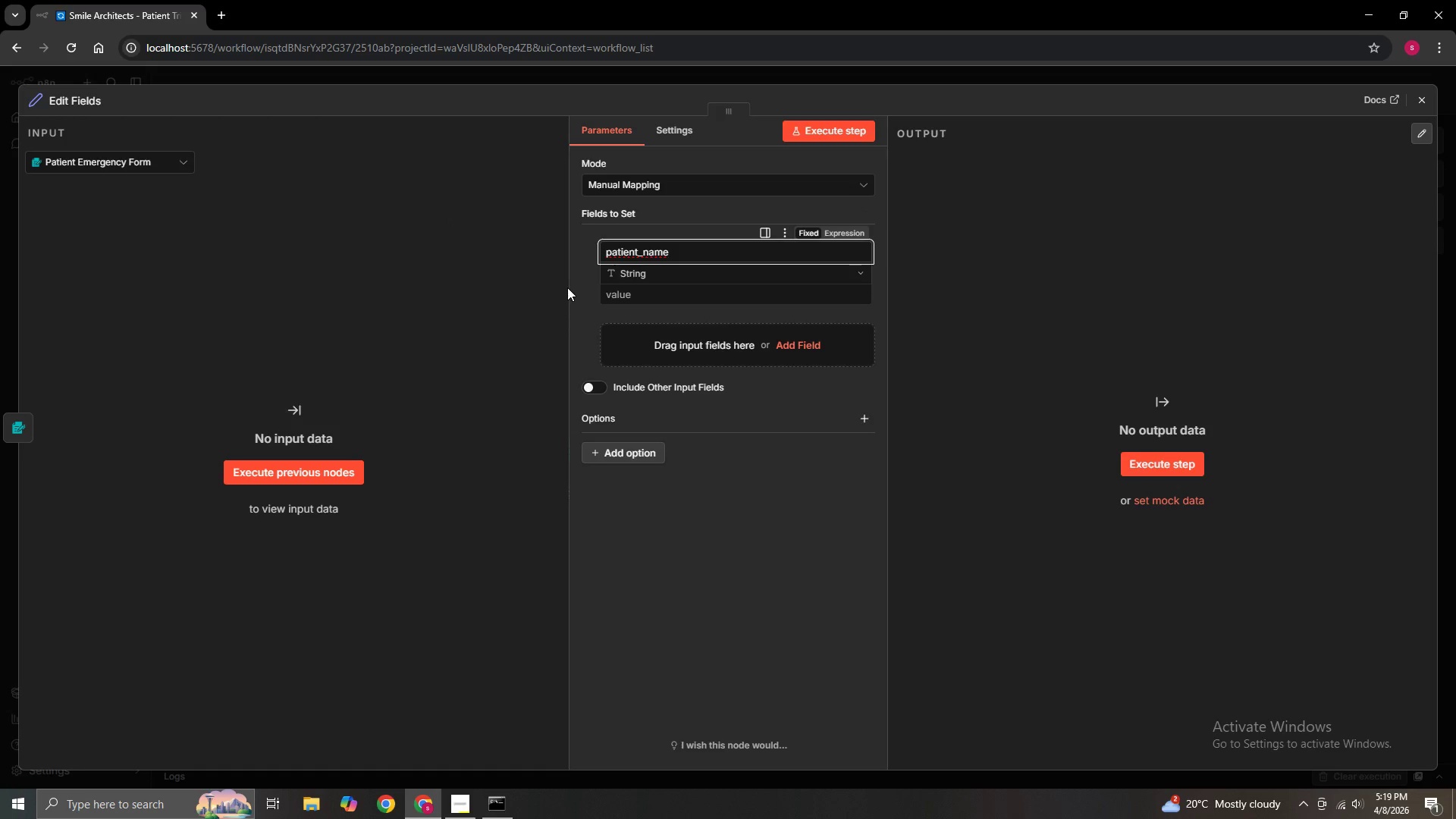 
left_click([579, 291])
 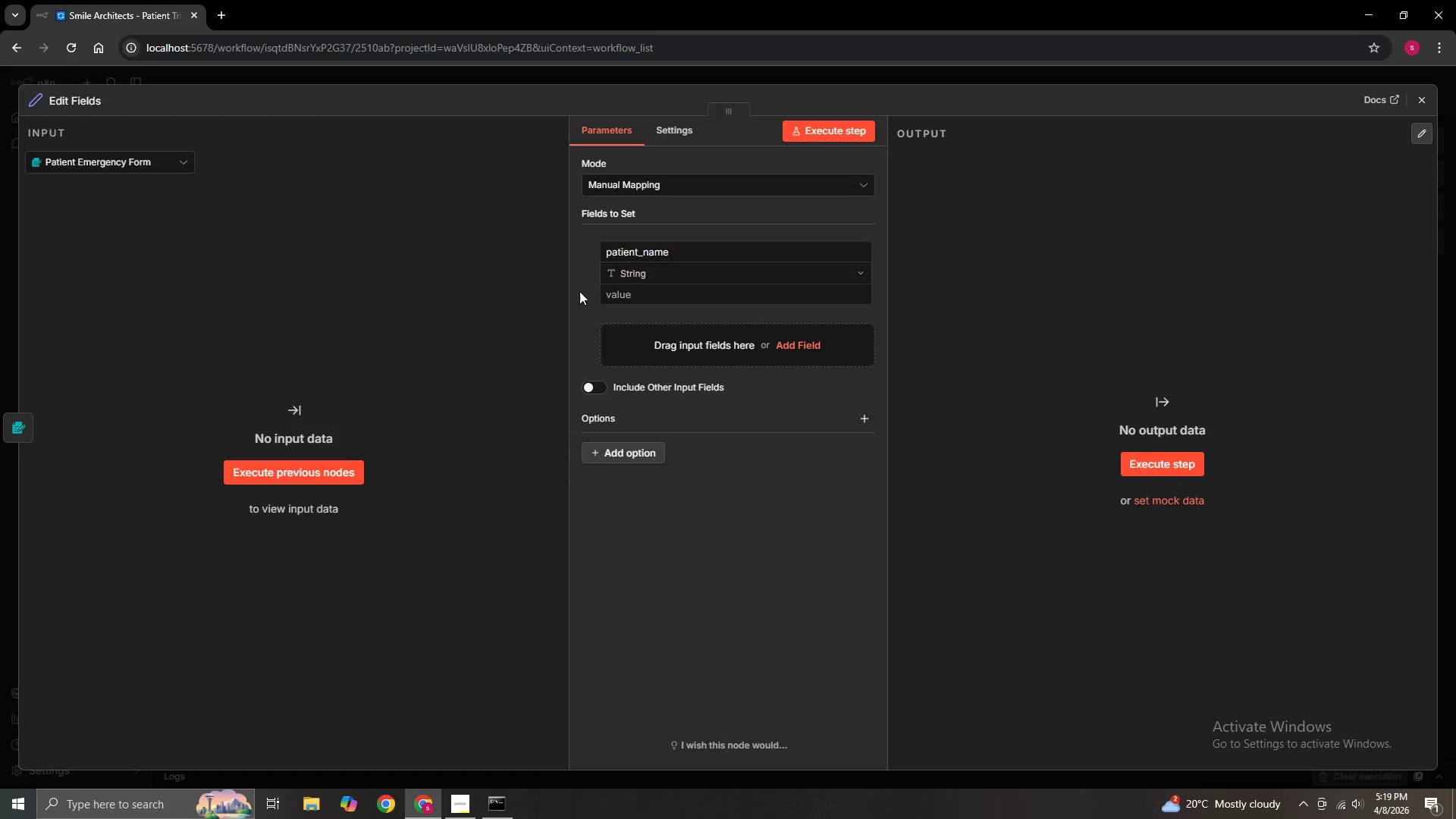 
key(CapsLock)
 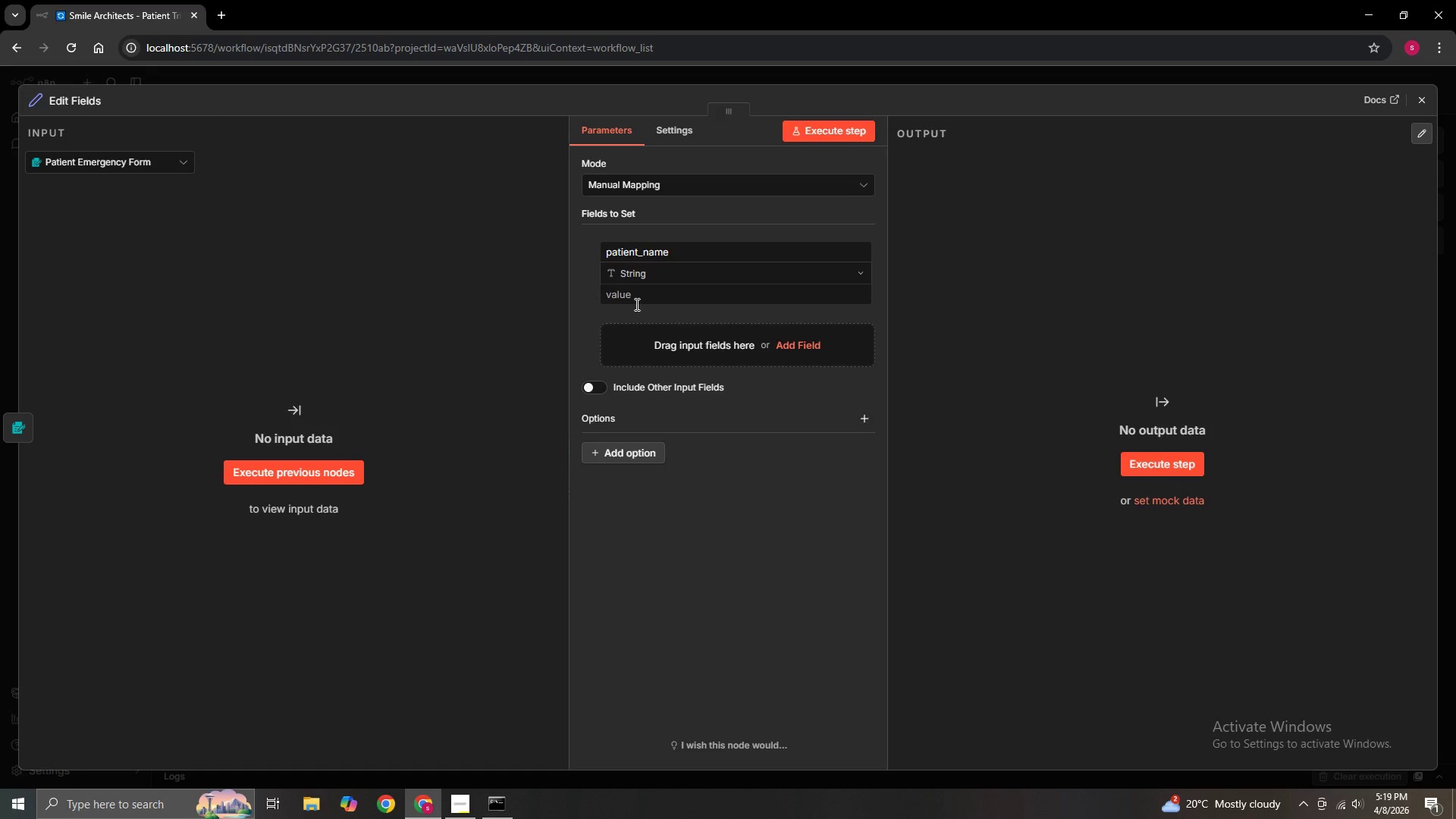 
left_click([639, 301])
 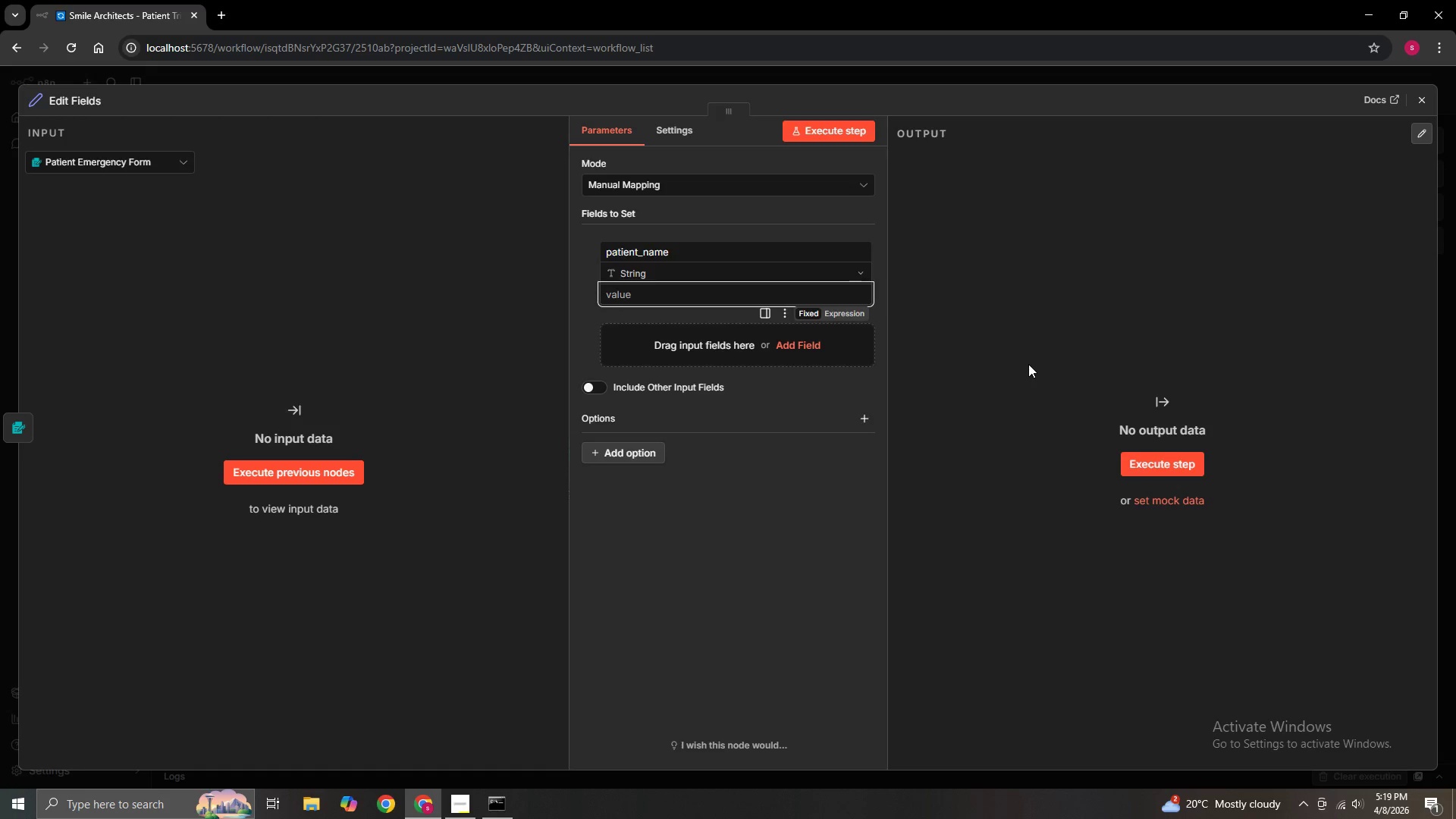 
hold_key(key=ShiftLeft, duration=0.34)
 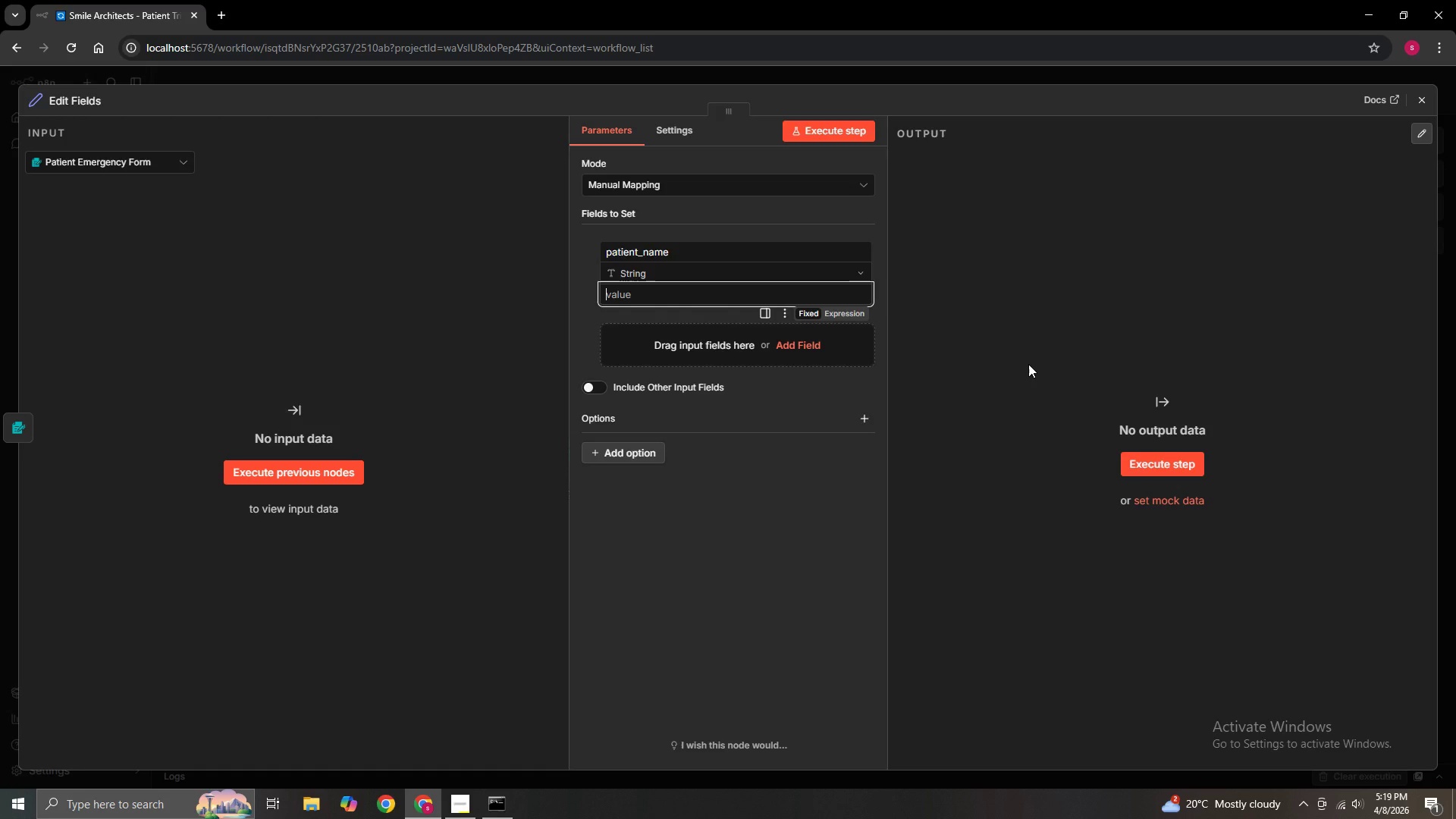 
type(={{$JSON[")
 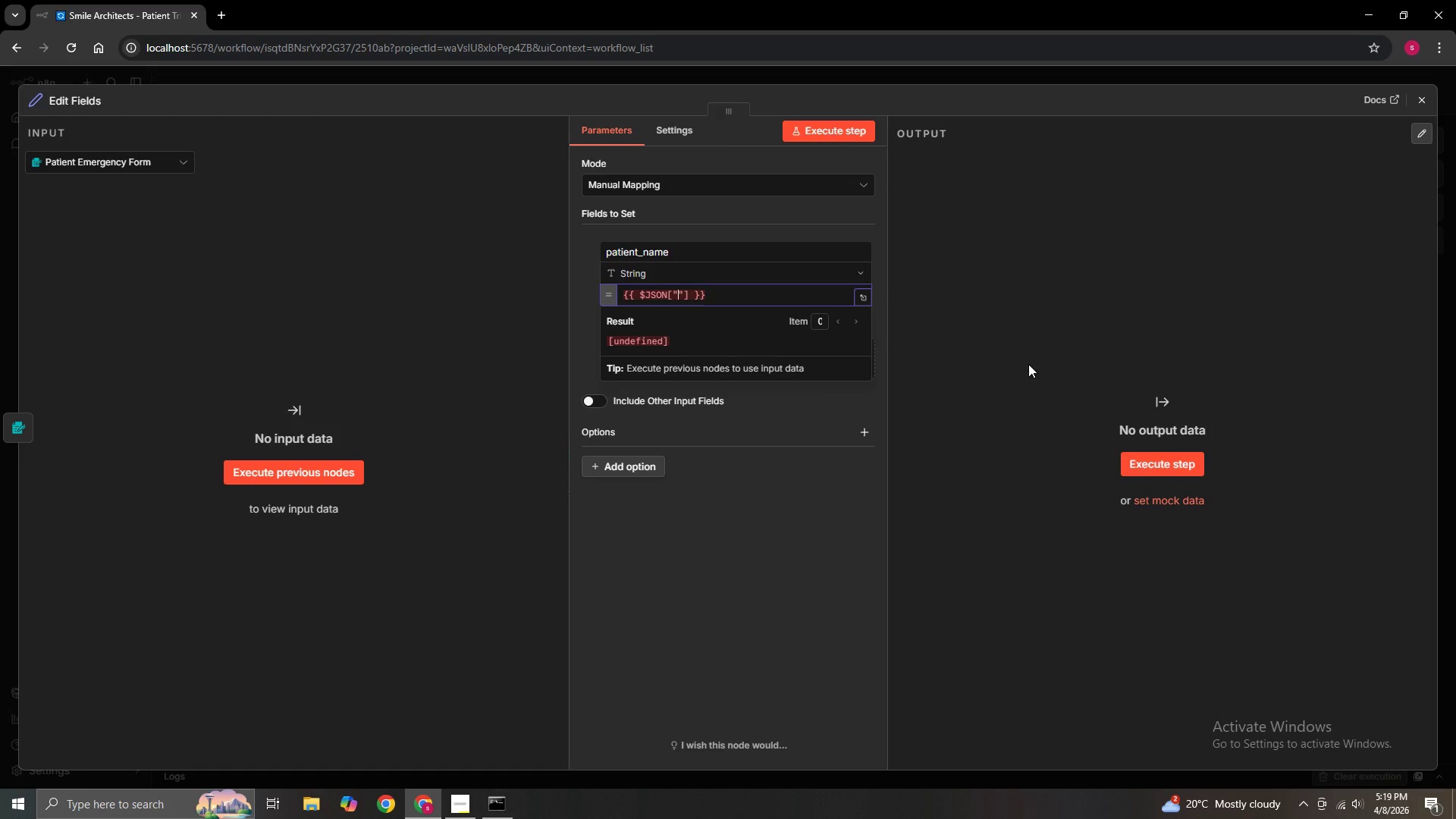 
key(ArrowLeft)
 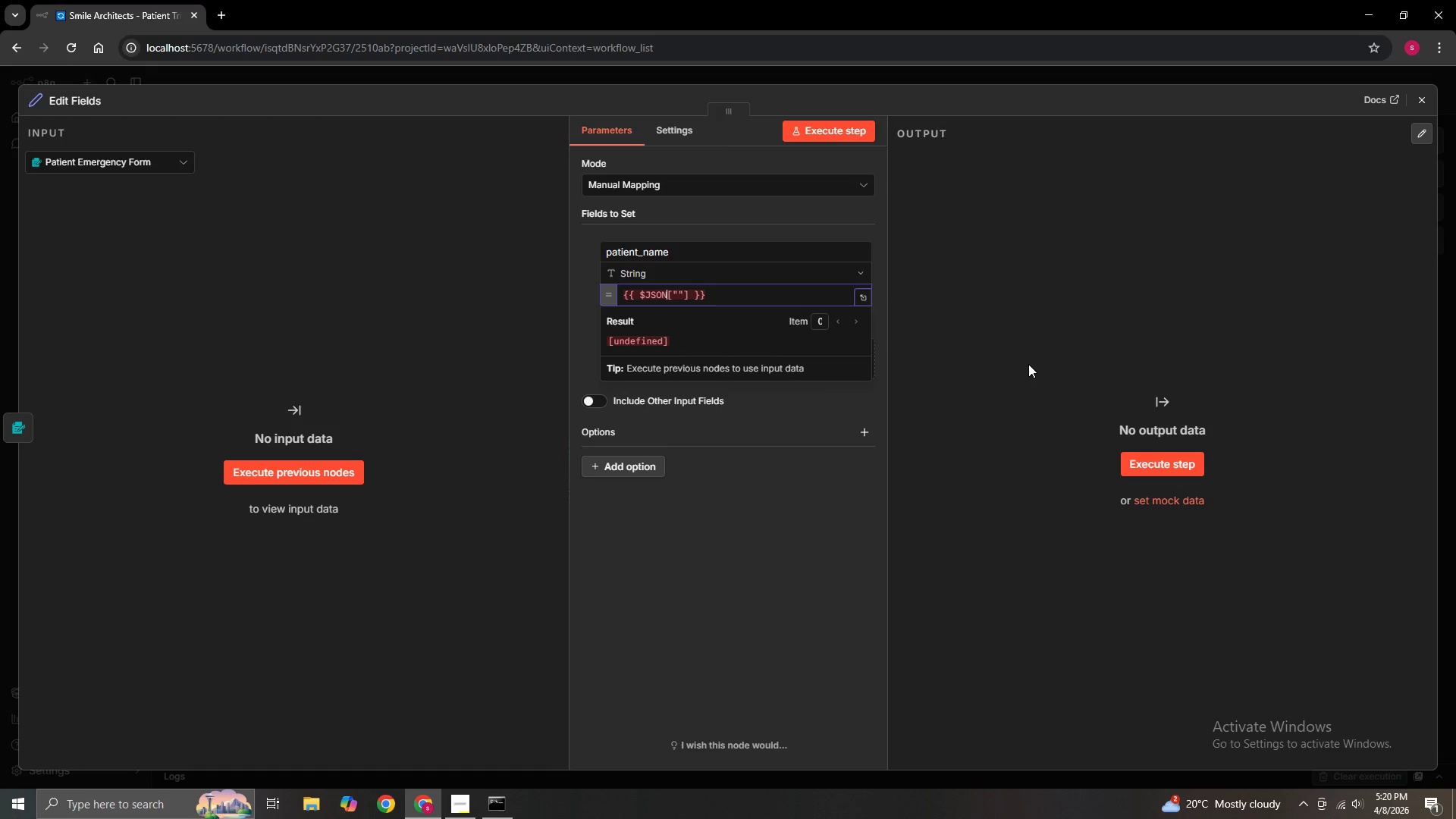 
key(ArrowLeft)
 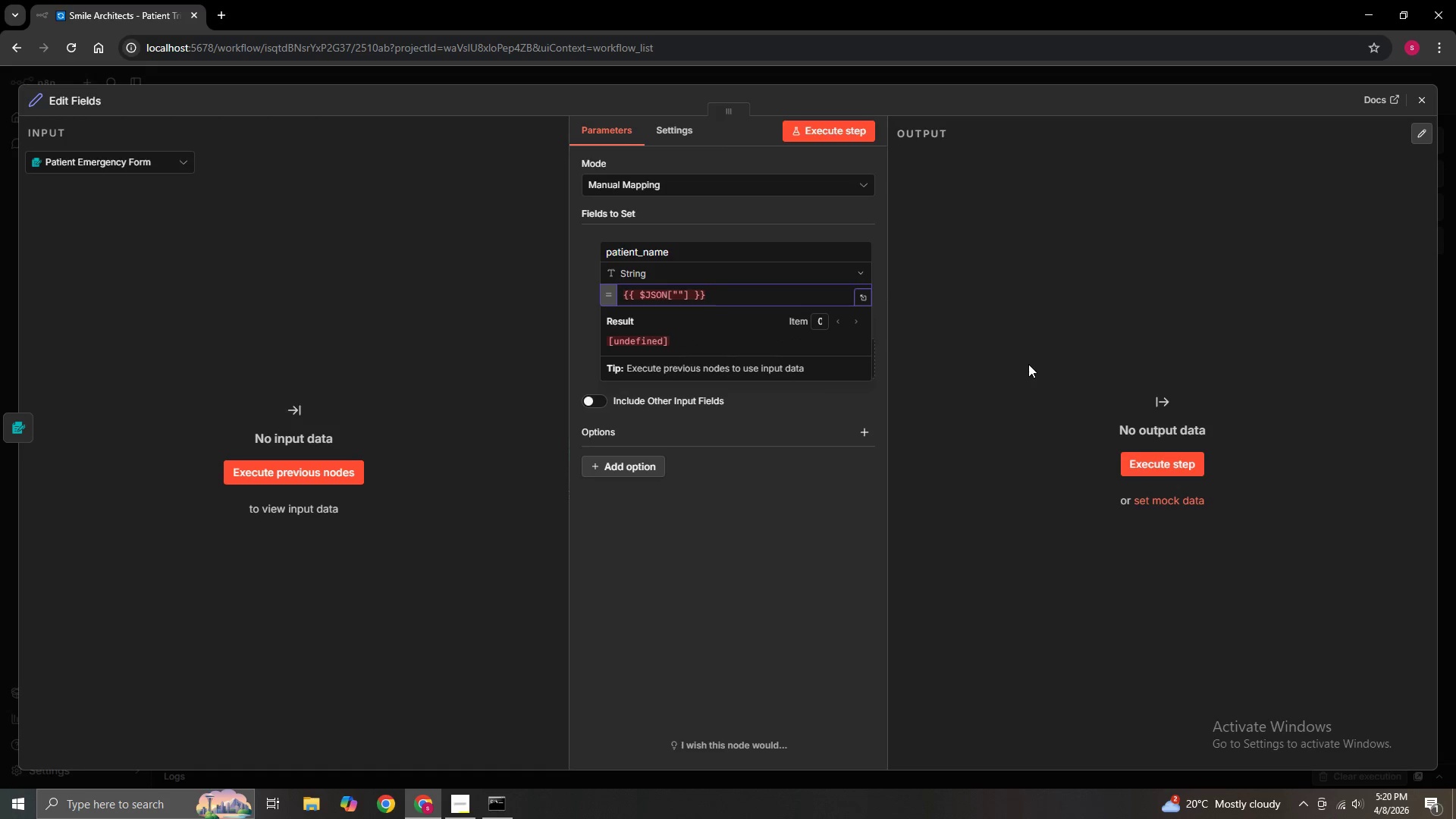 
key(Backspace)
key(Backspace)
key(Backspace)
key(Backspace)
type(json)
 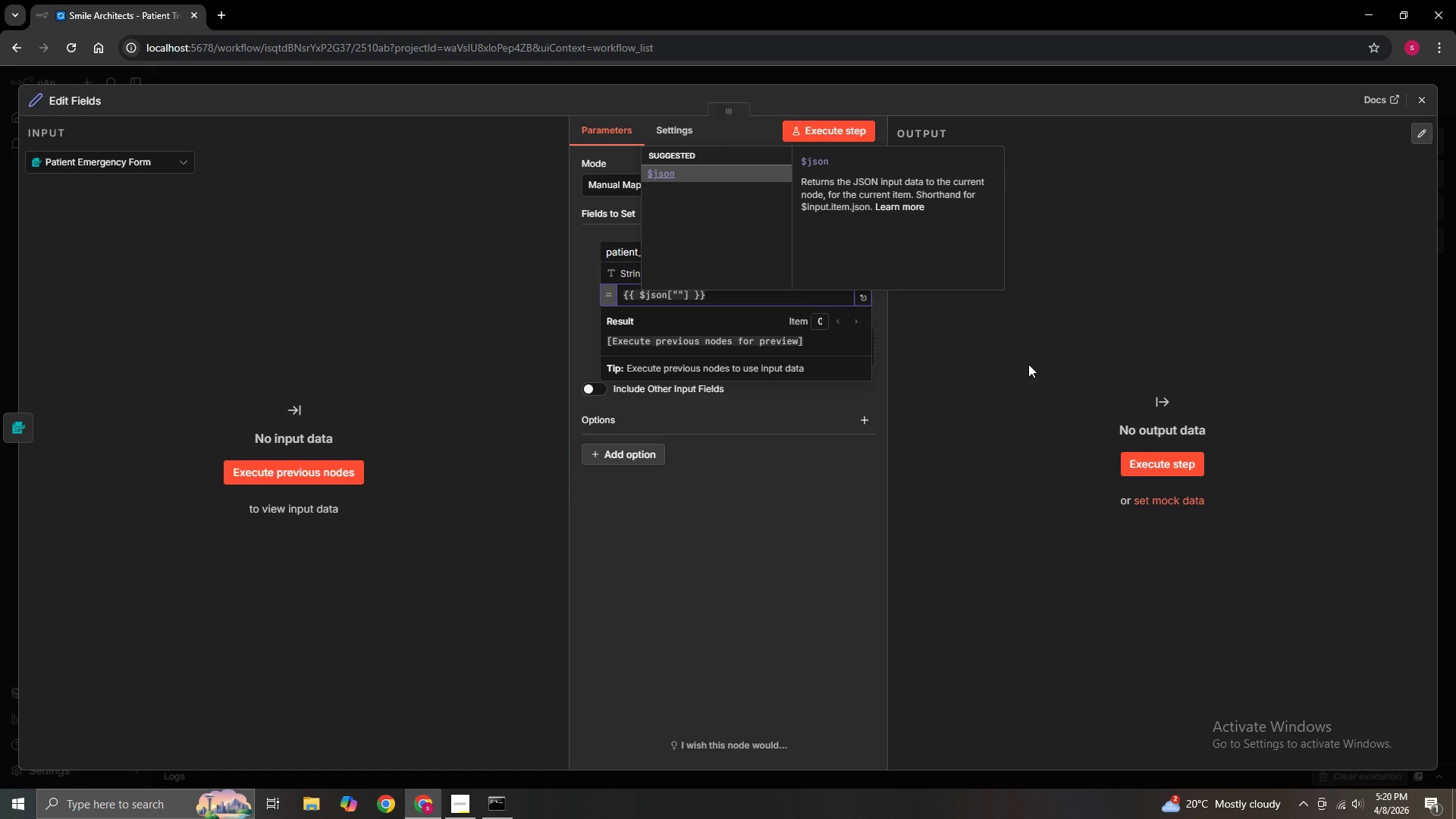 
key(ArrowRight)
 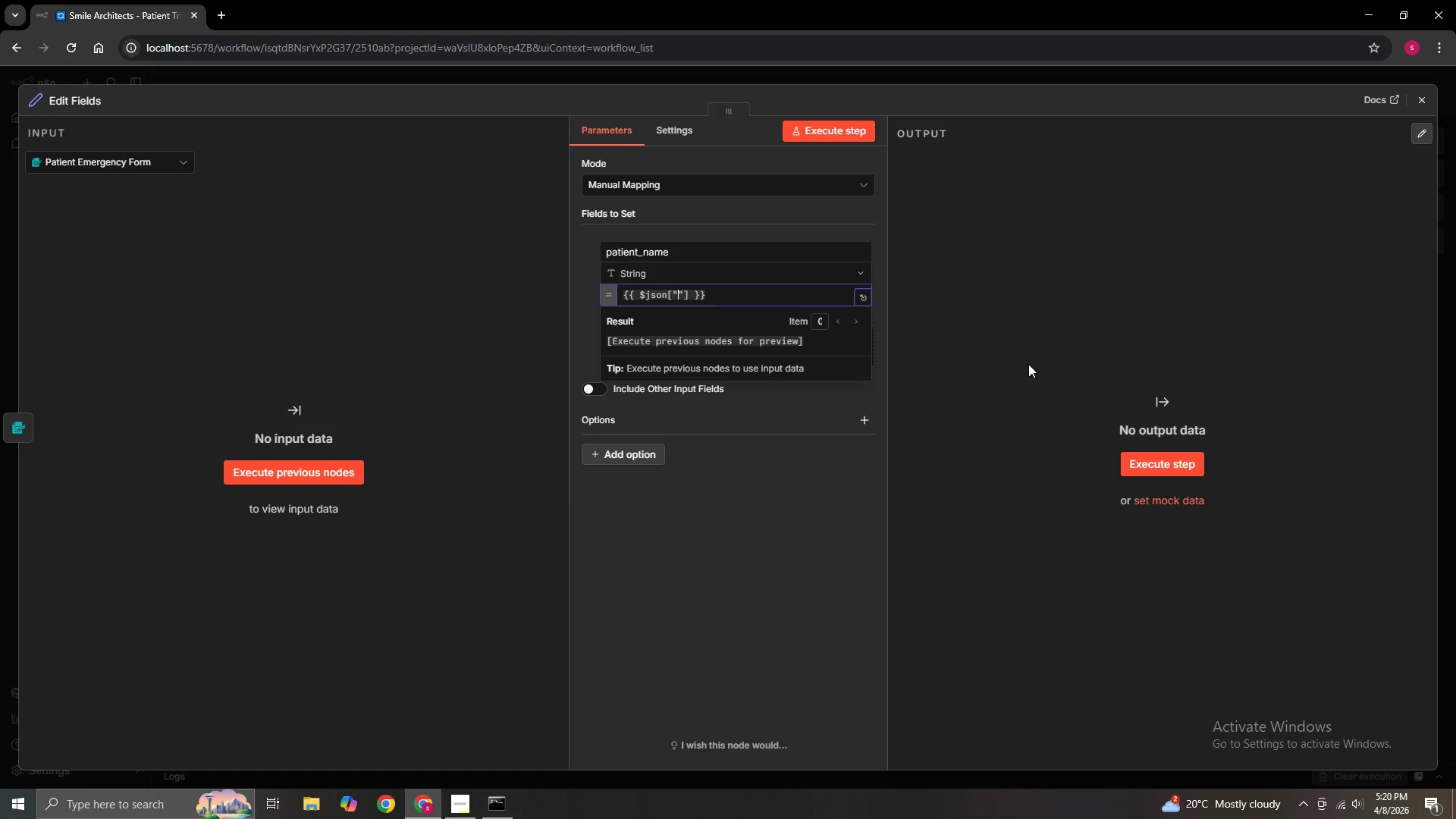 
key(ArrowRight)
 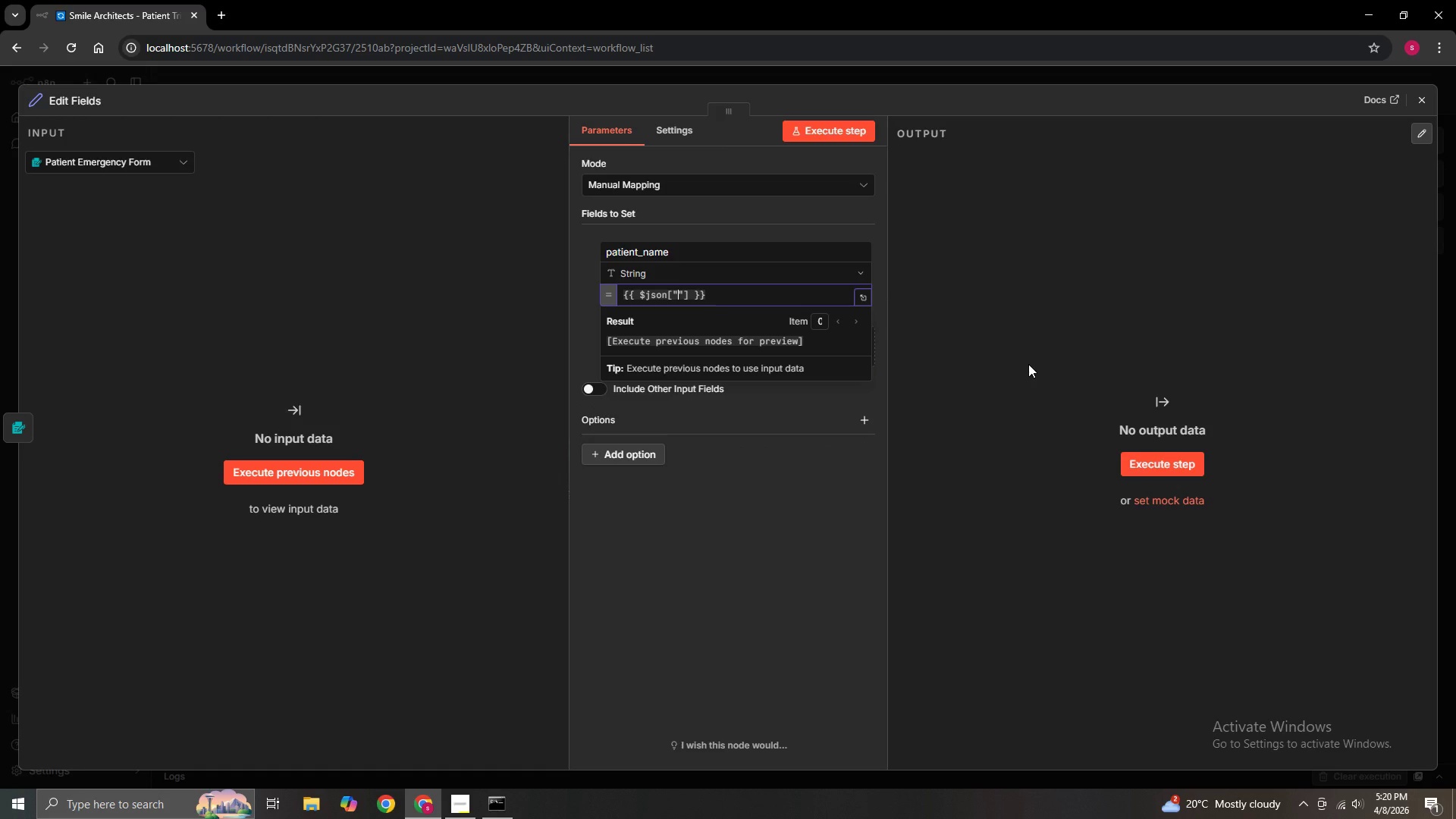 
type(Patient)
 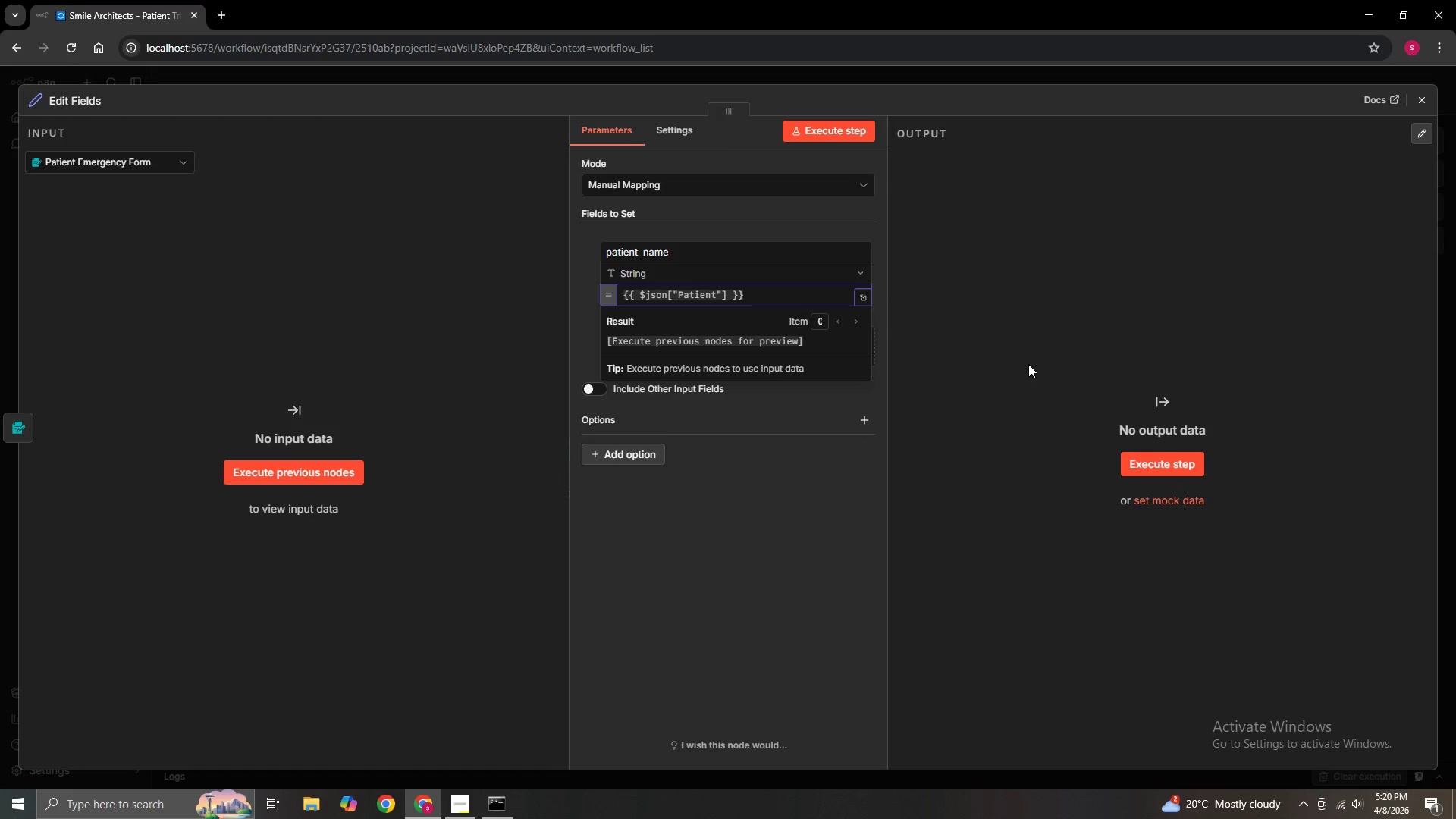 
type( Name)
 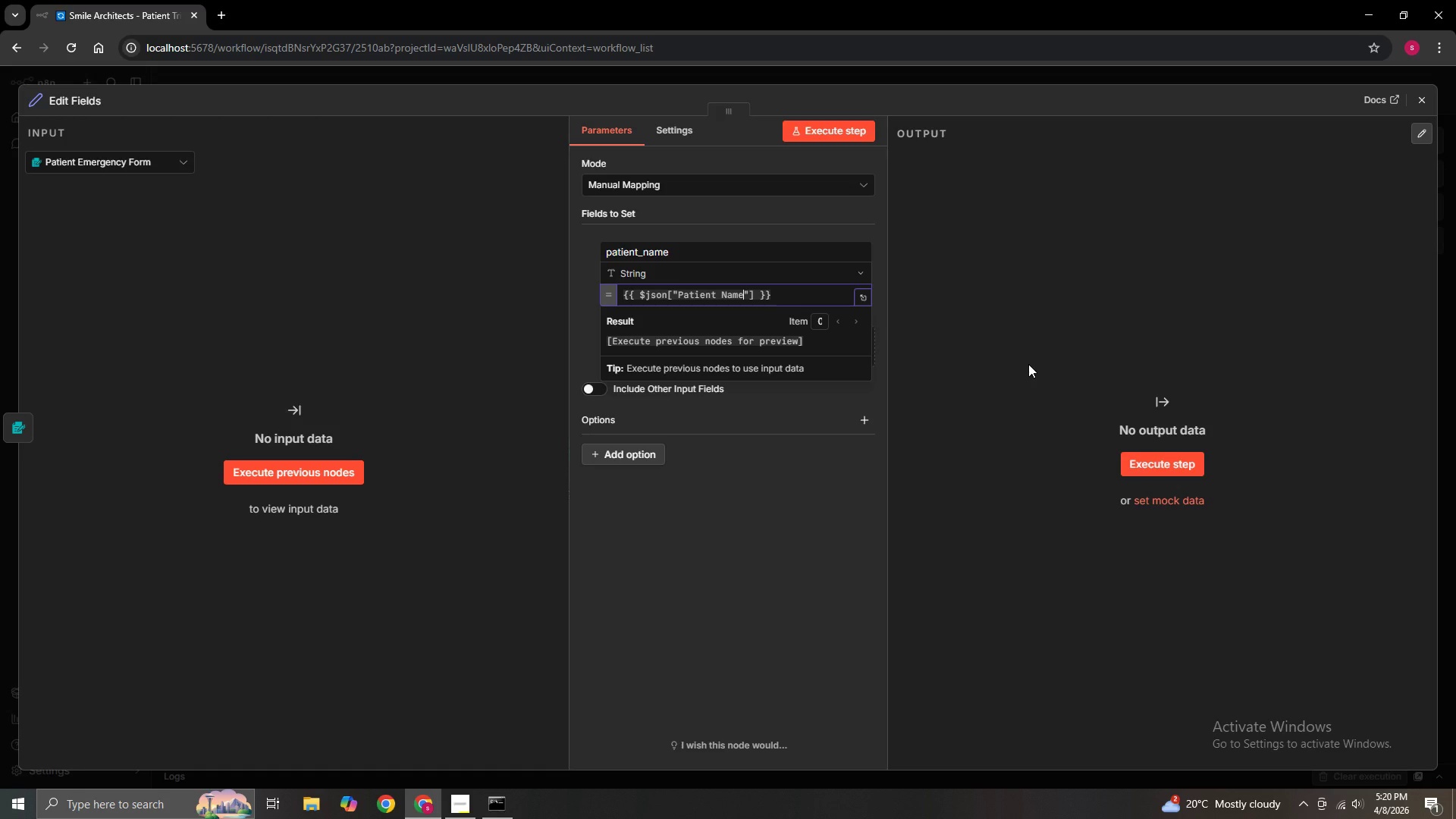 
left_click([1021, 362])
 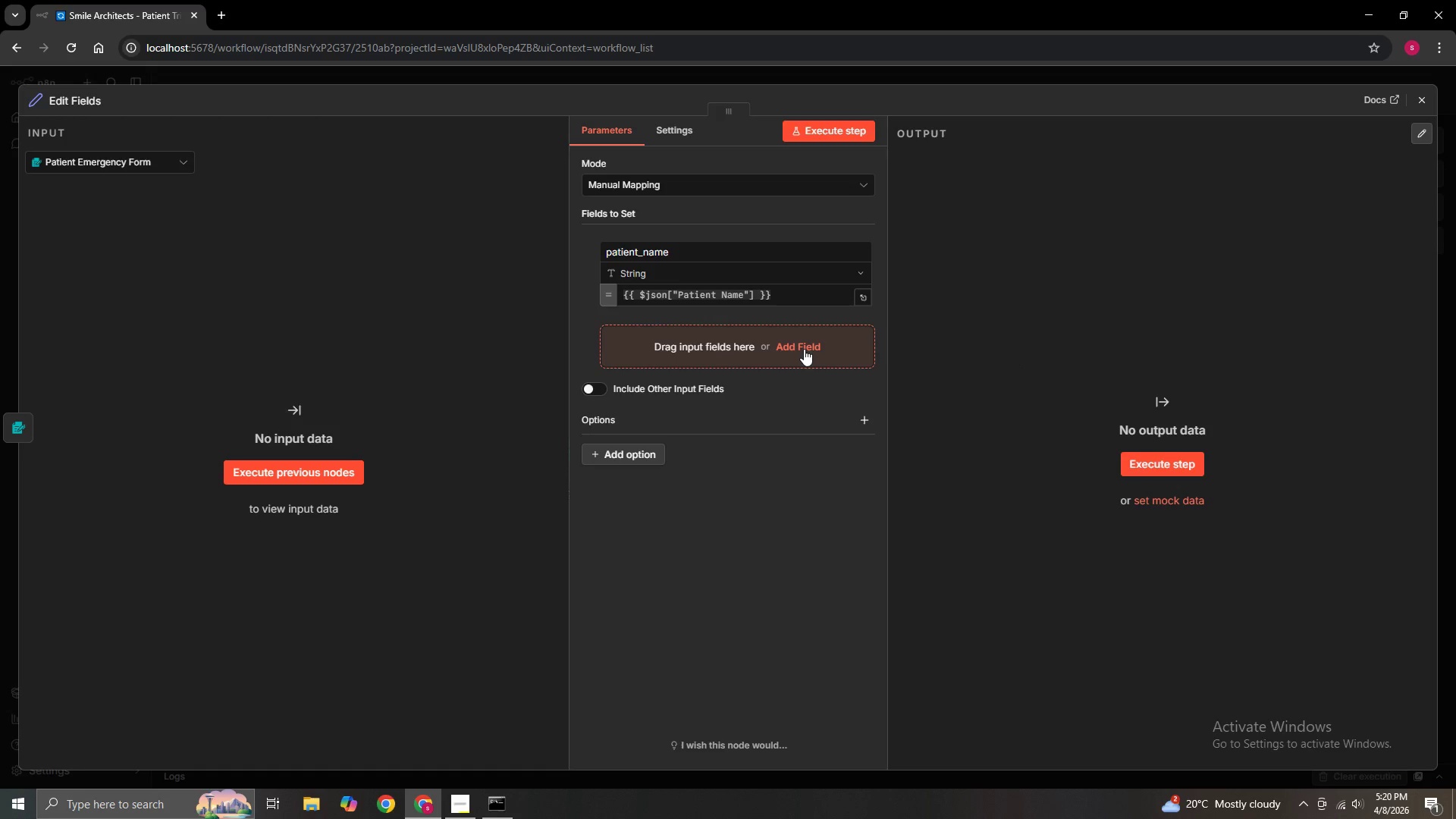 
left_click([803, 347])
 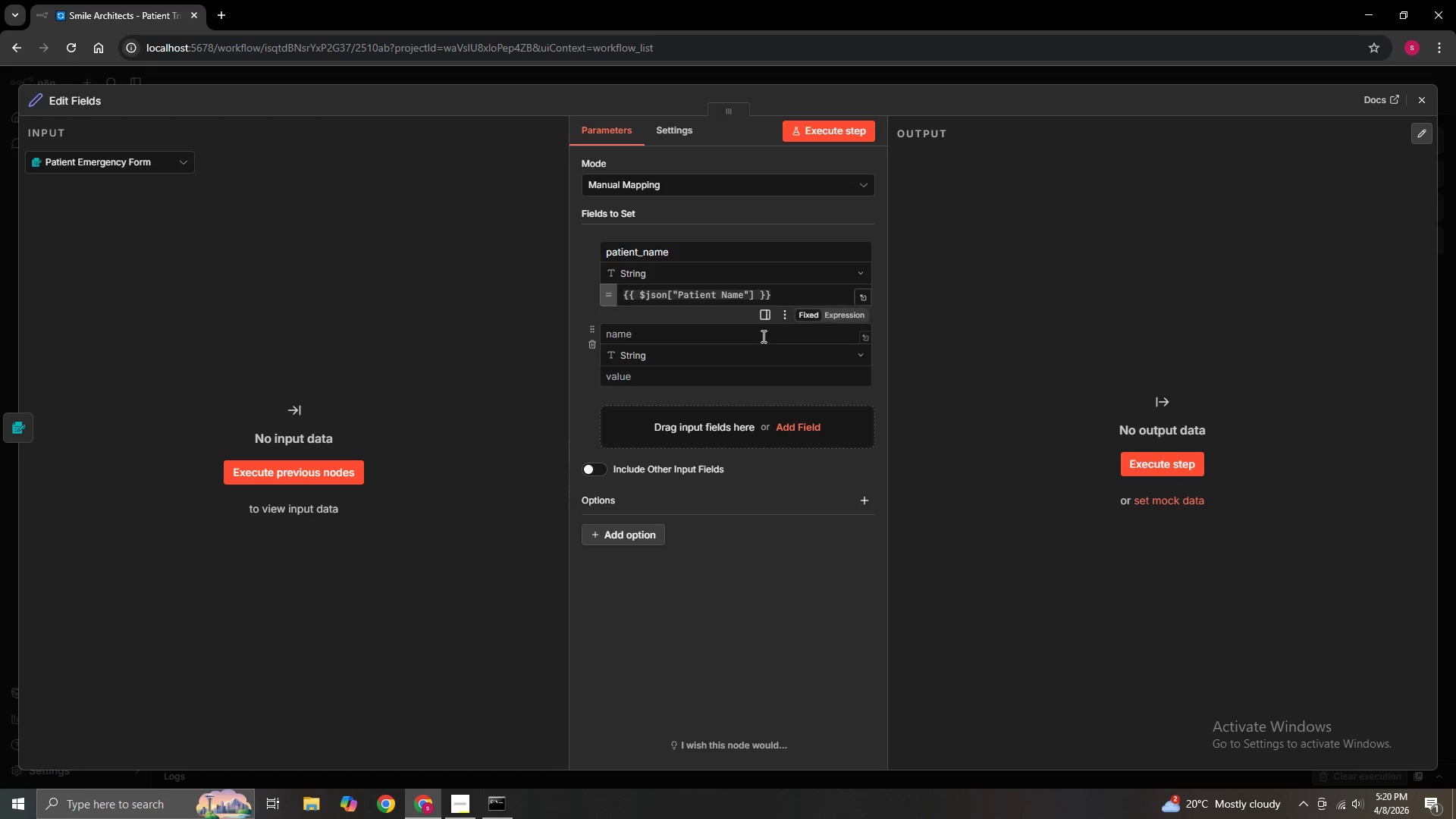 
left_click([761, 334])
 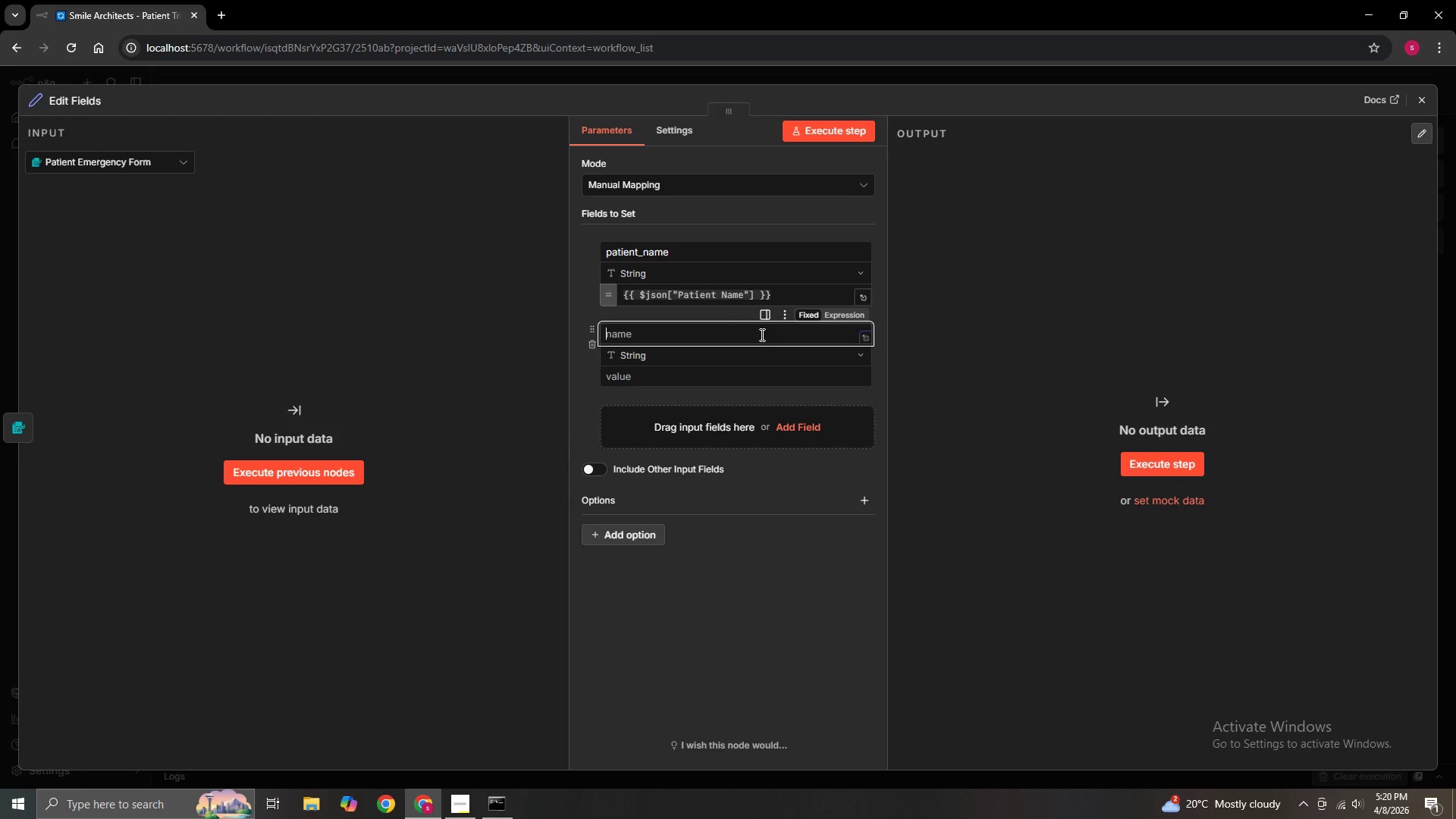 
hold_key(key=ShiftLeft, duration=0.55)
 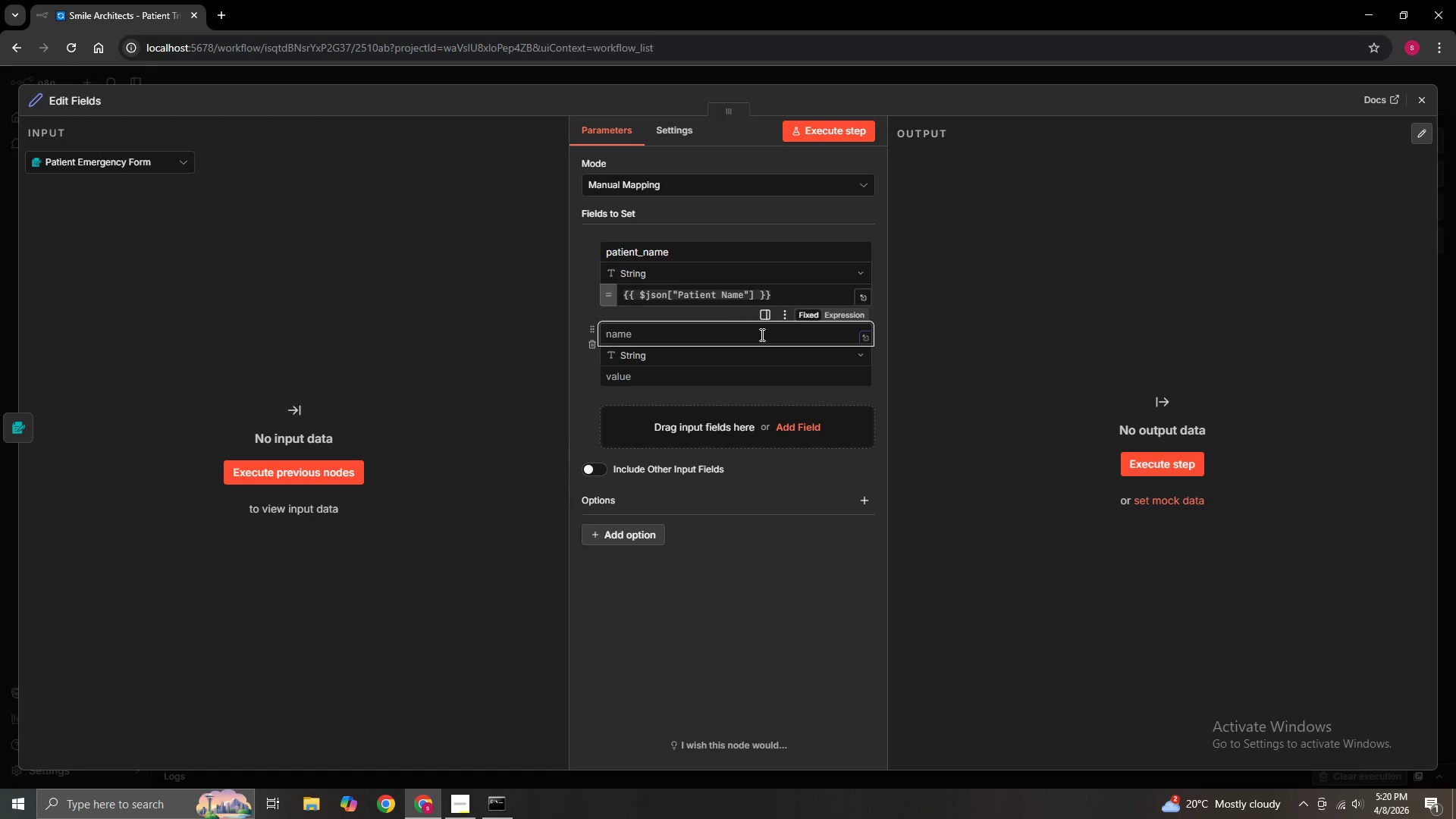 
type(phone_number)
 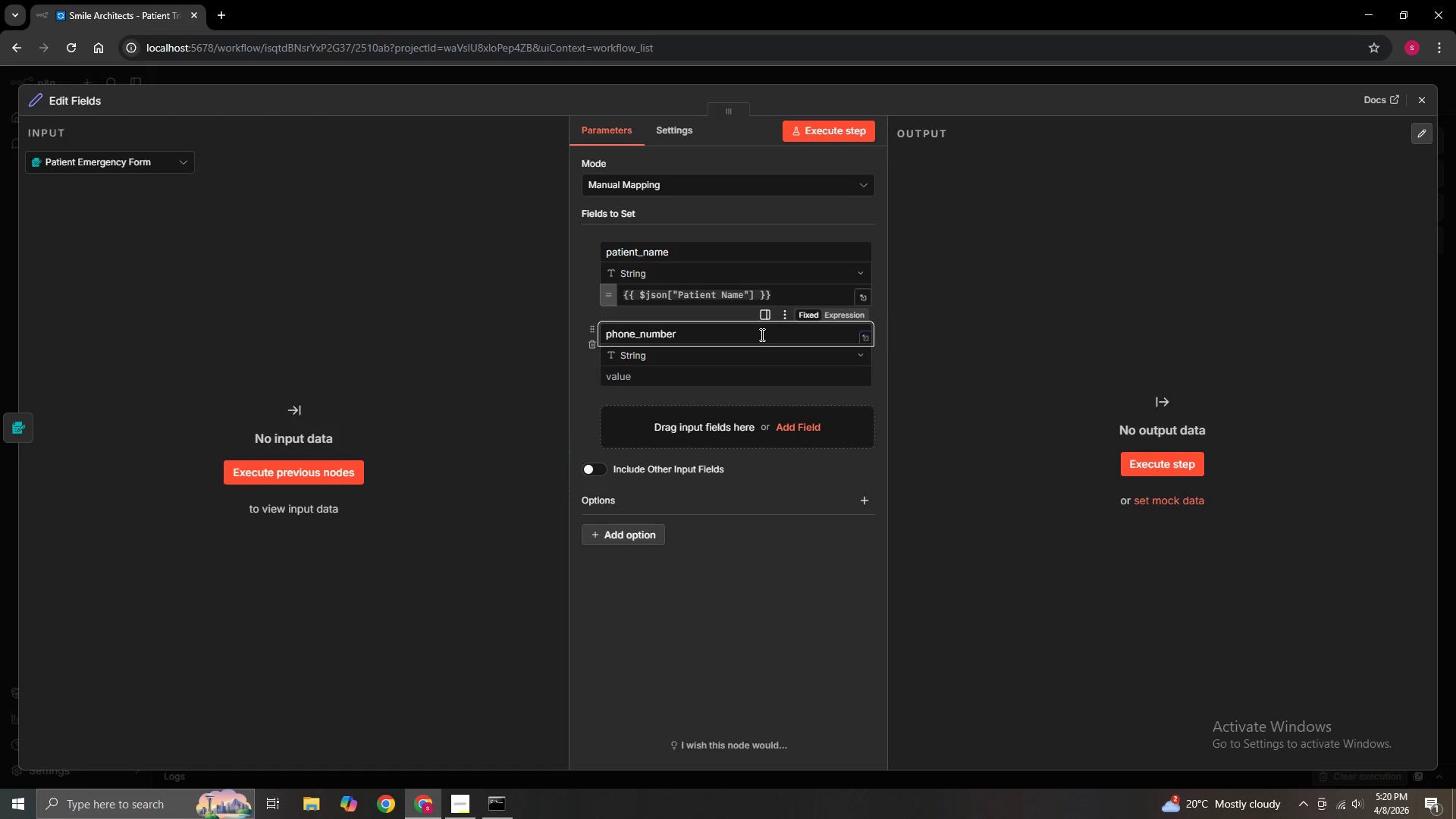 
left_click([785, 377])
 